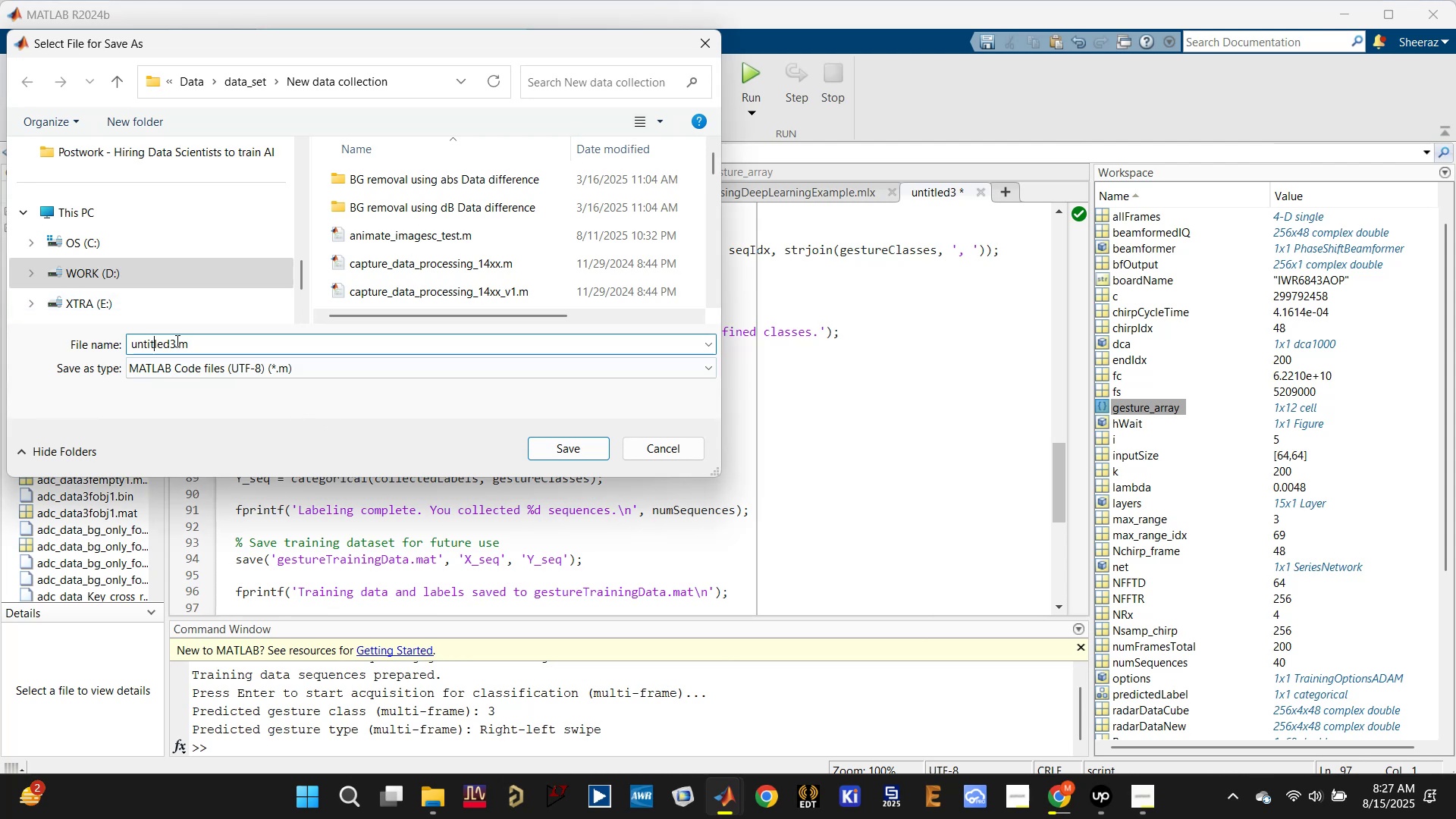 
left_click_drag(start_coordinate=[174, 344], to_coordinate=[95, 347])
 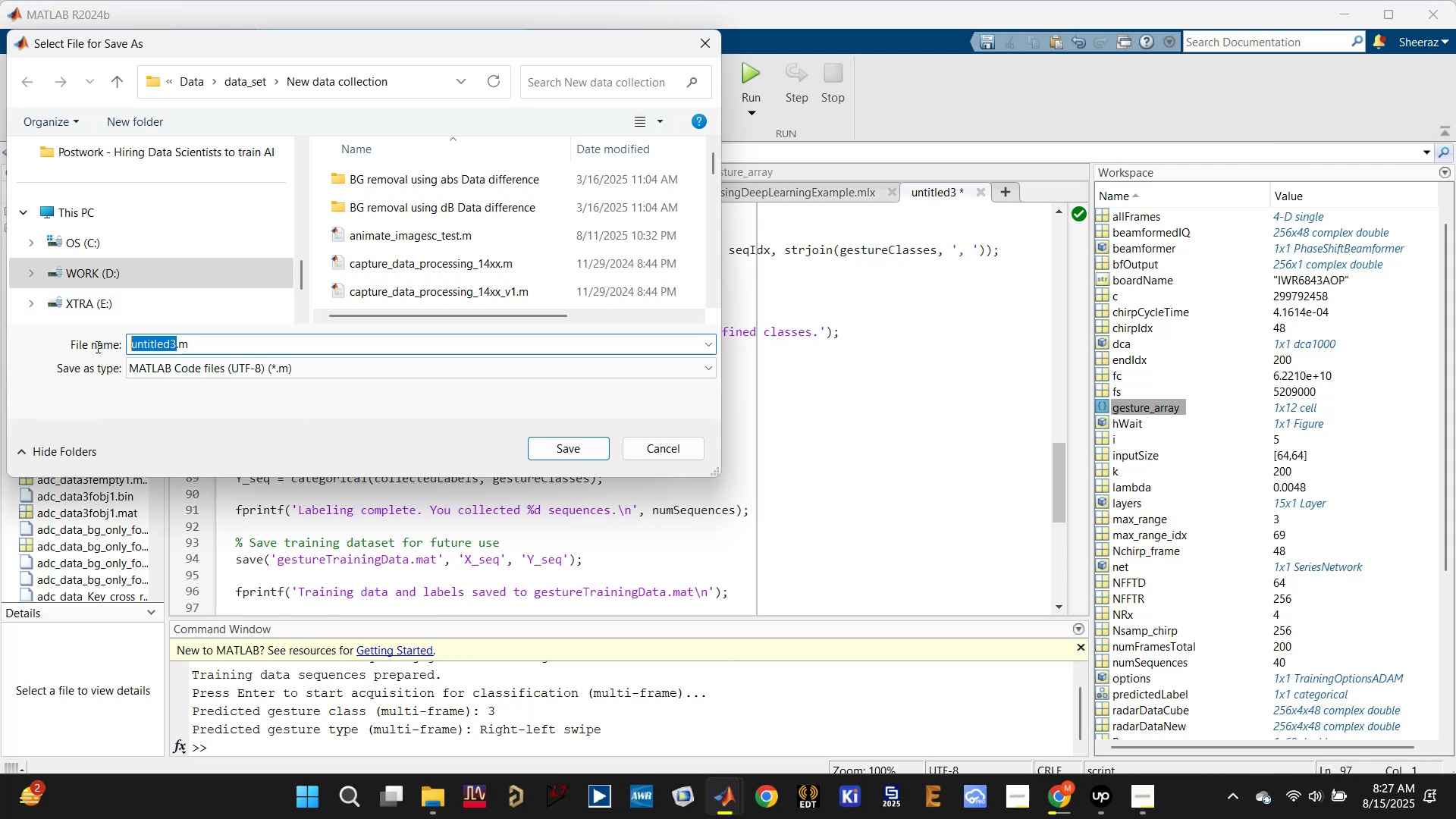 
key(Control+V)
 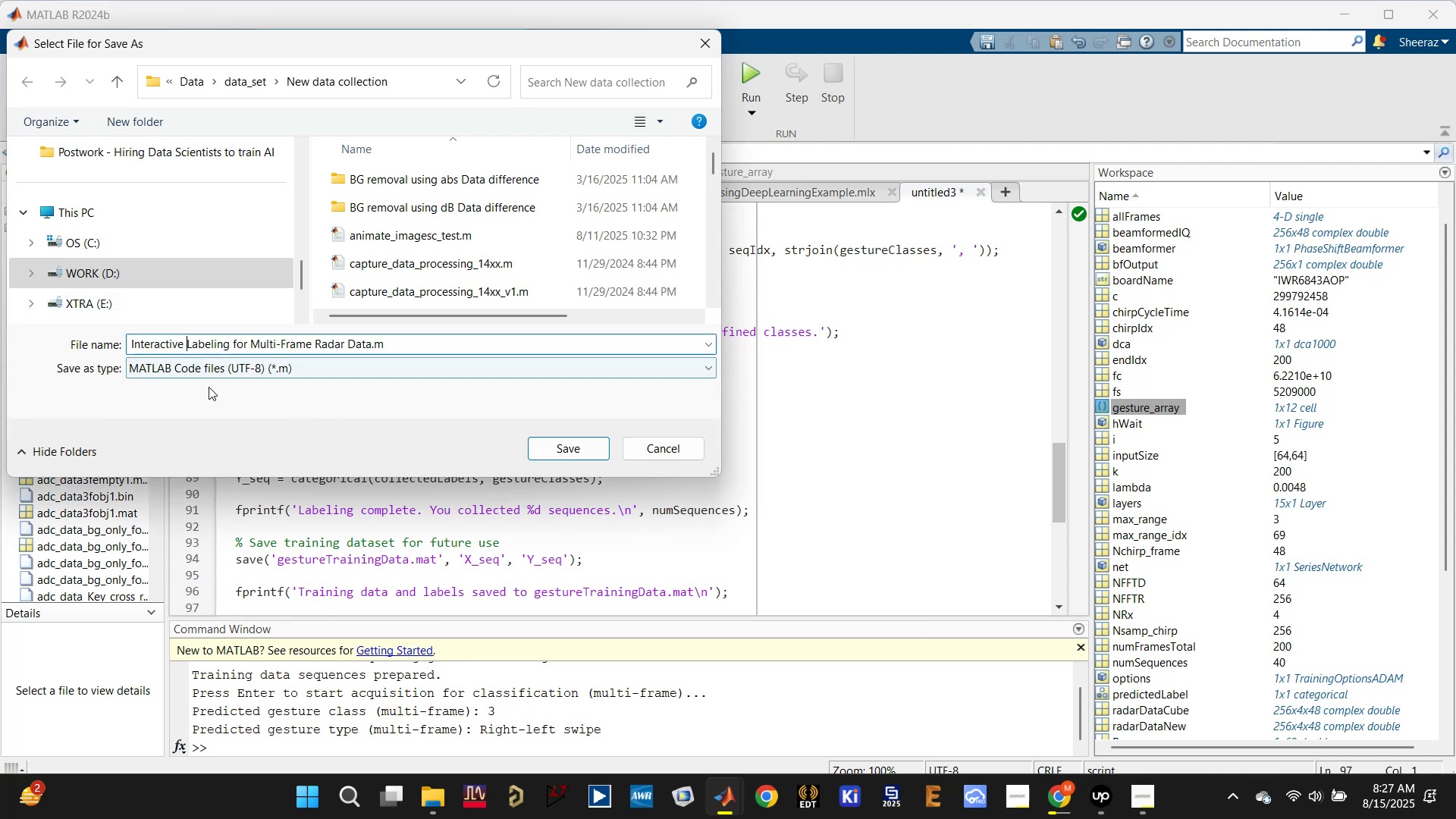 
key(Backspace)
 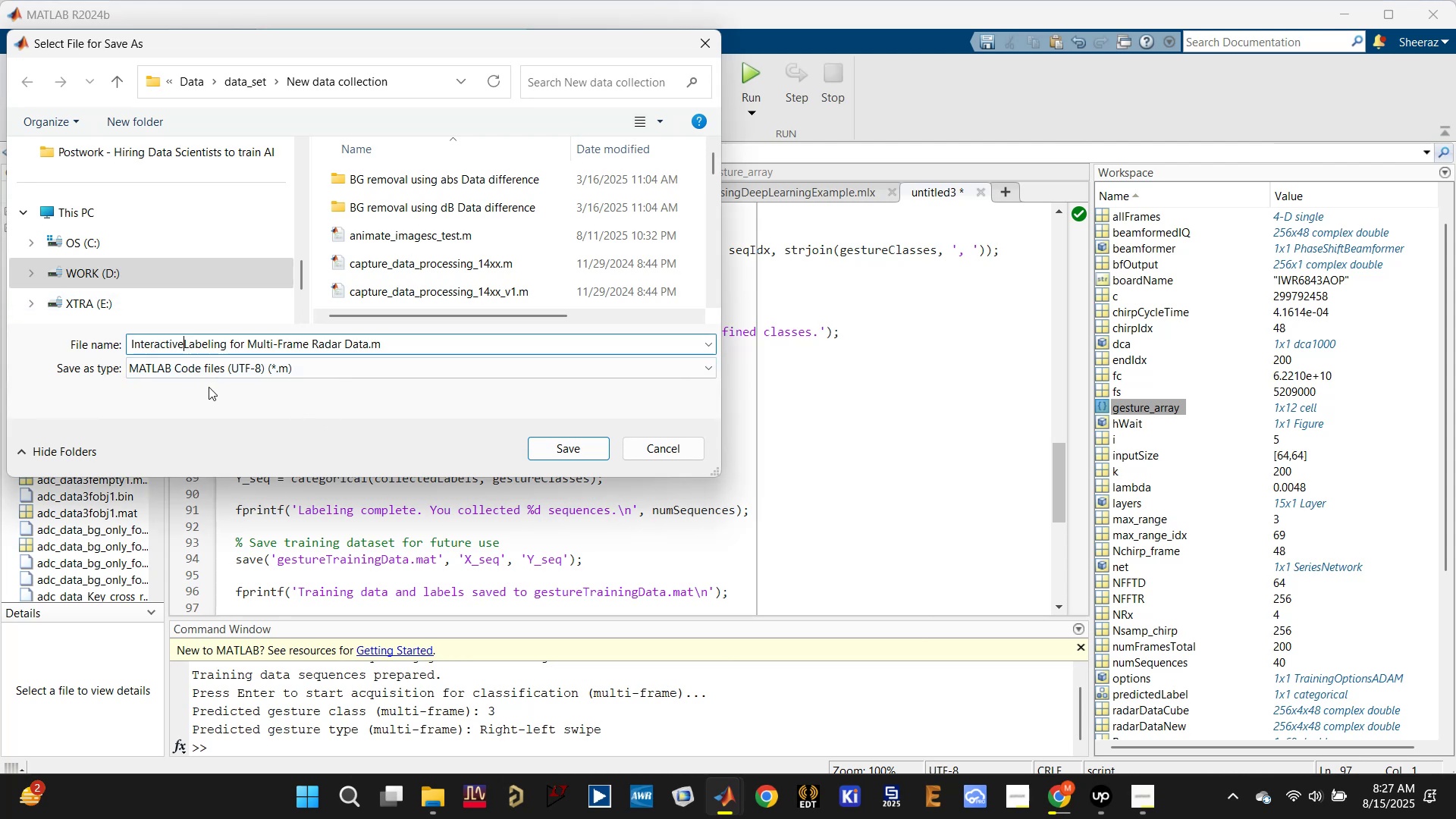 
key(Shift+ShiftLeft)
 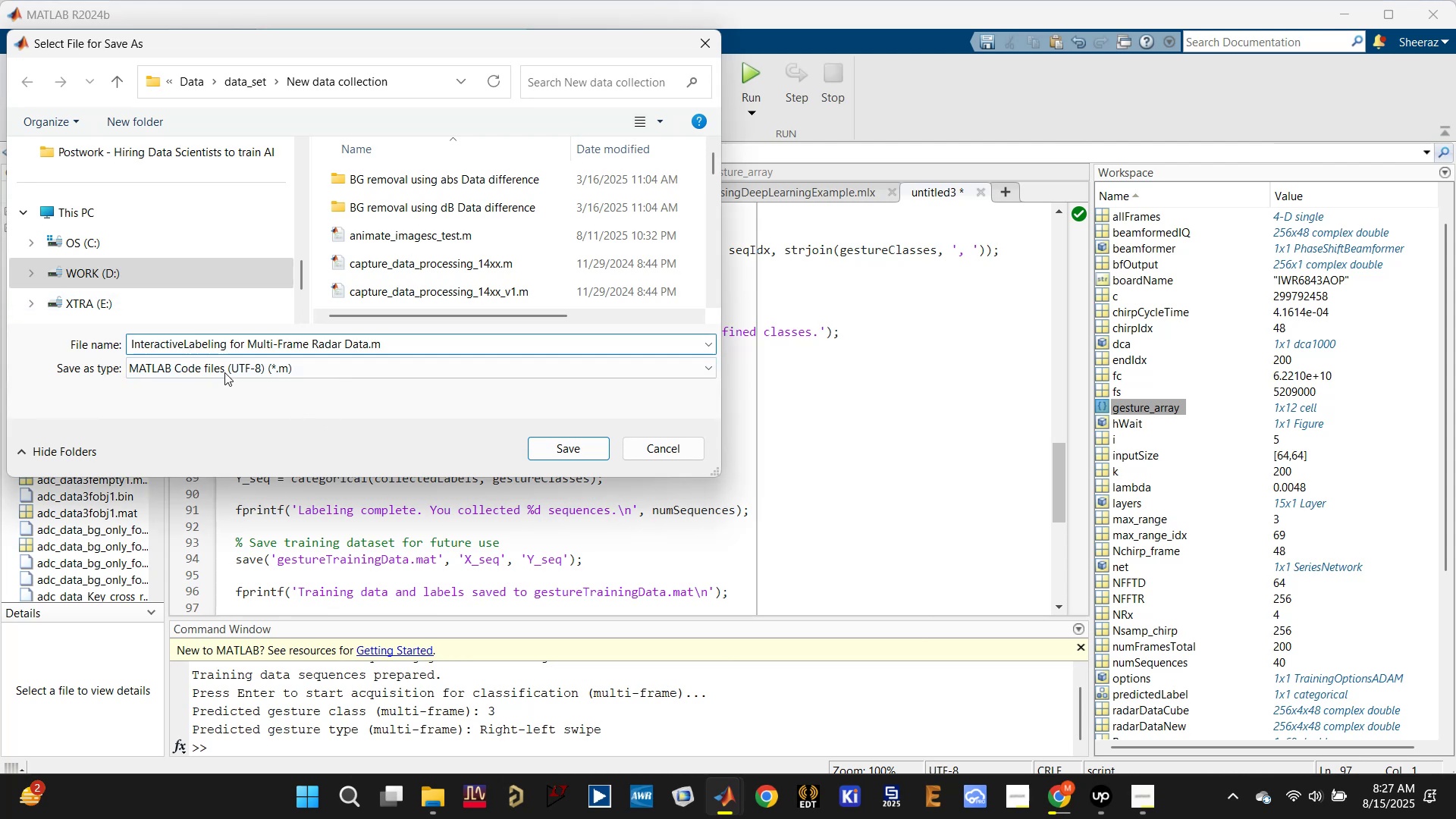 
left_click([231, 341])
 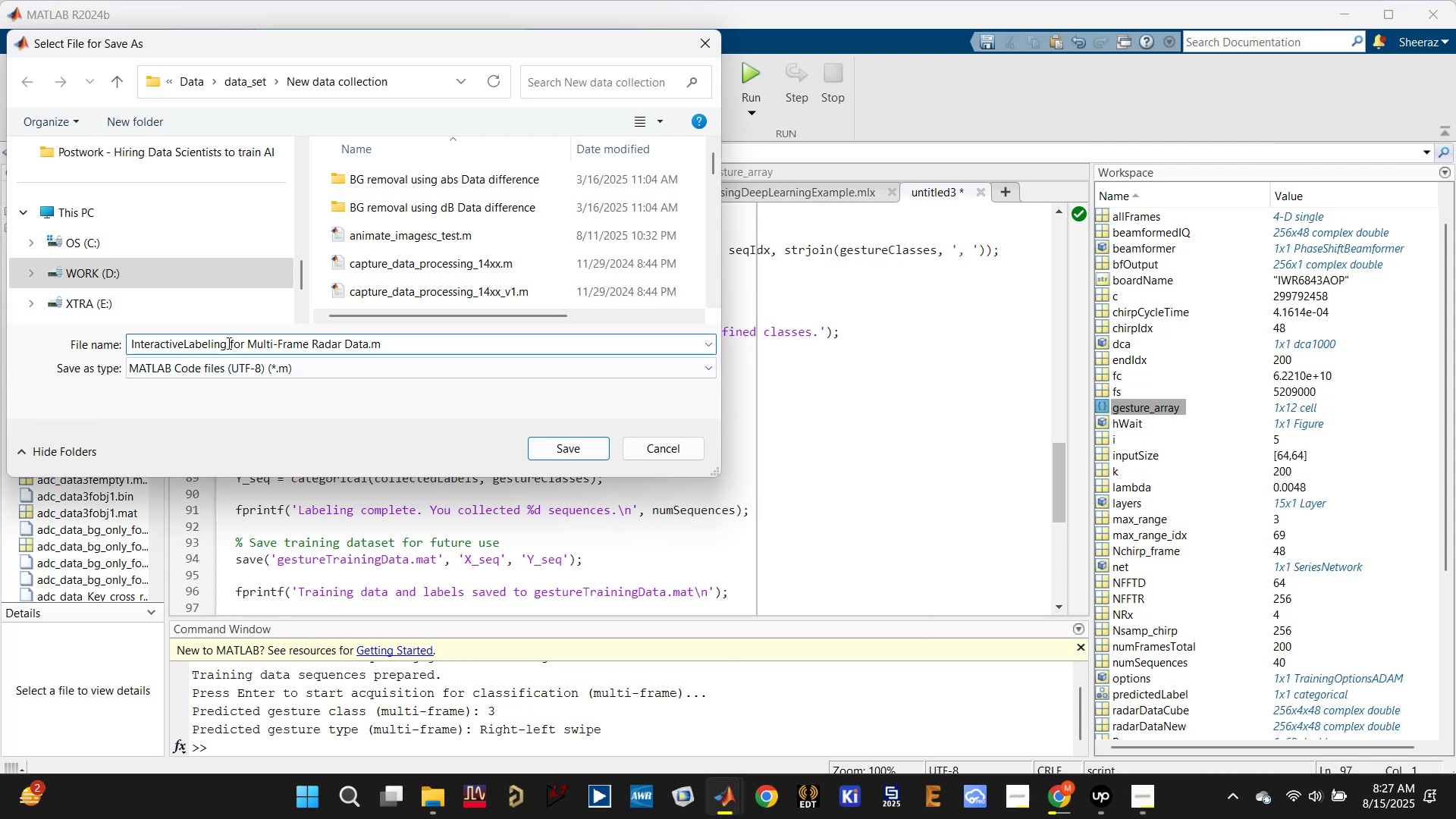 
key(Backspace)
 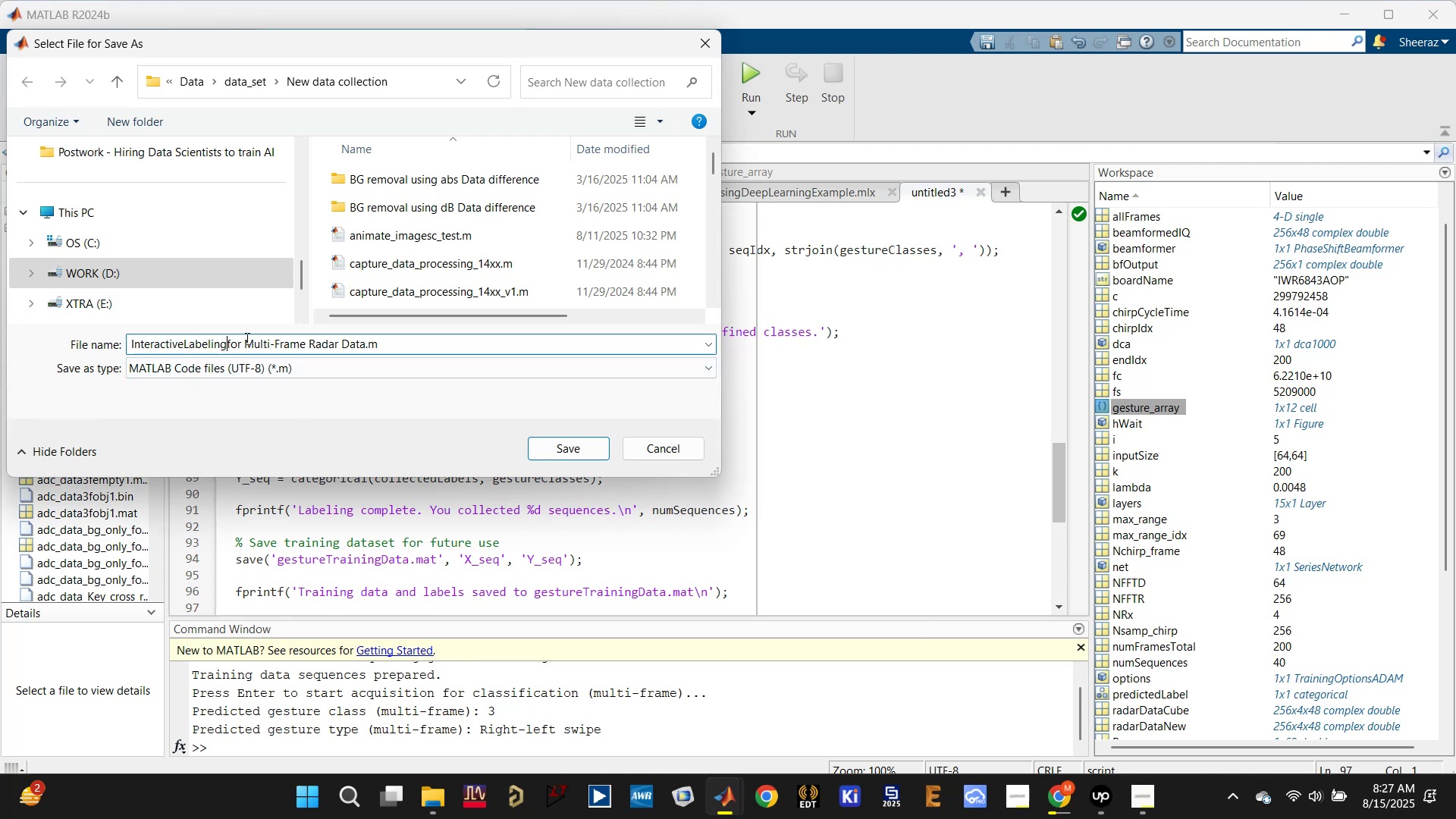 
left_click([246, 338])
 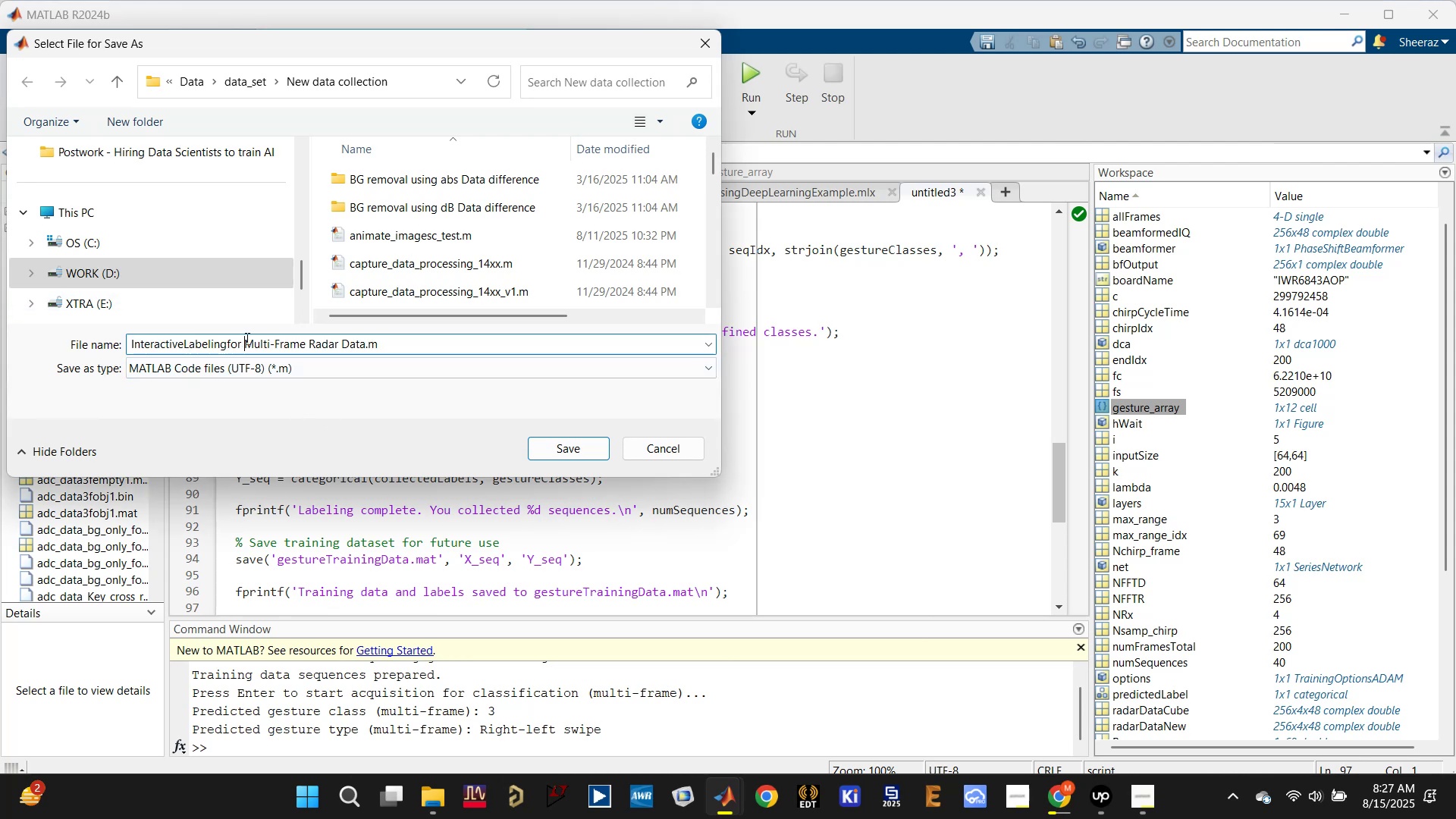 
key(Backspace)
 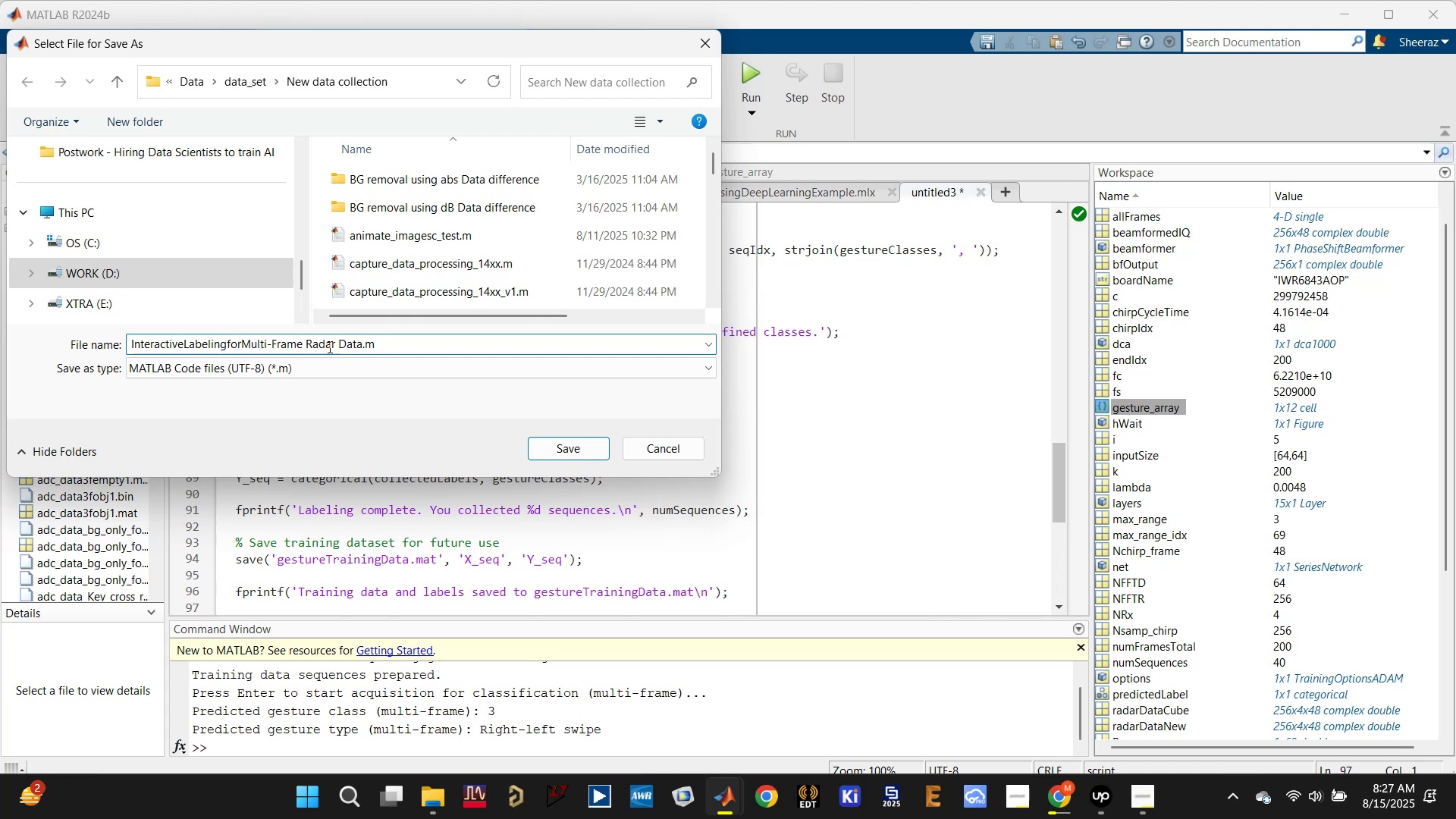 
left_click([306, 347])
 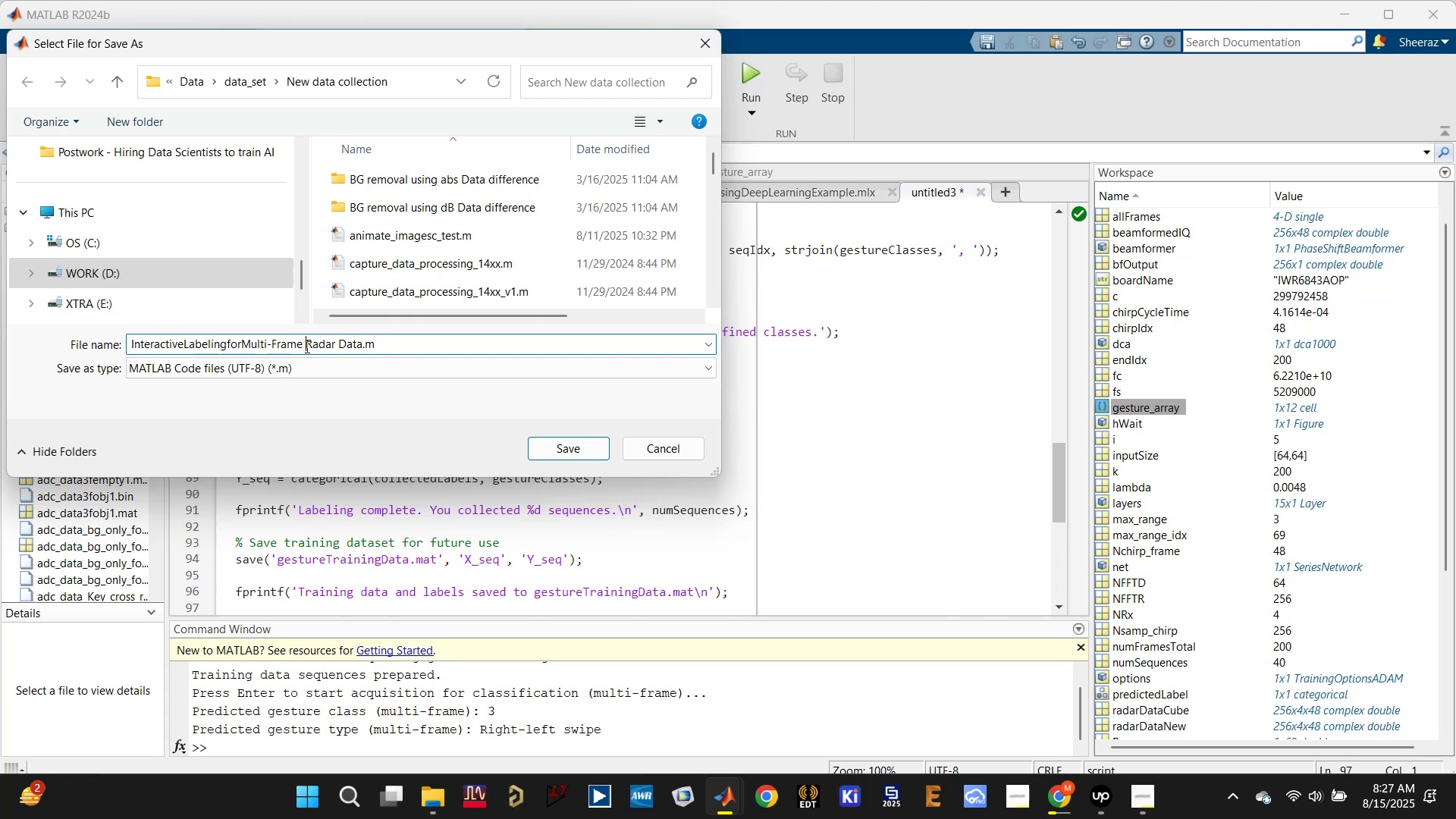 
key(Backspace)
 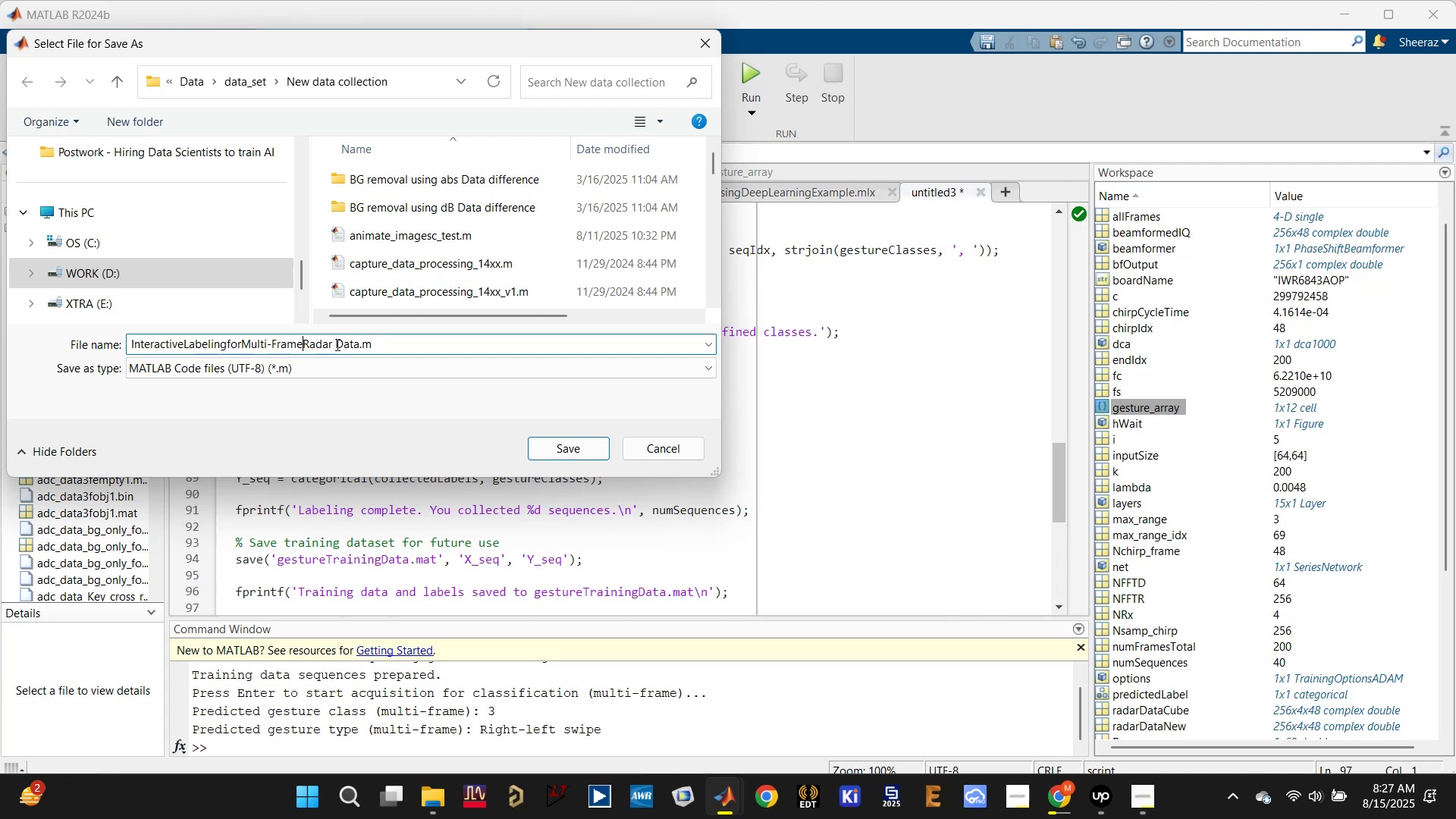 
left_click([336, 344])
 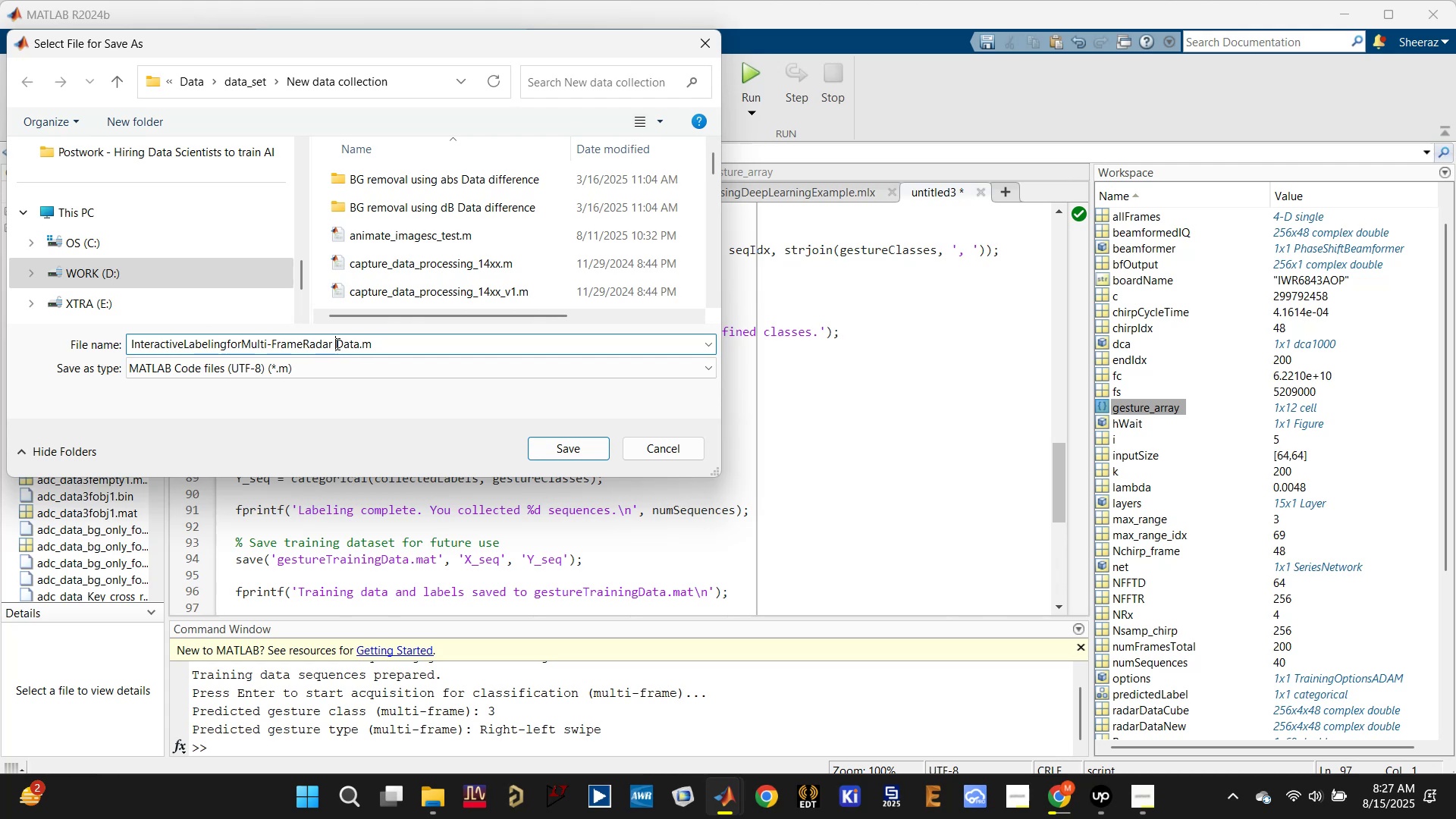 
key(Backspace)
 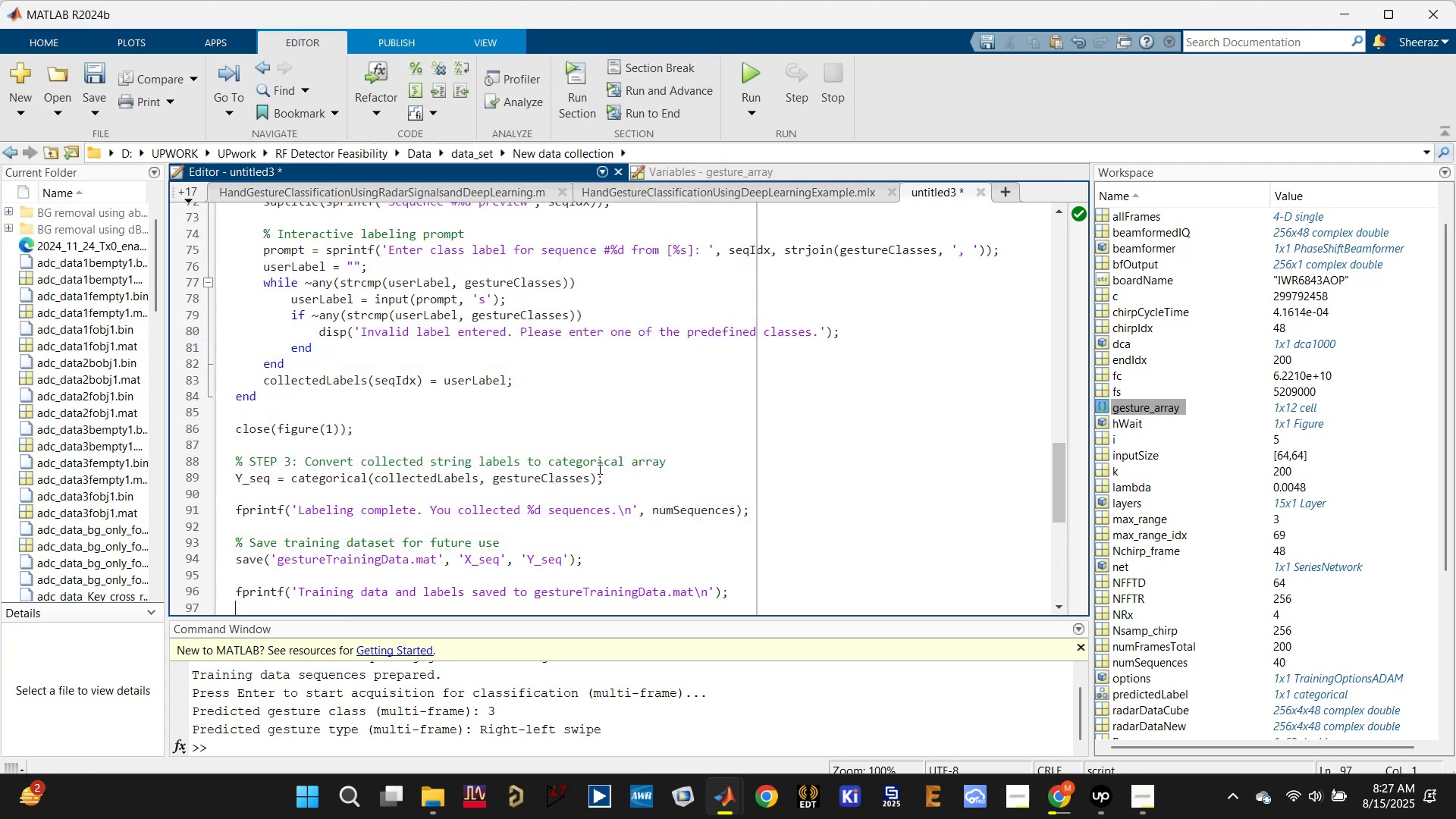 
left_click([800, 425])
 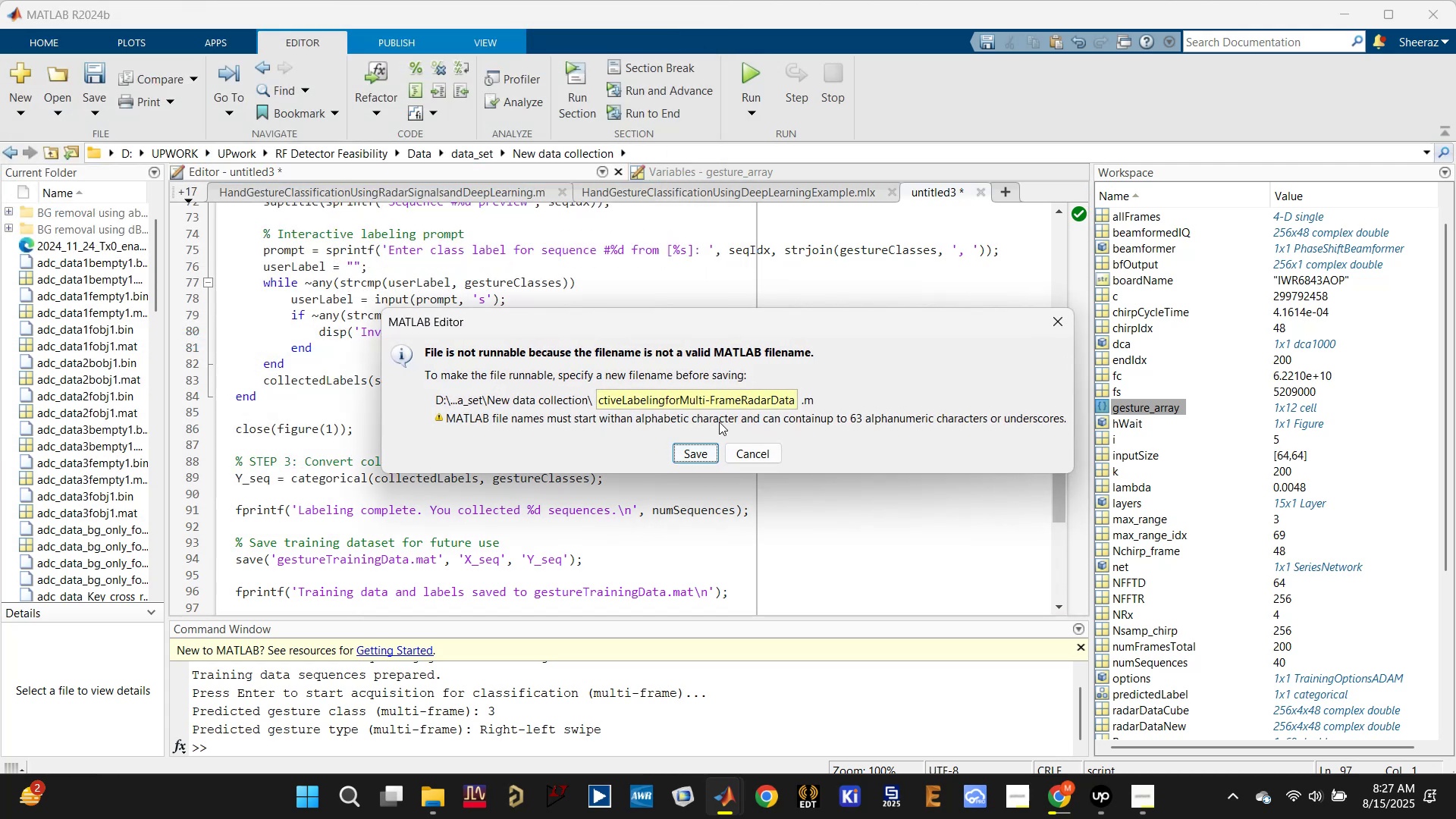 
left_click([700, 395])
 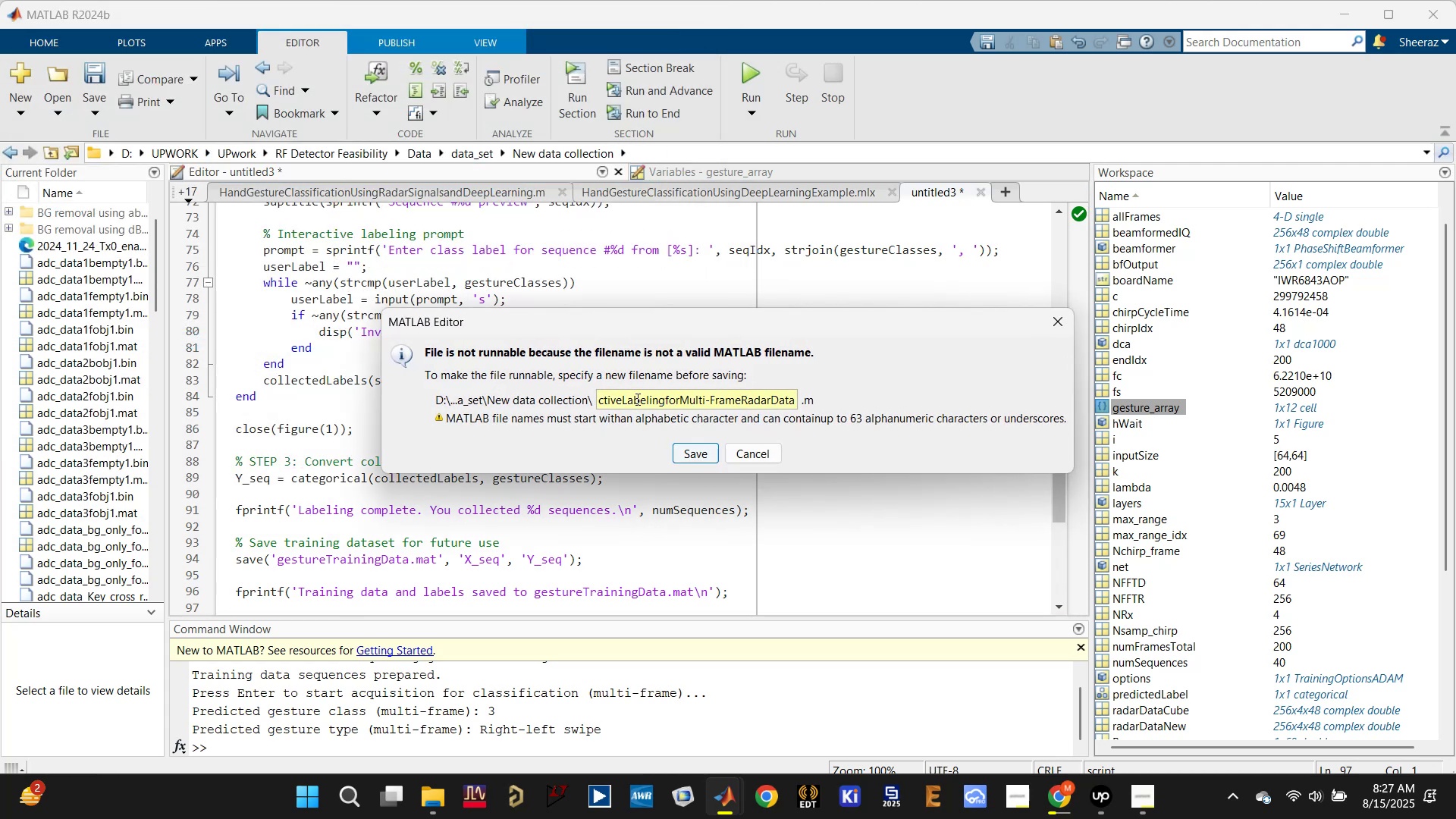 
left_click([636, 399])
 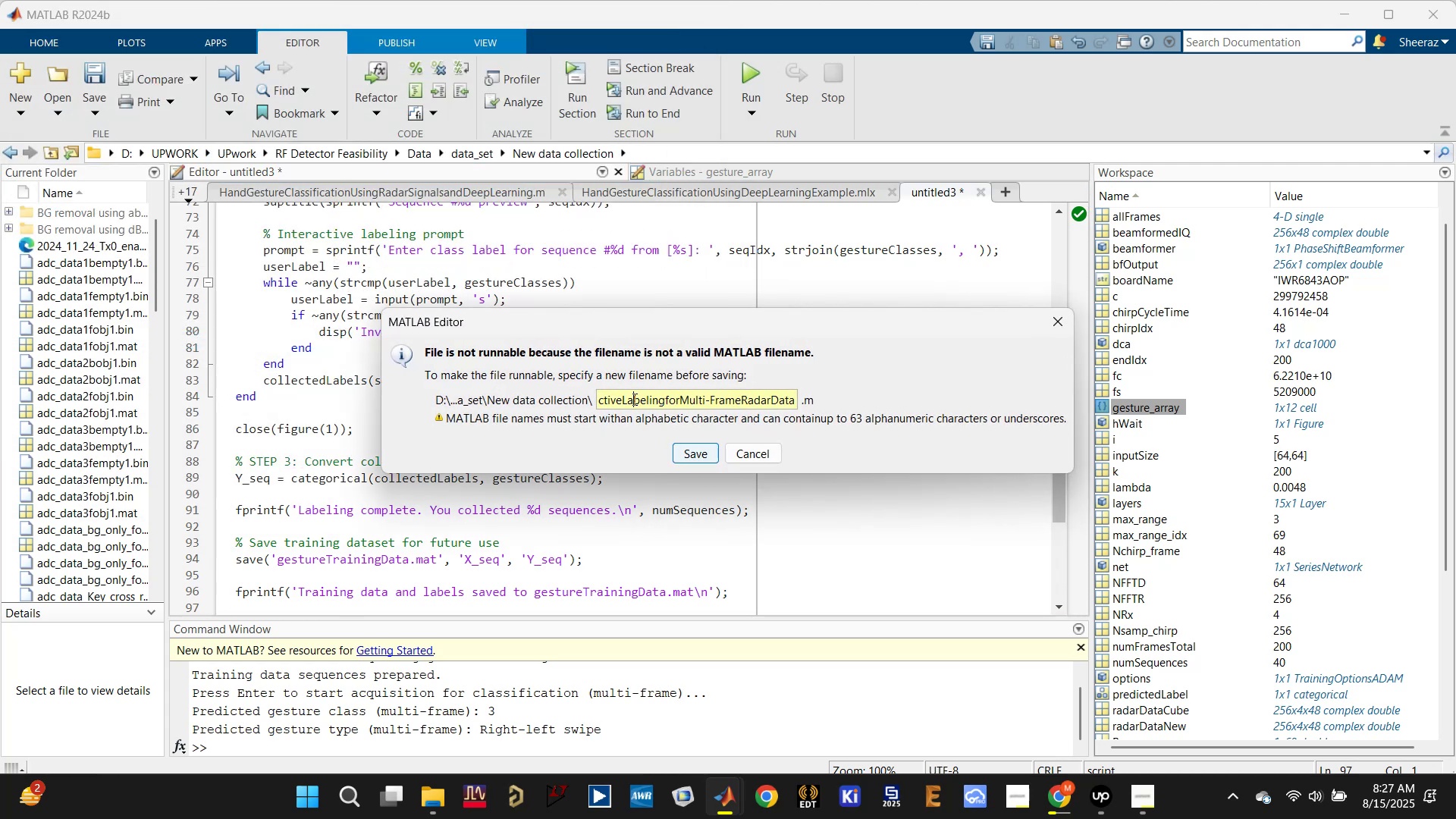 
key(Control+ControlRight)
 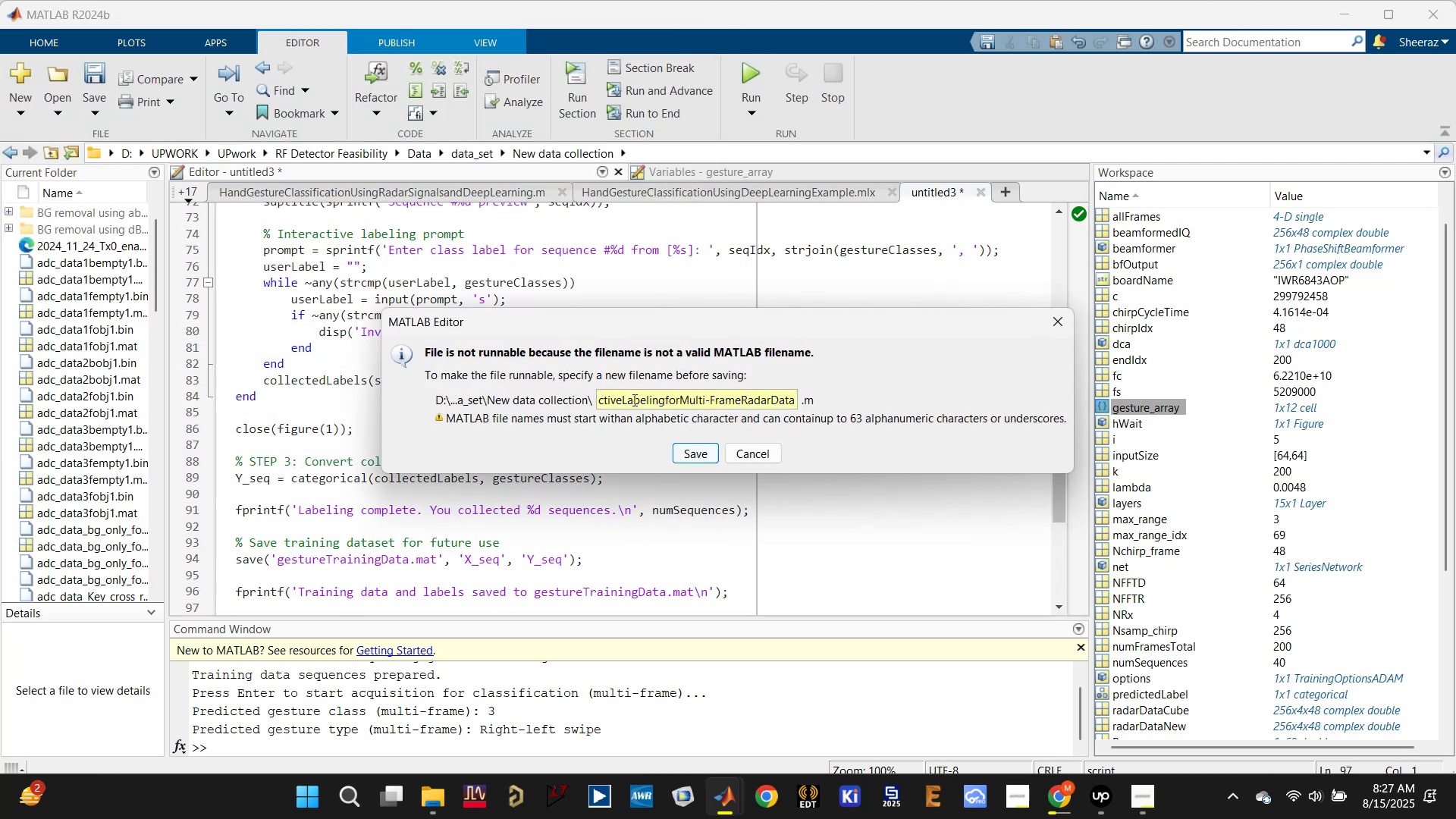 
hold_key(key=ControlRight, duration=0.95)
 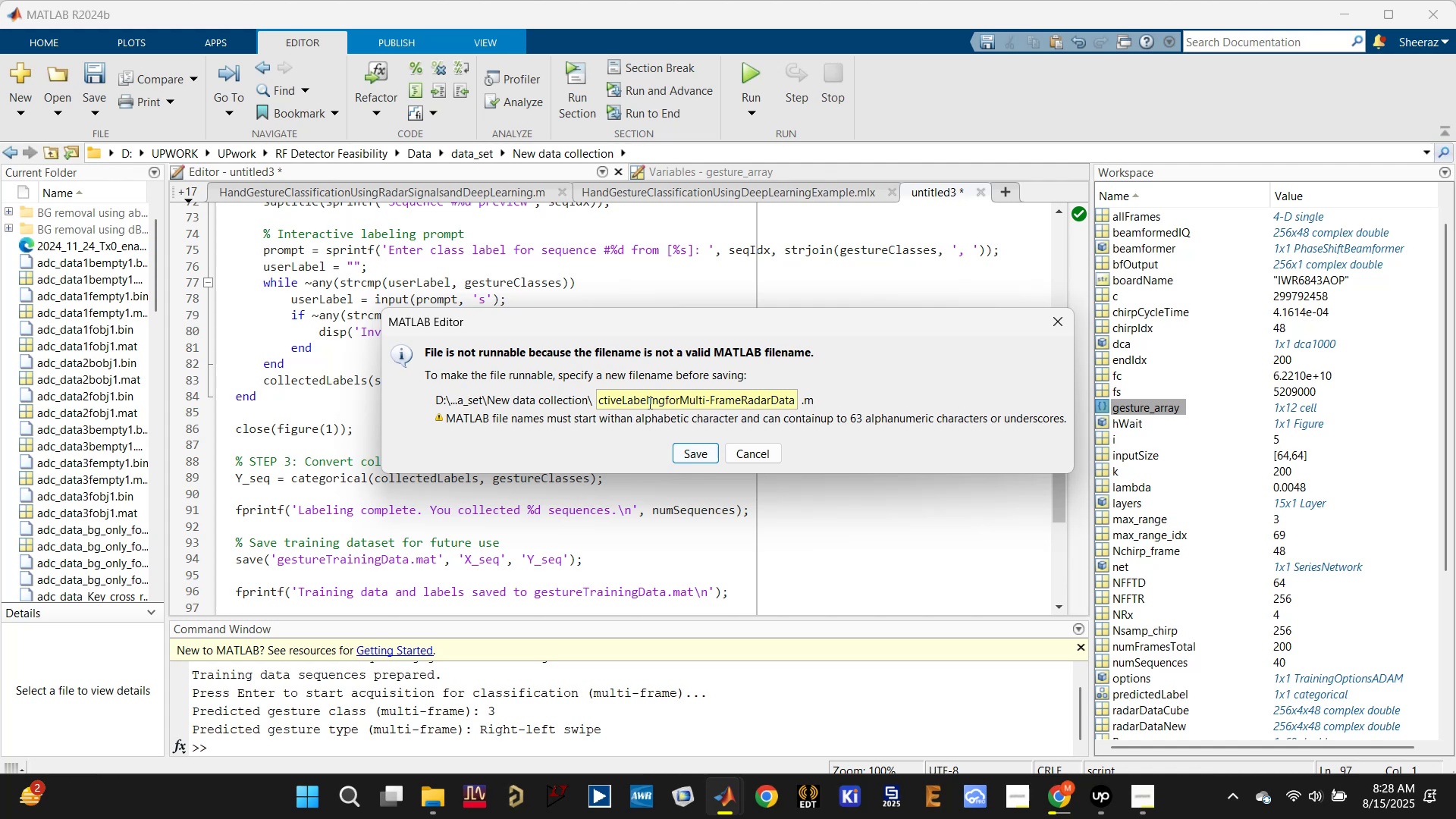 
hold_key(key=ArrowLeft, duration=1.51)
 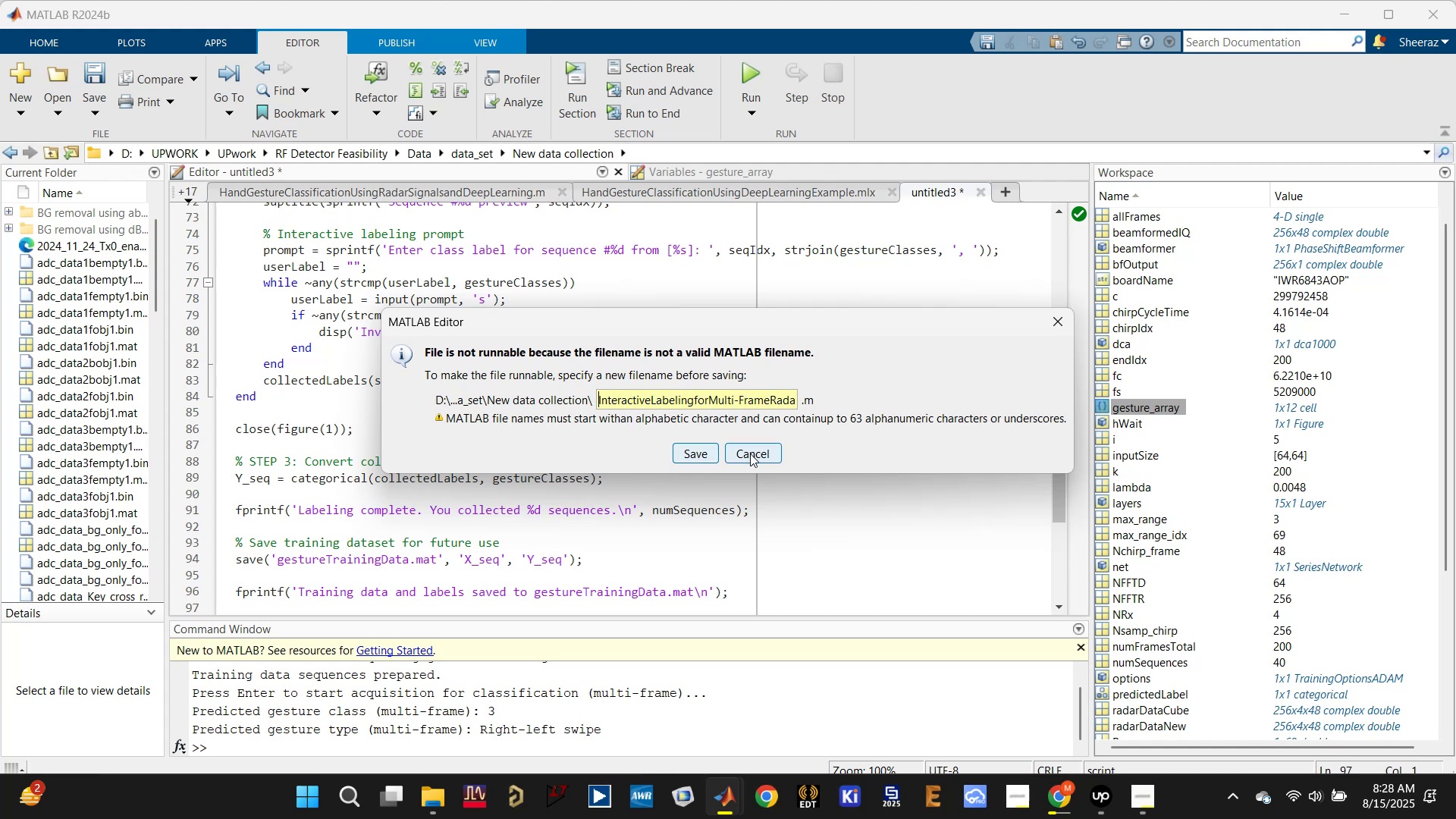 
wait(7.32)
 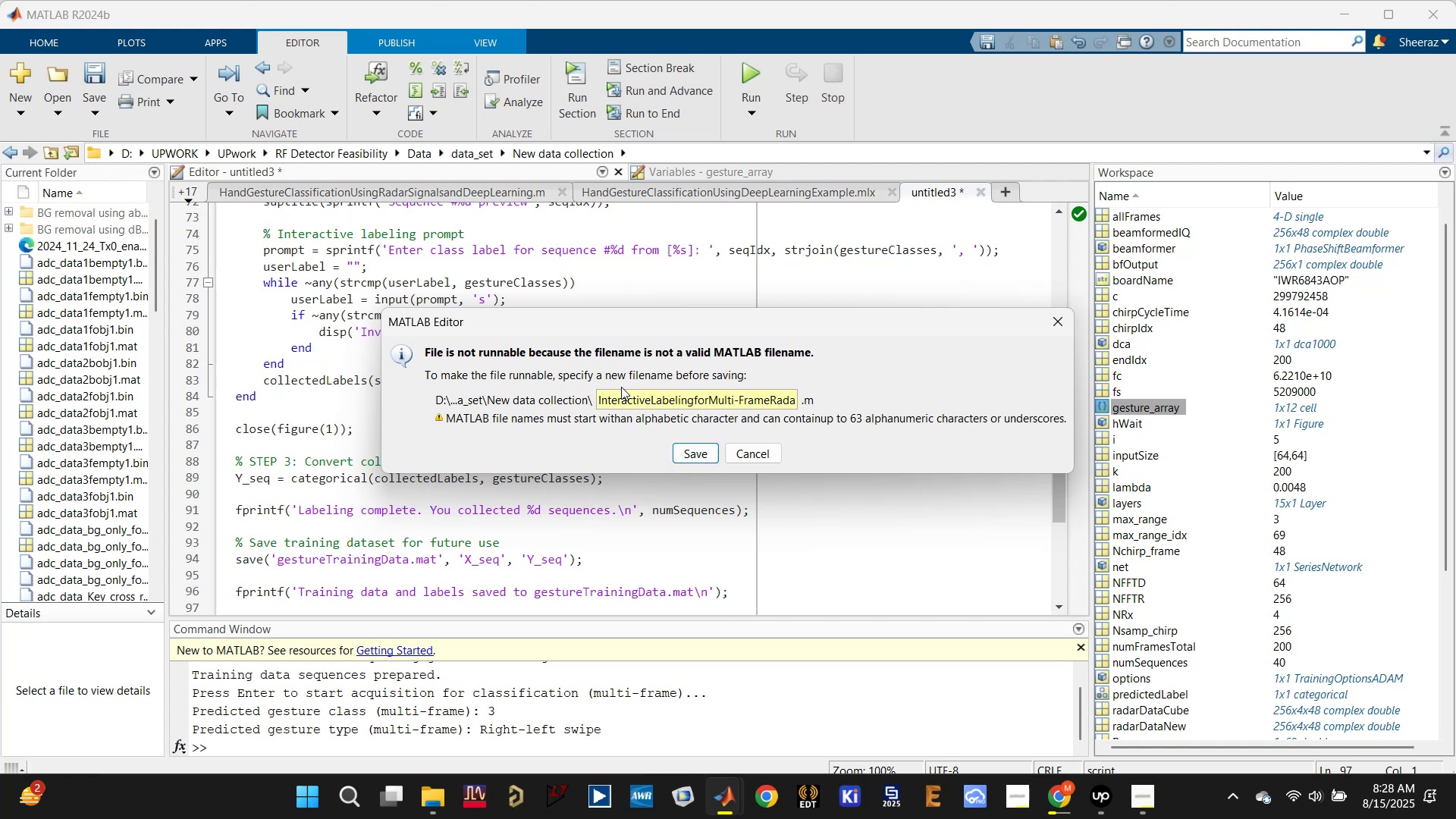 
key(Control+F)
 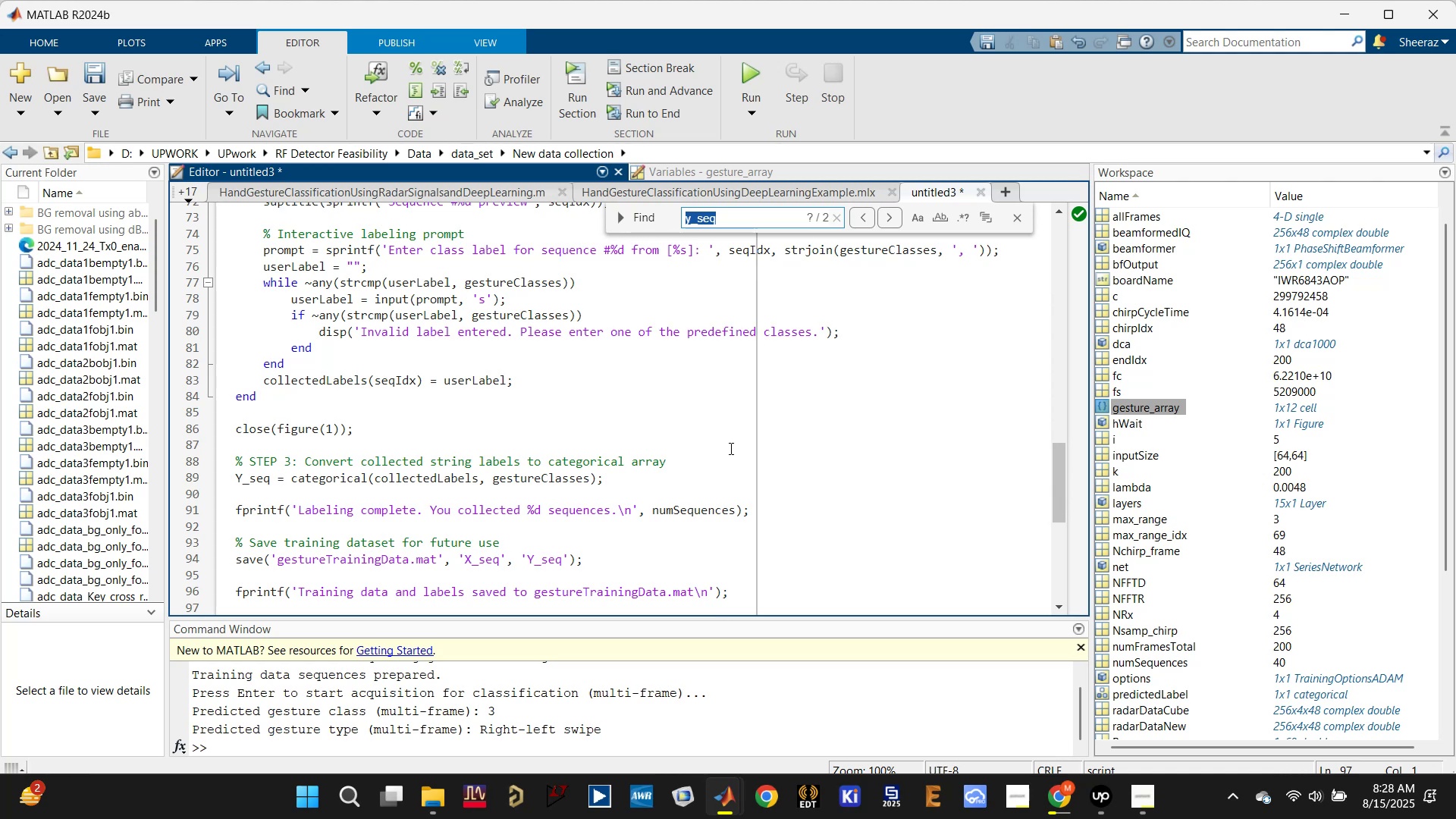 
left_click([728, 448])
 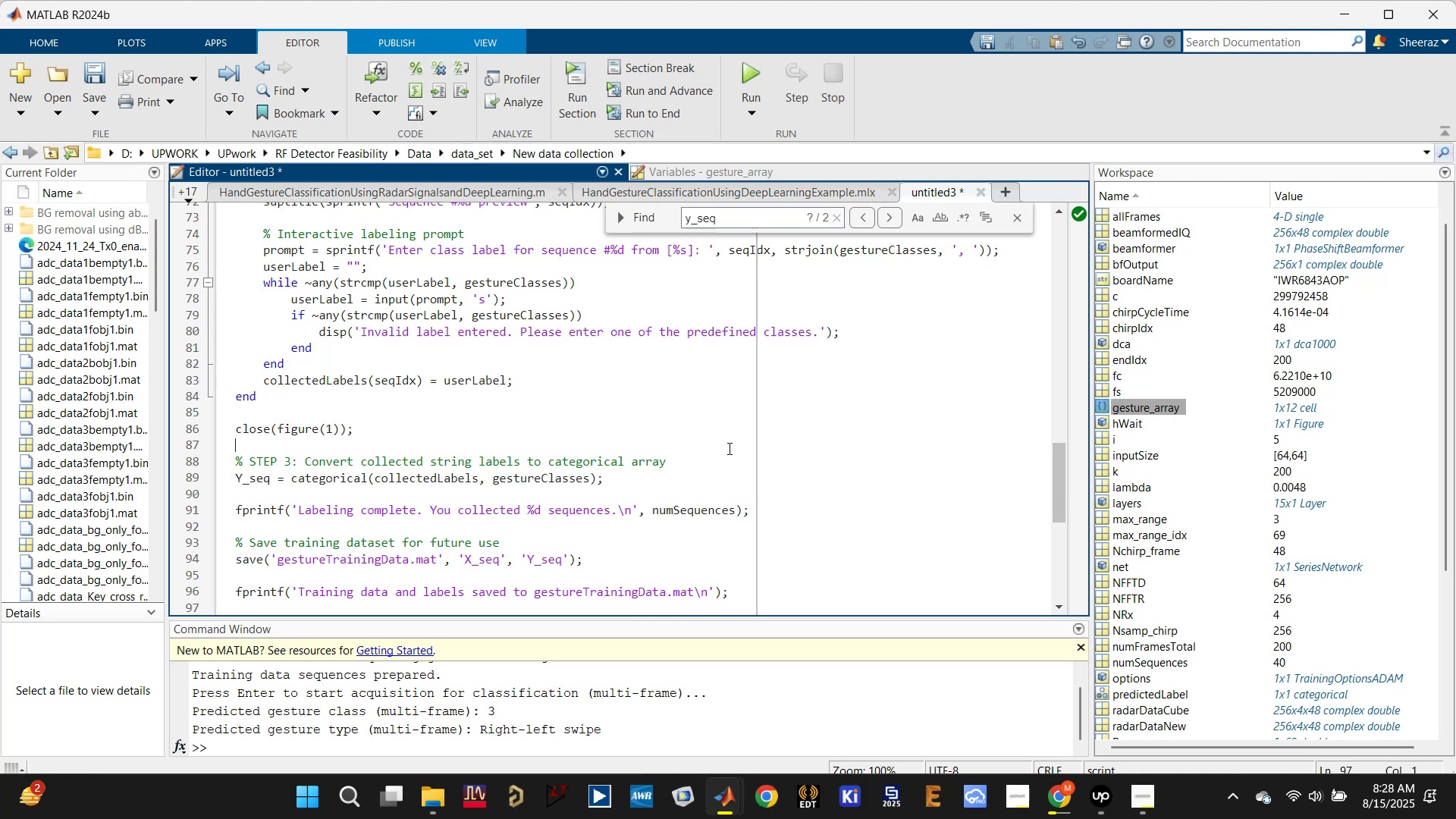 
key(Control+S)
 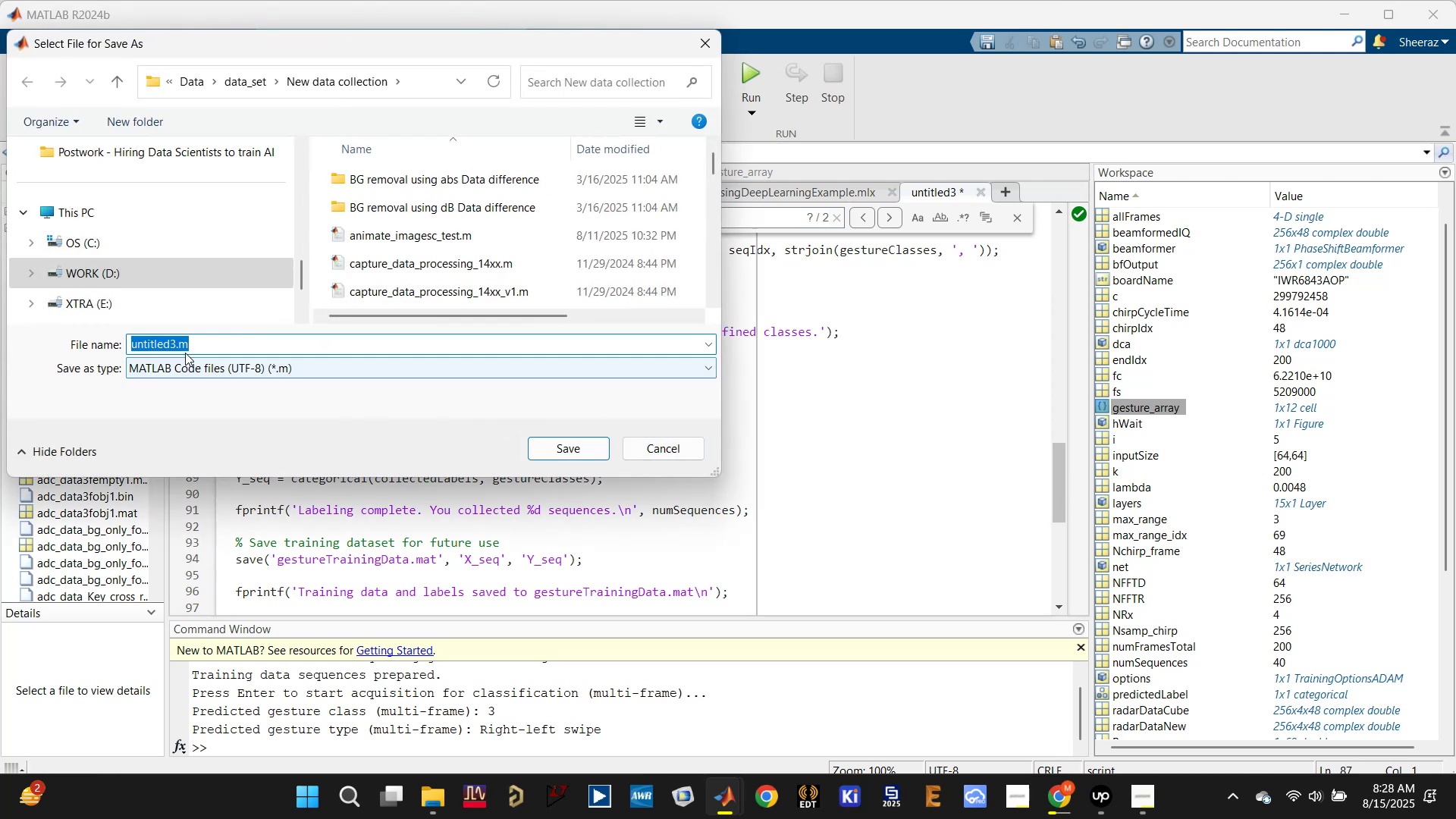 
left_click_drag(start_coordinate=[175, 339], to_coordinate=[42, 337])
 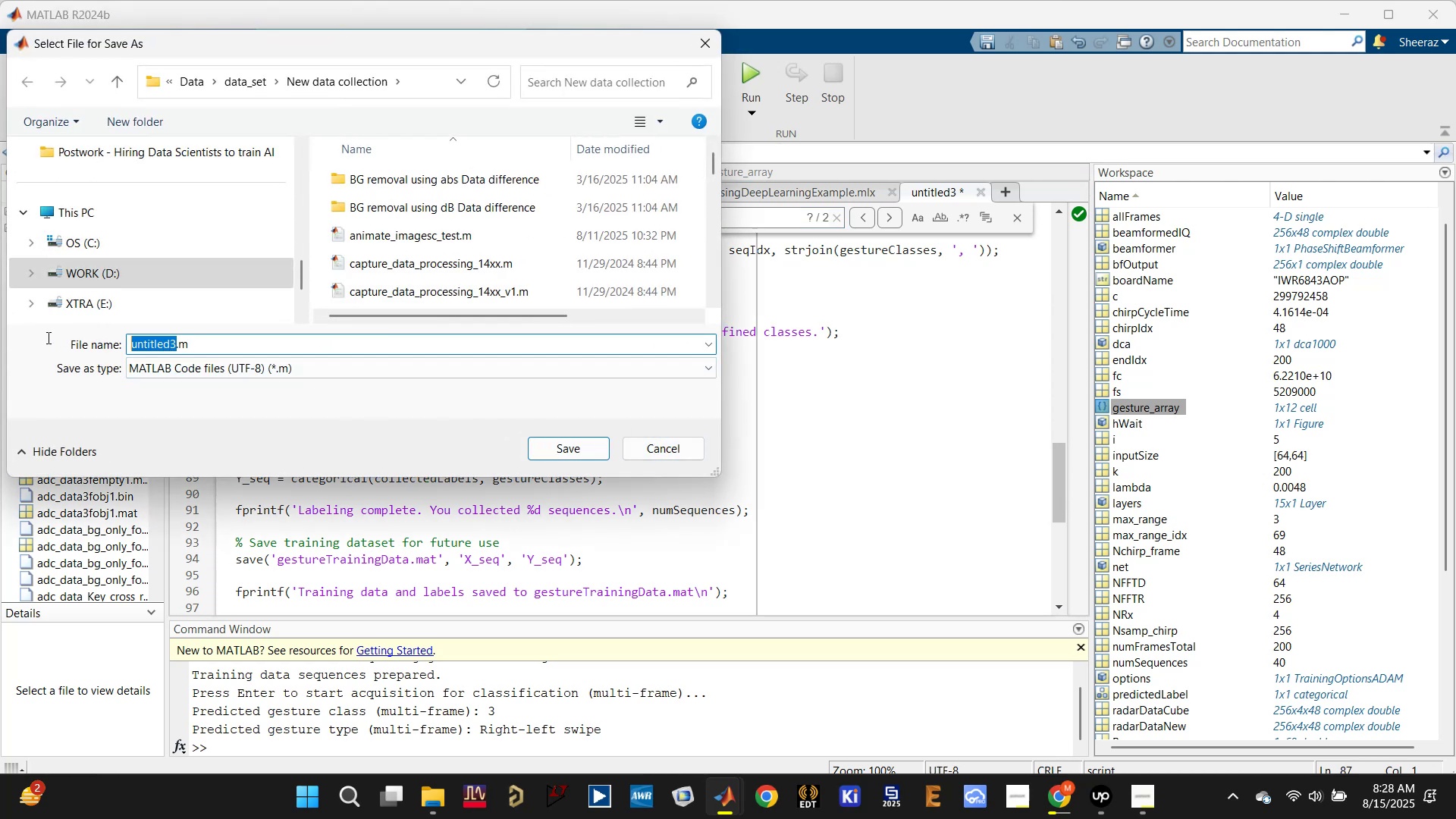 
key(Control+V)
 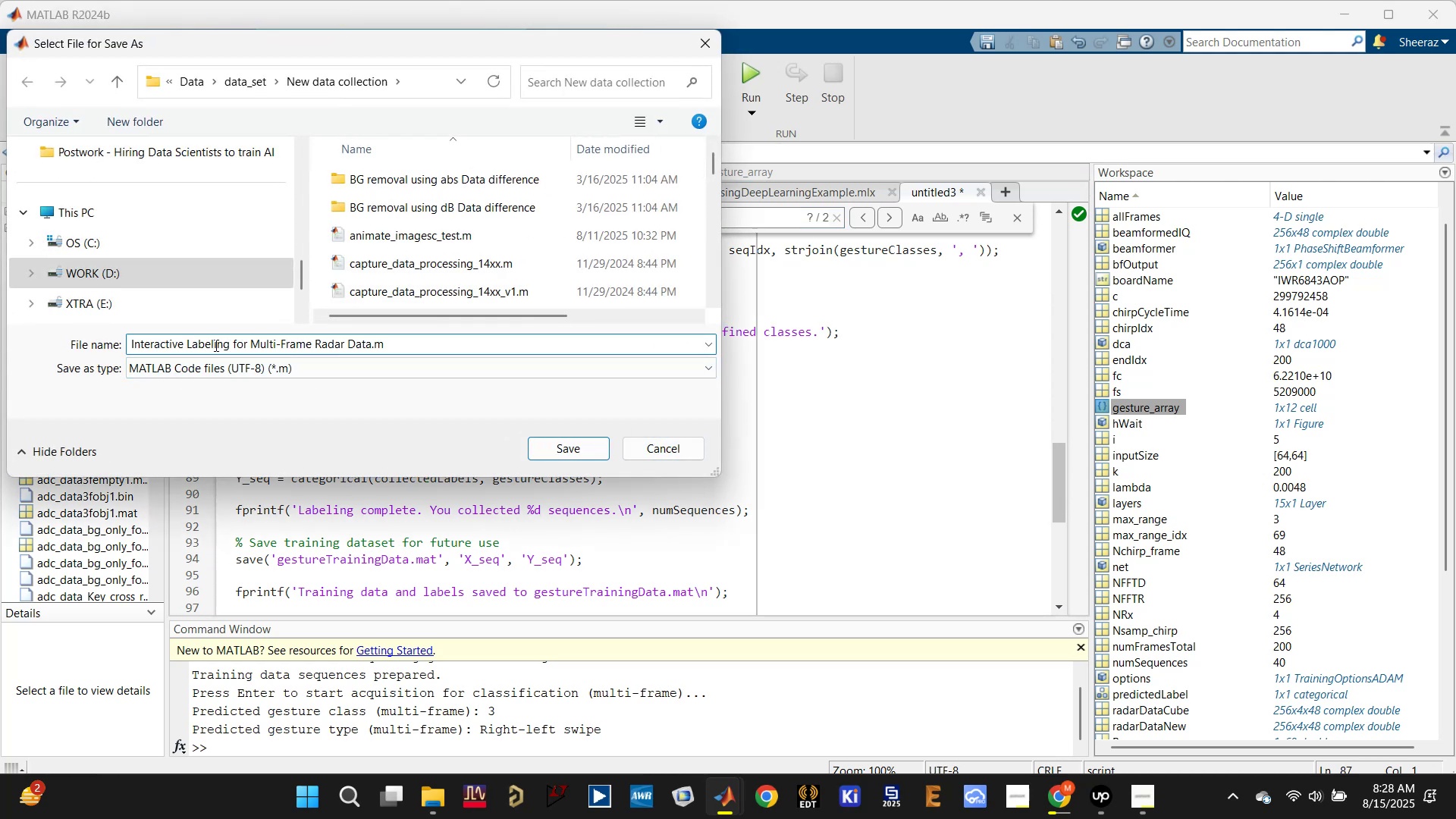 
double_click([190, 343])
 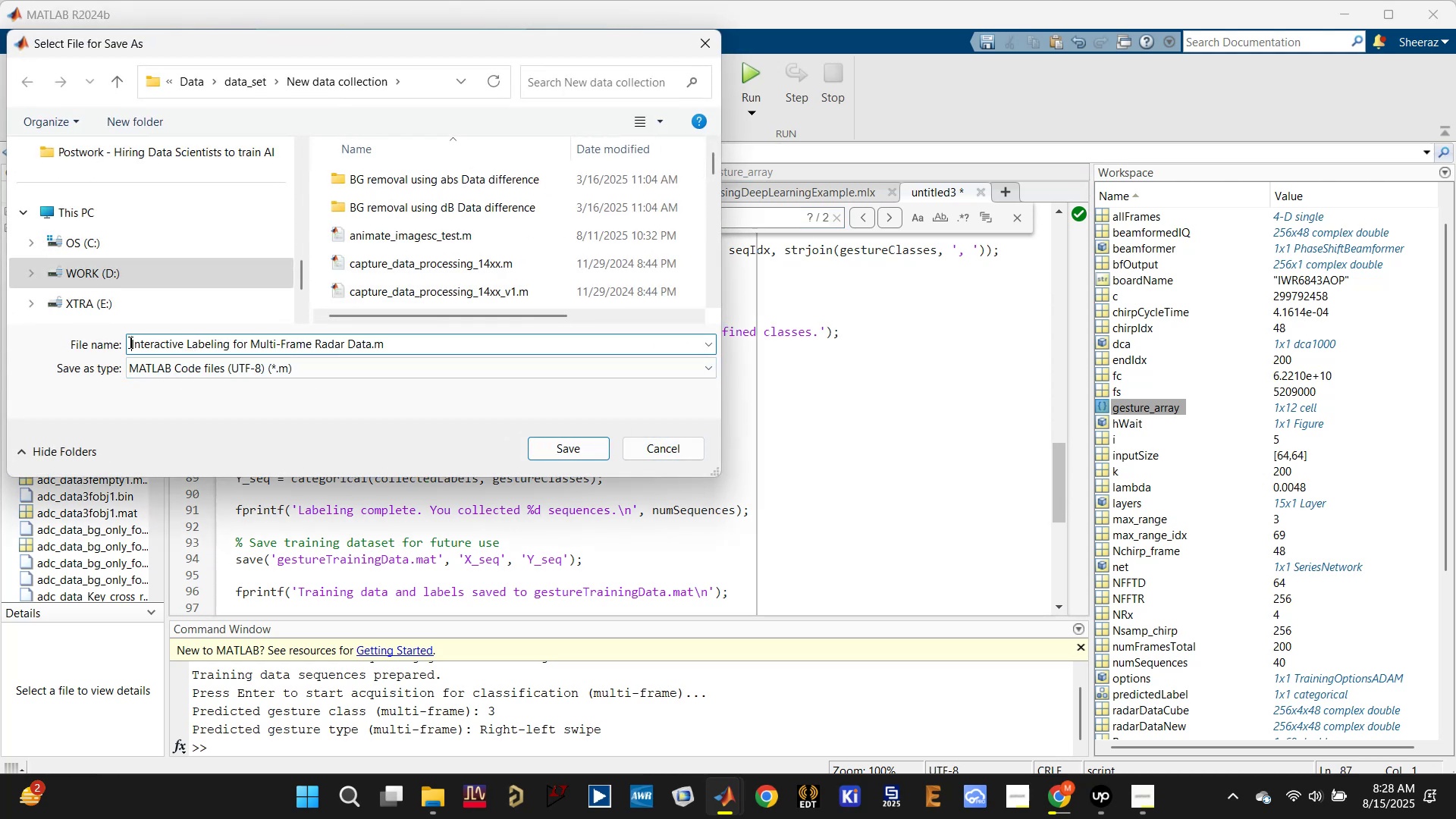 
double_click([130, 345])
 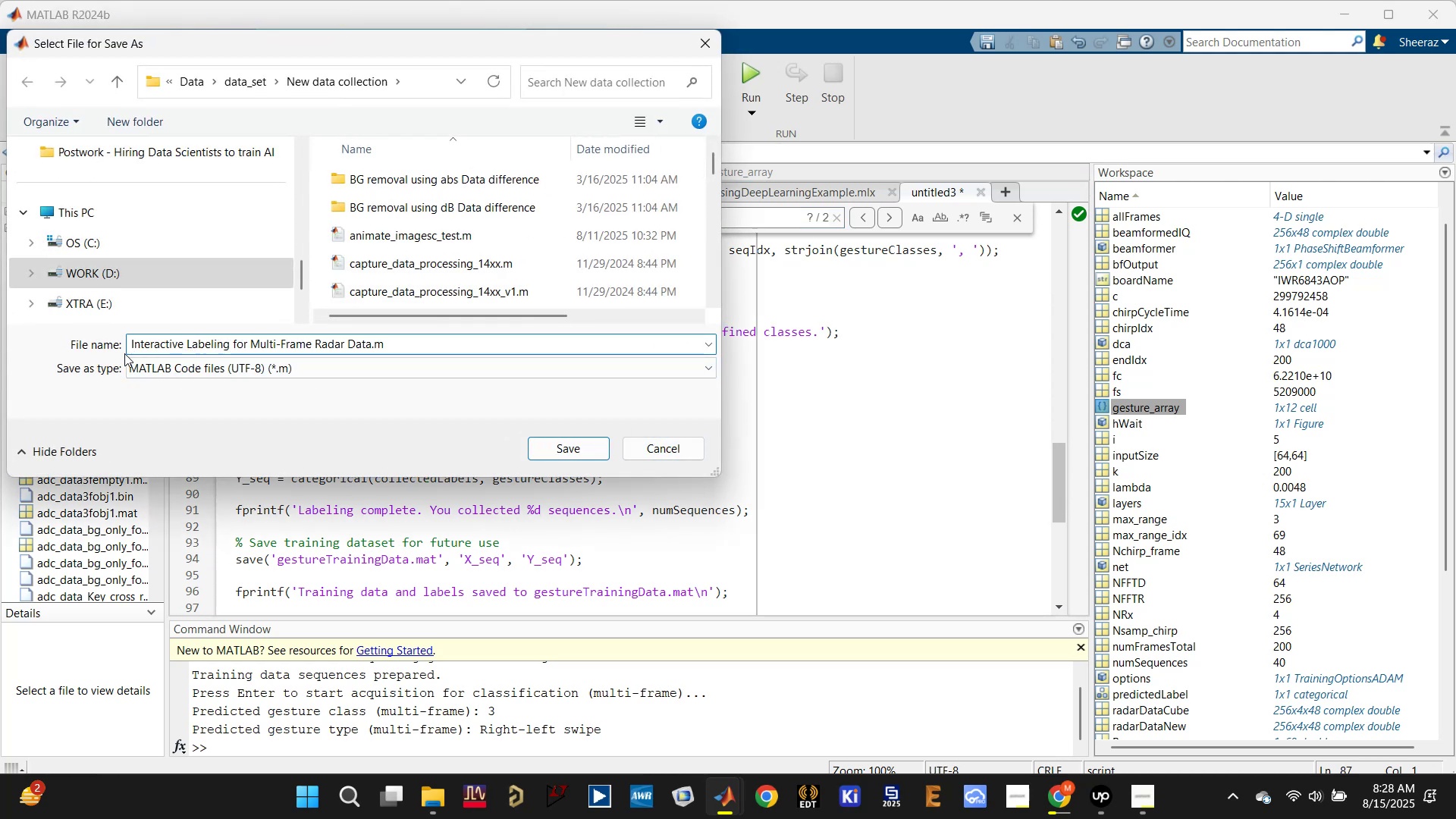 
key(Backspace)
 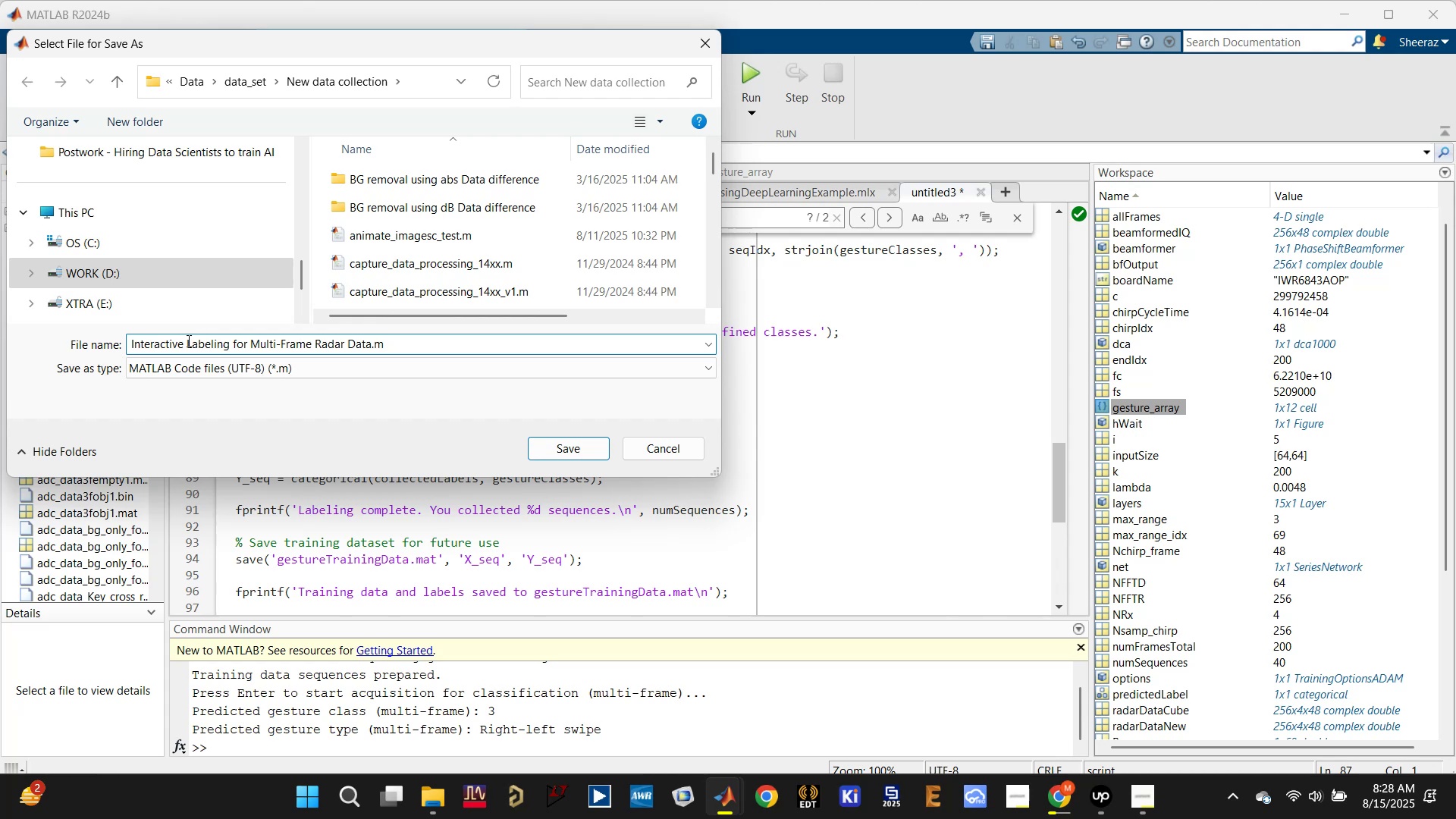 
left_click([184, 343])
 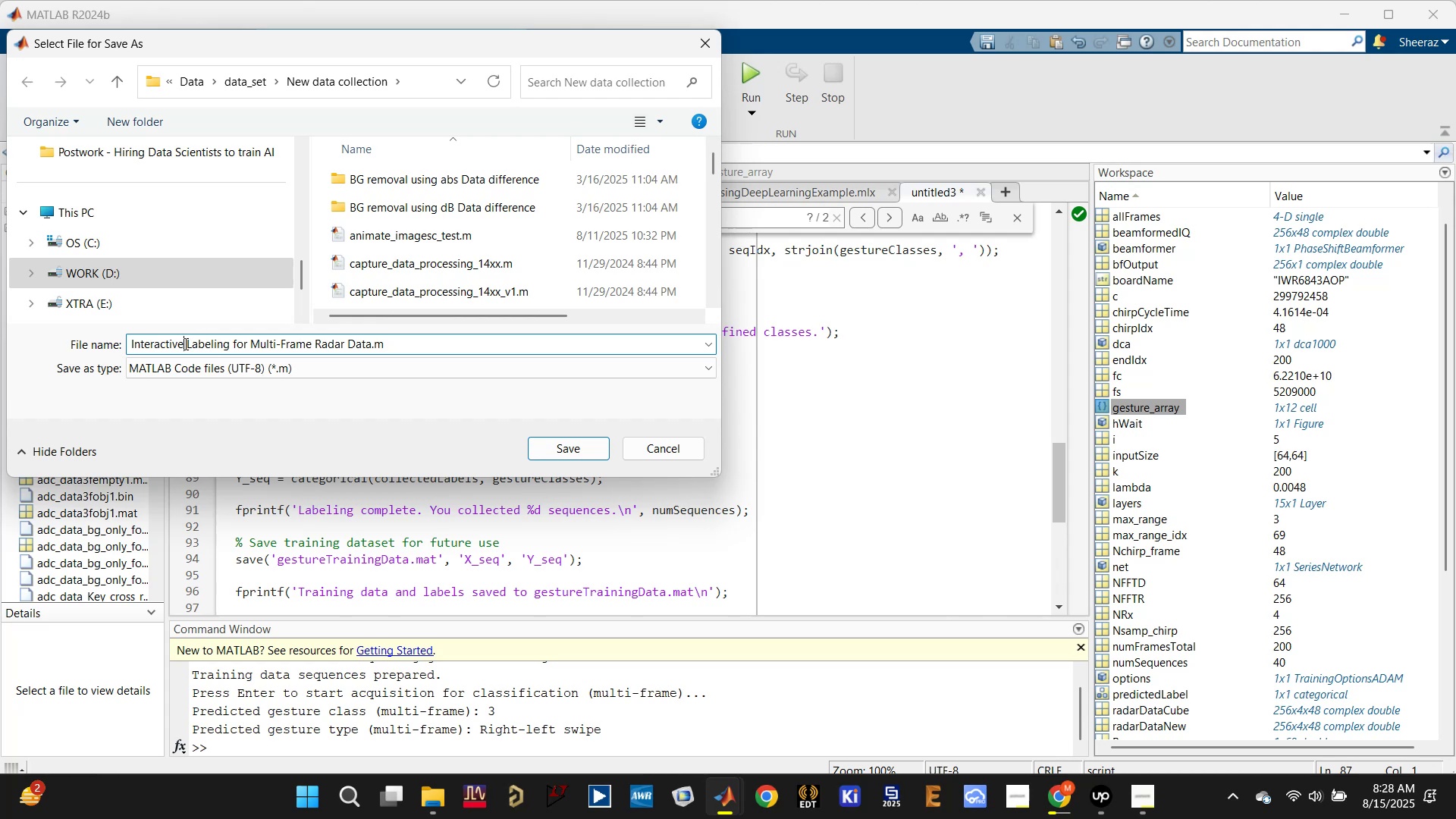 
key(Backspace)
 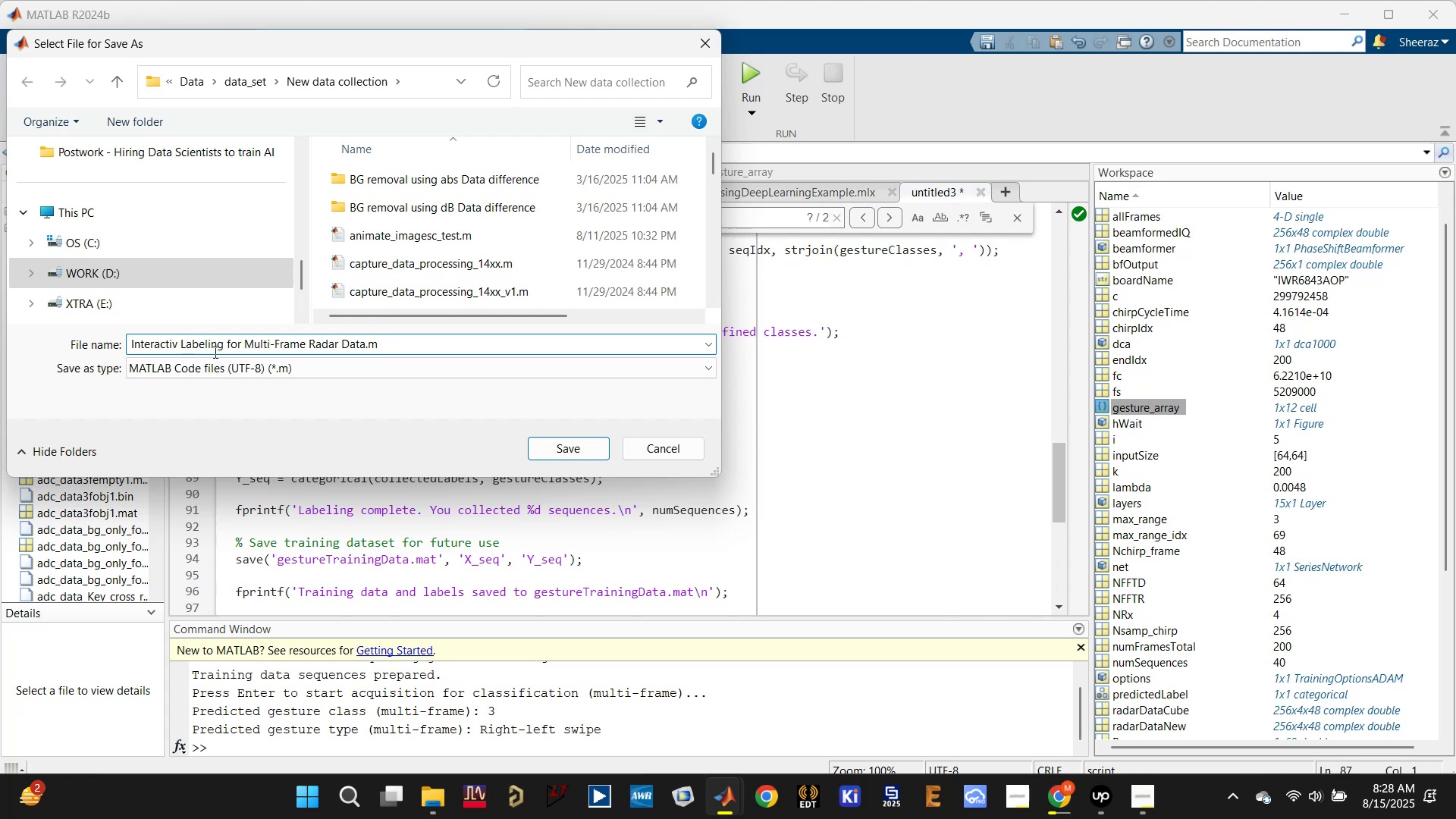 
key(Control+Z)
 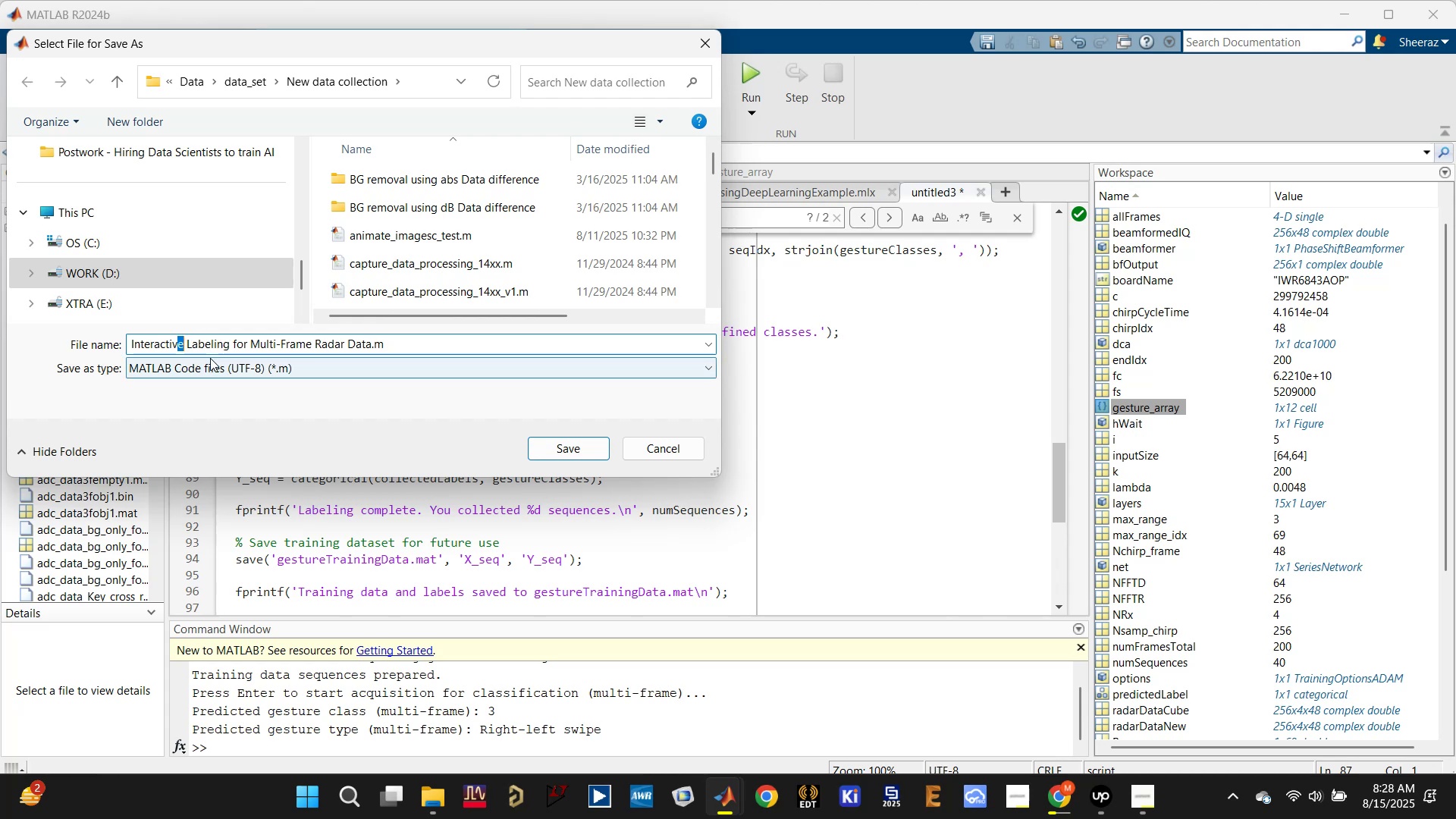 
key(Delete)
 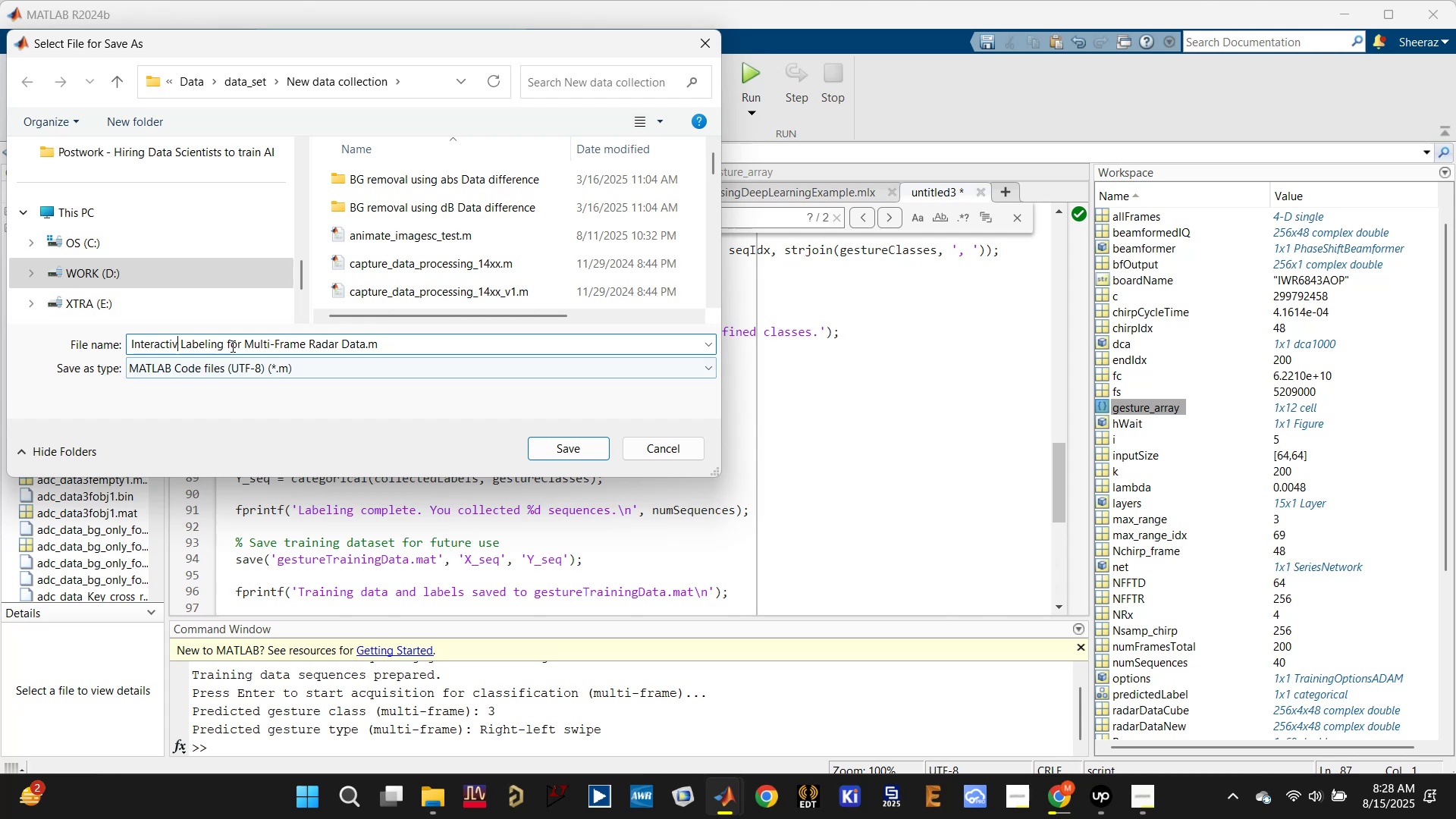 
left_click([230, 343])
 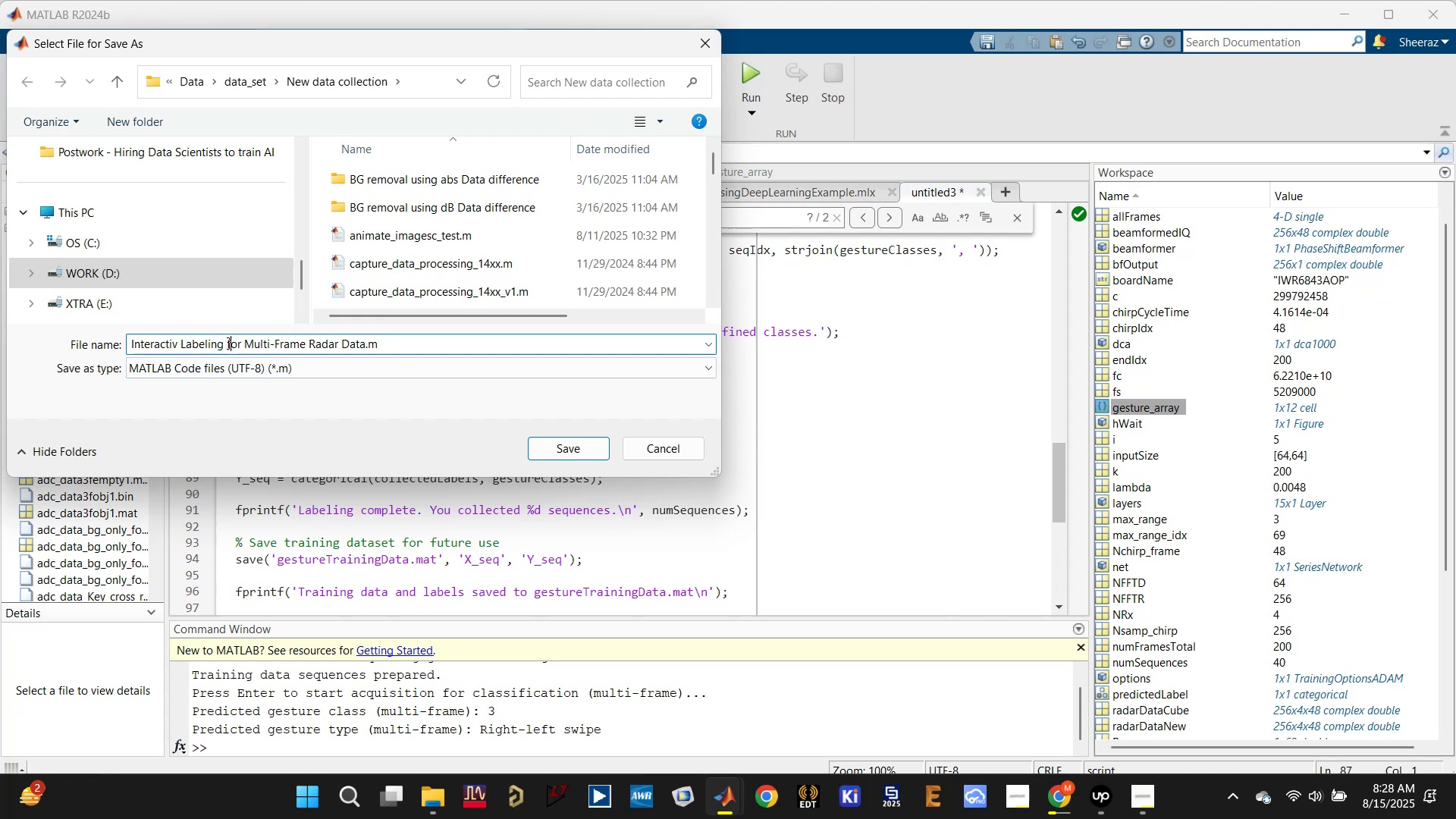 
left_click([228, 343])
 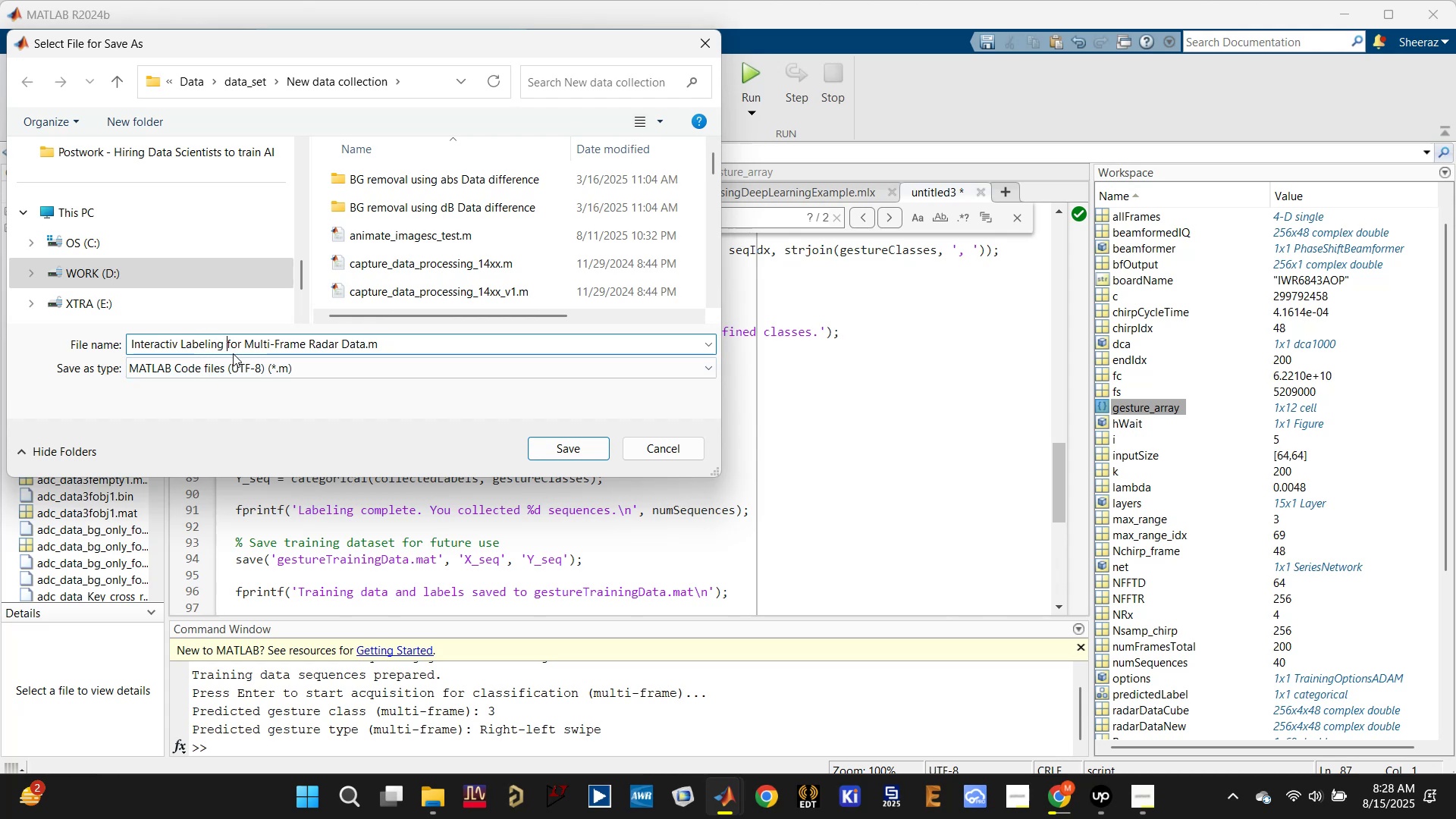 
key(Backspace)
 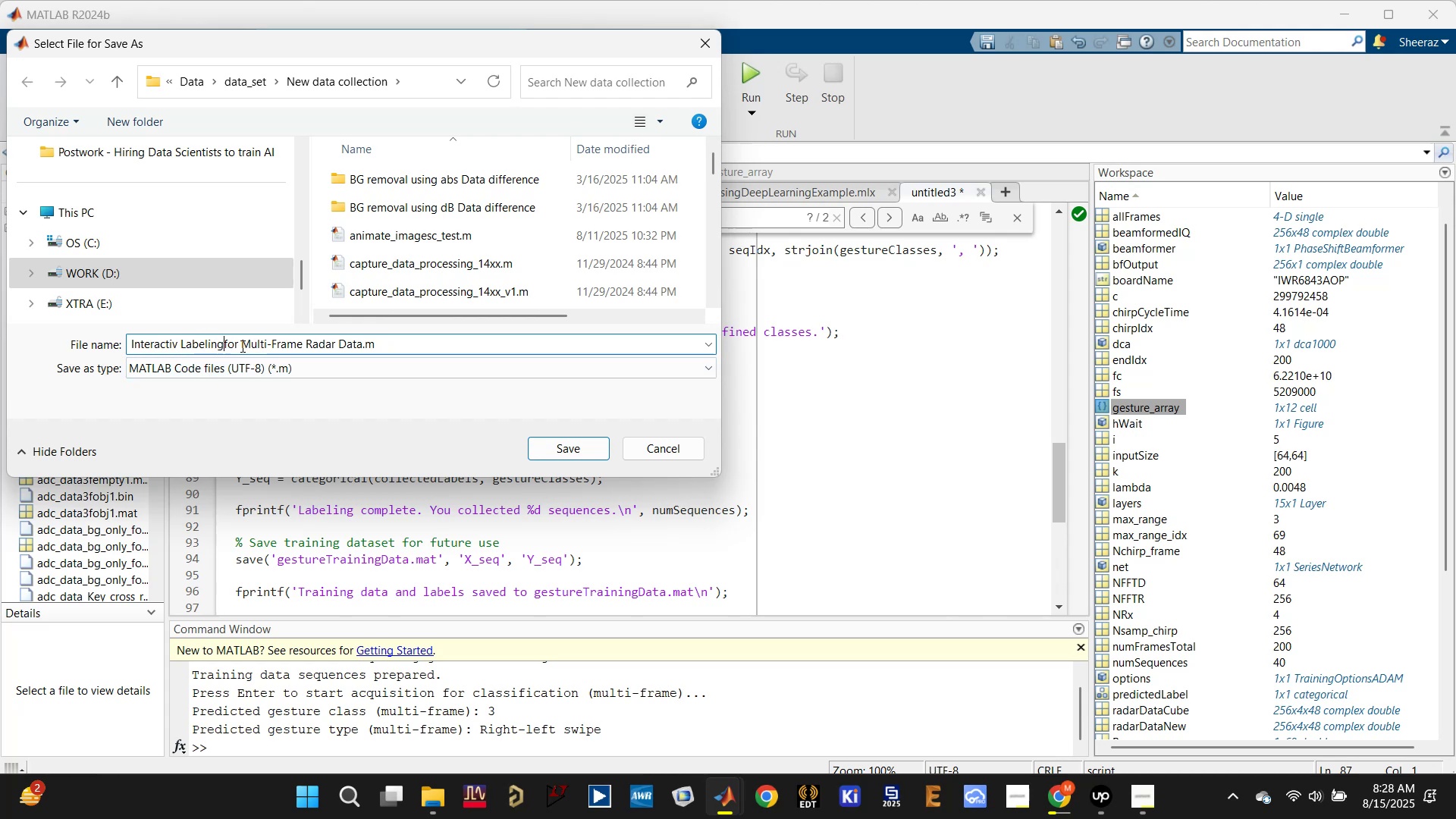 
left_click([241, 340])
 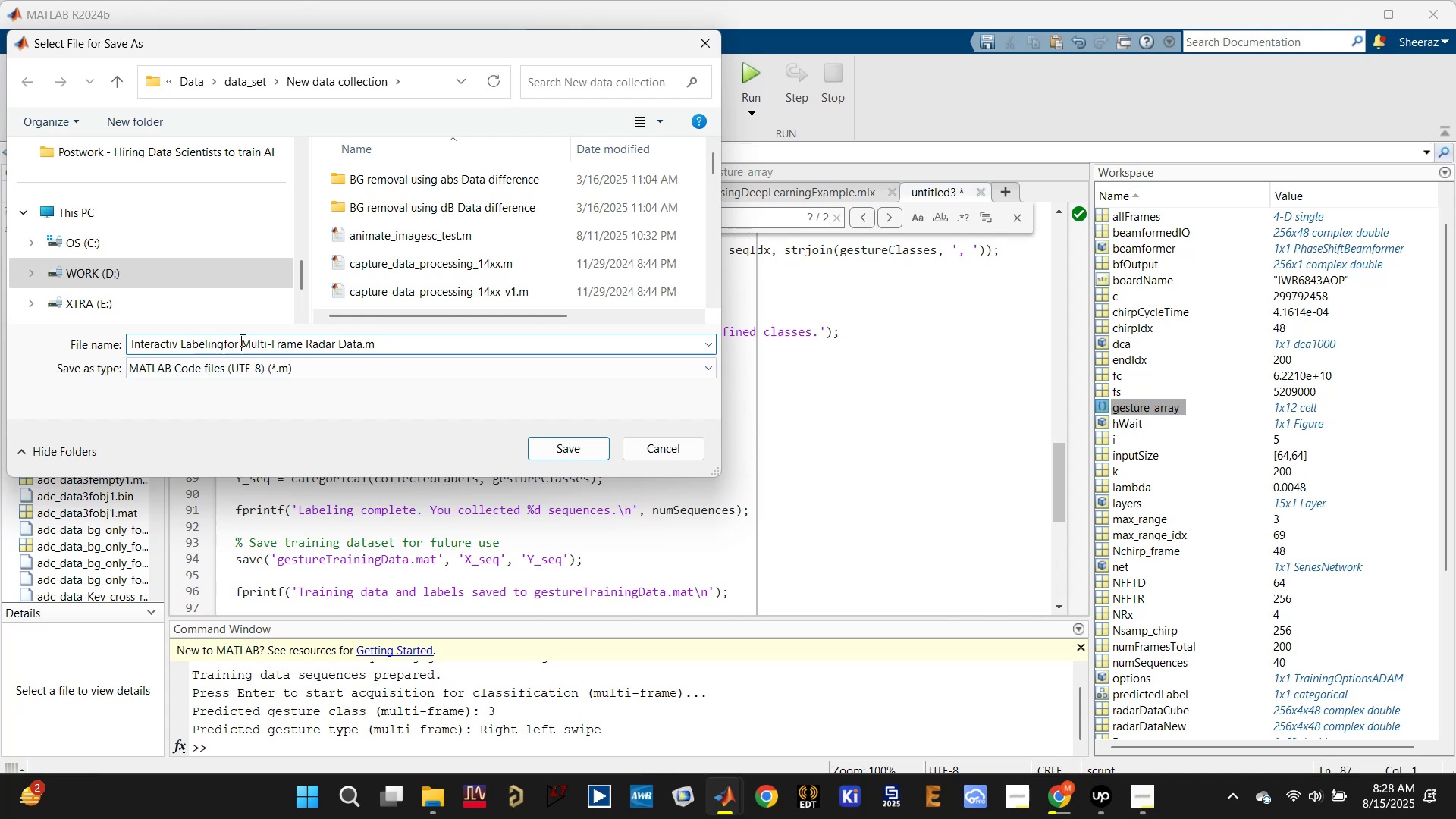 
key(Backspace)
 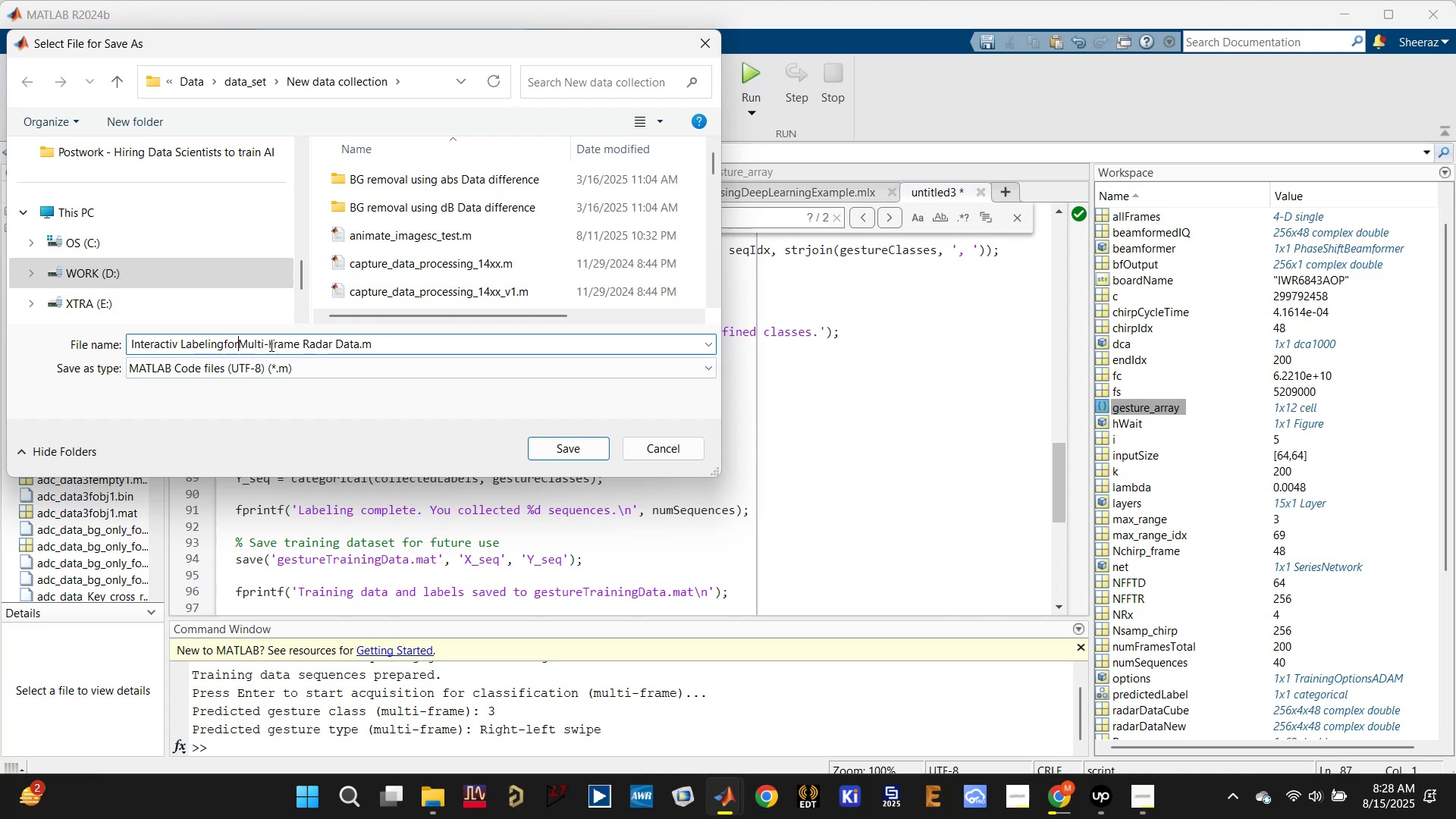 
left_click([270, 342])
 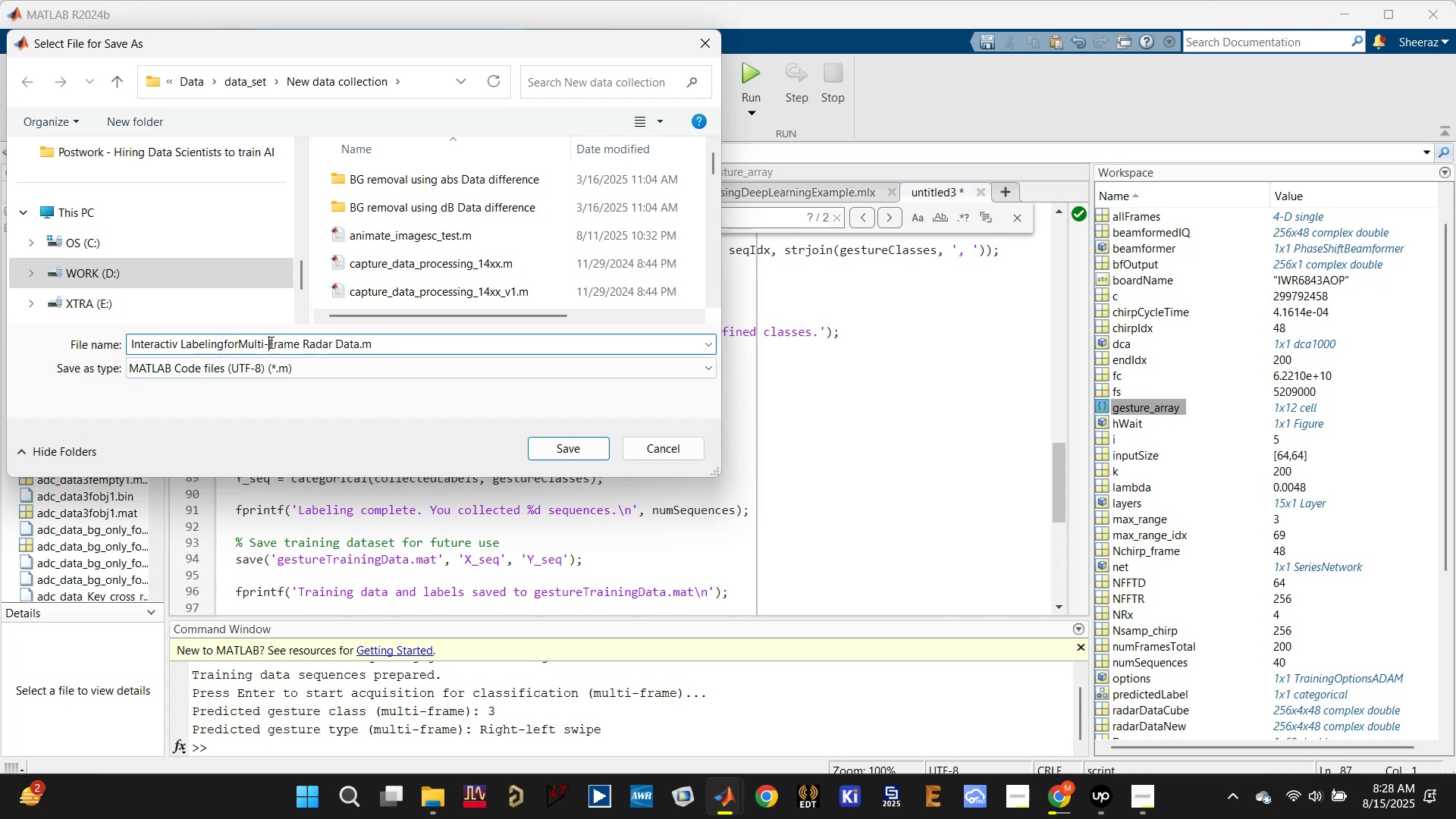 
key(Backspace)
 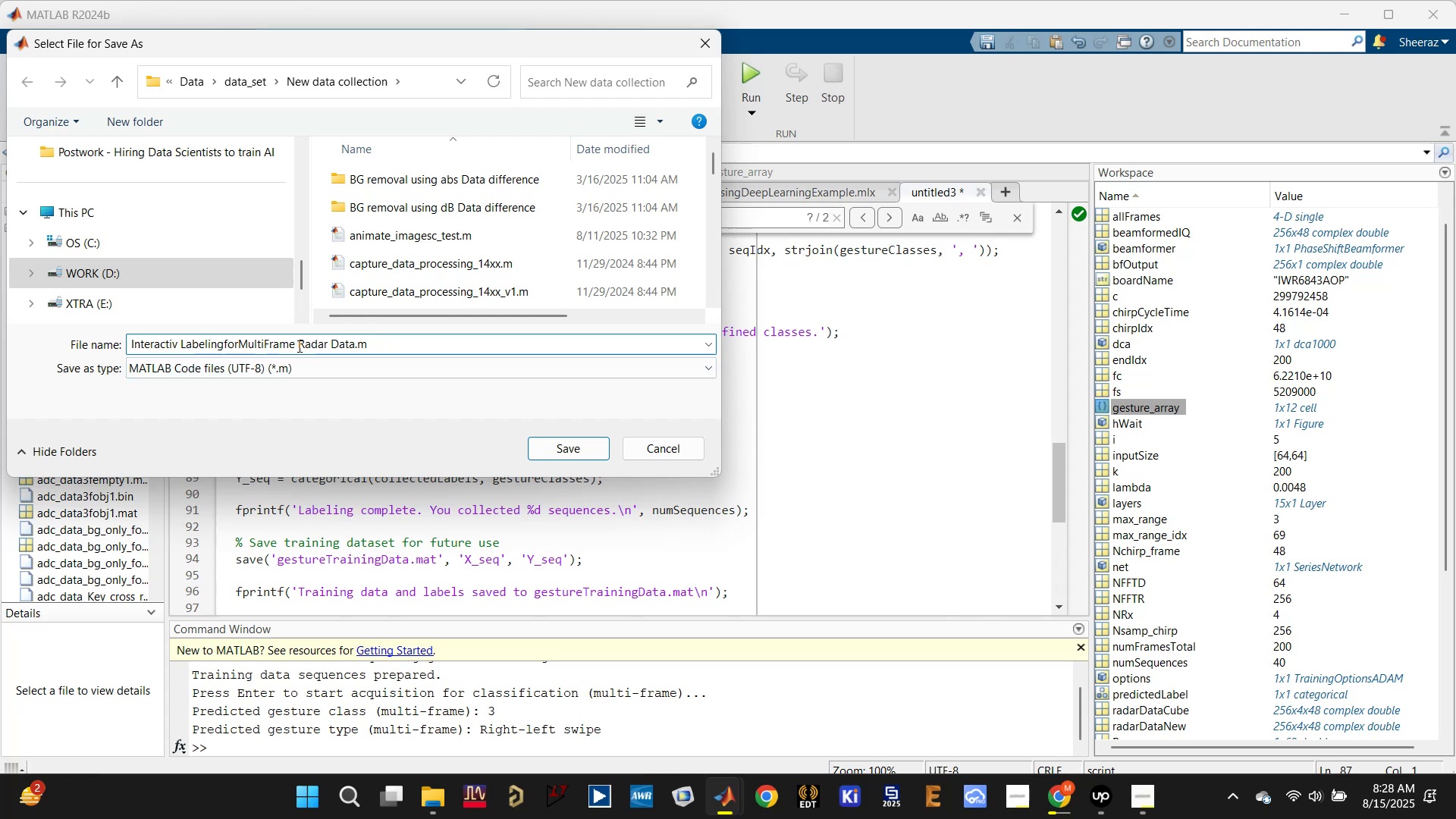 
left_click([297, 345])
 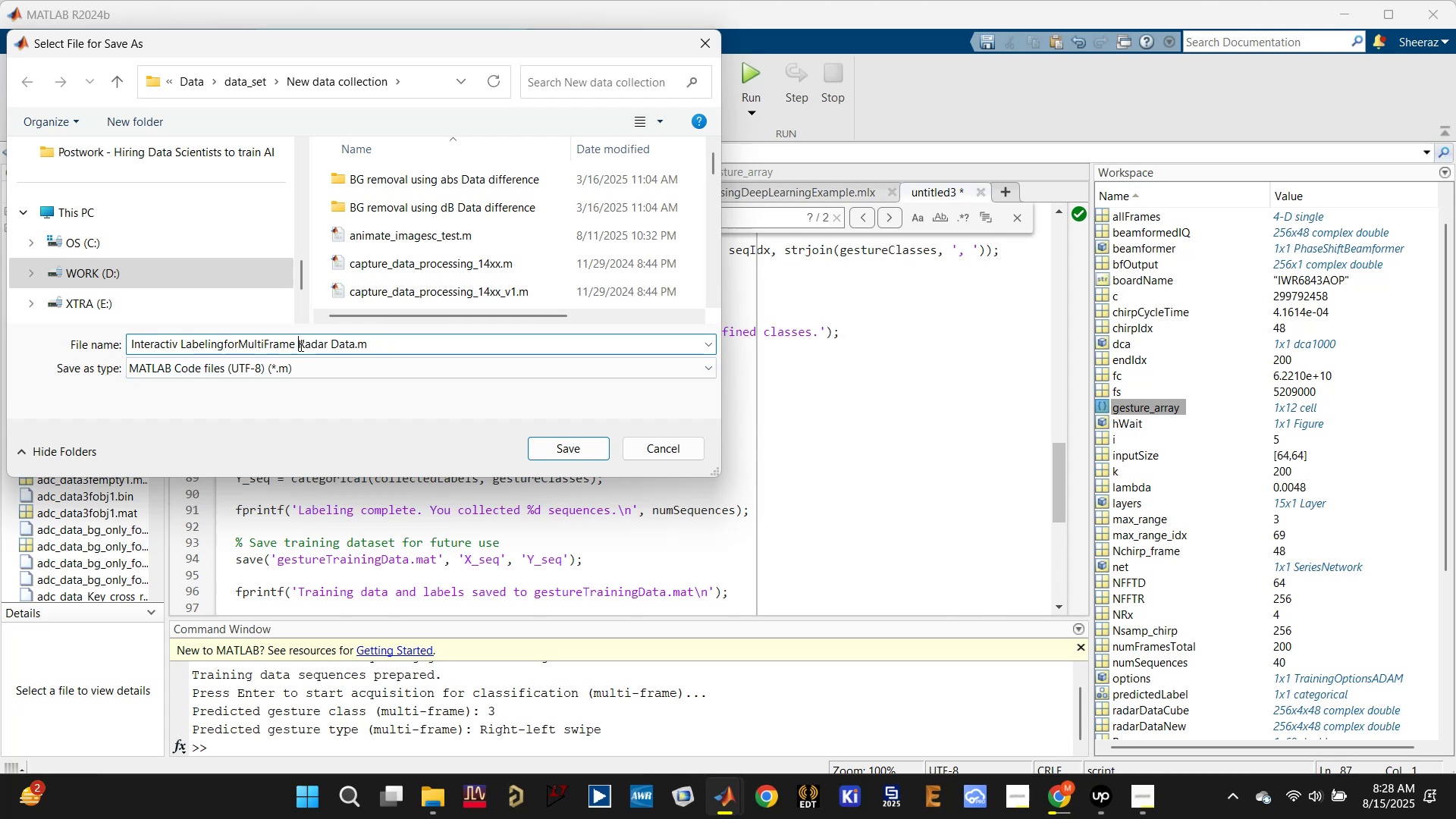 
key(Backspace)
 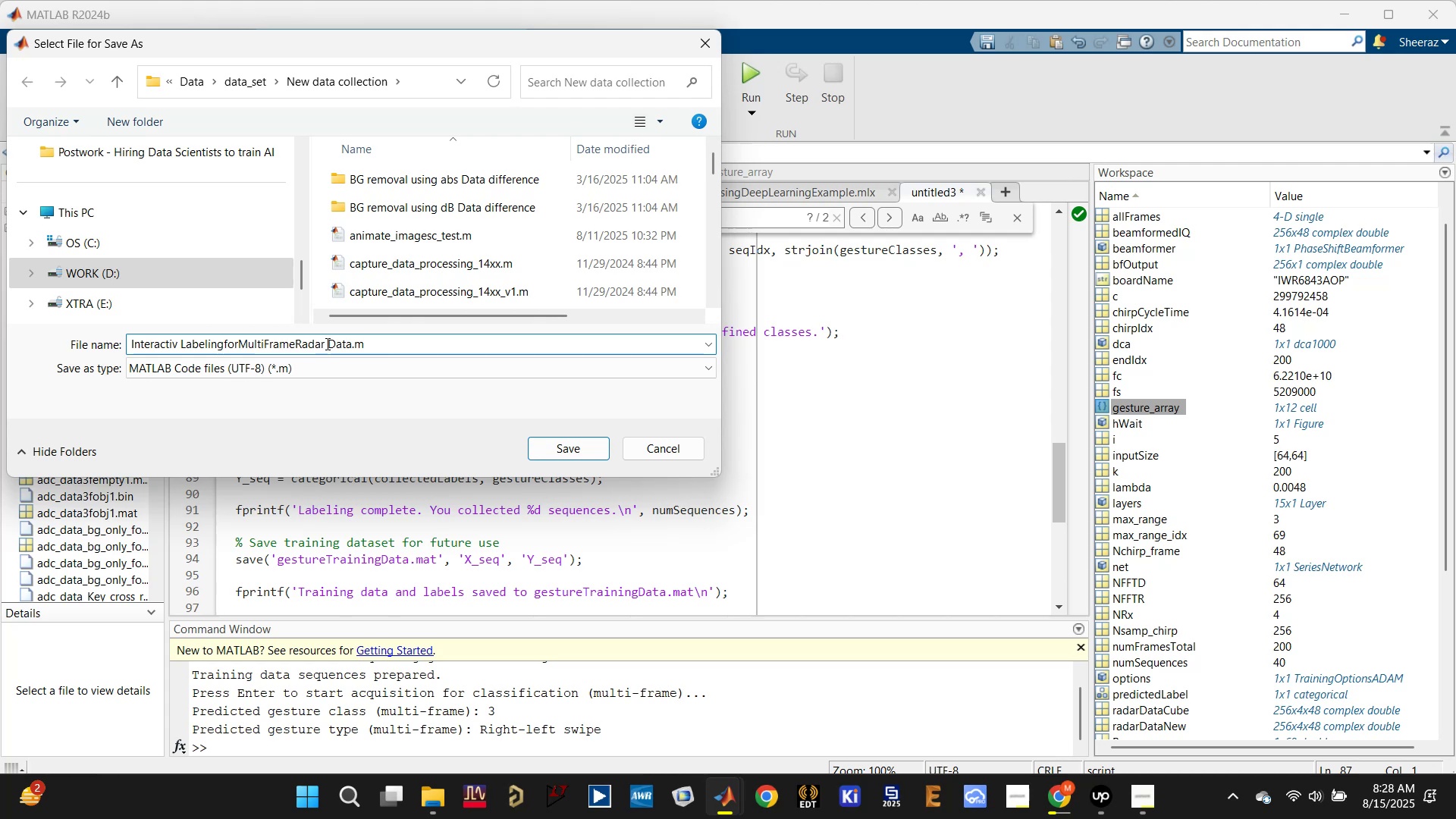 
left_click([329, 343])
 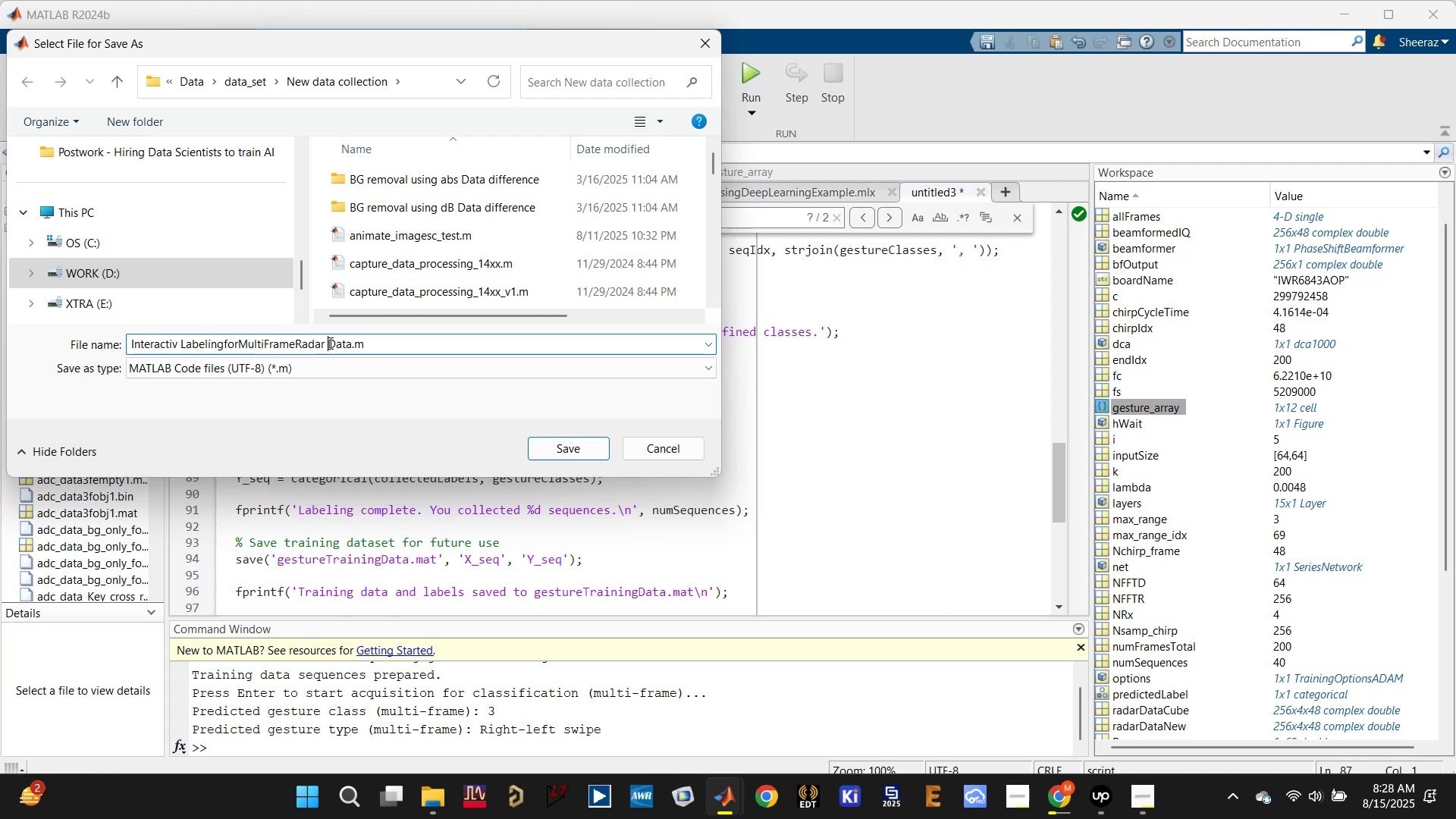 
key(Backspace)
 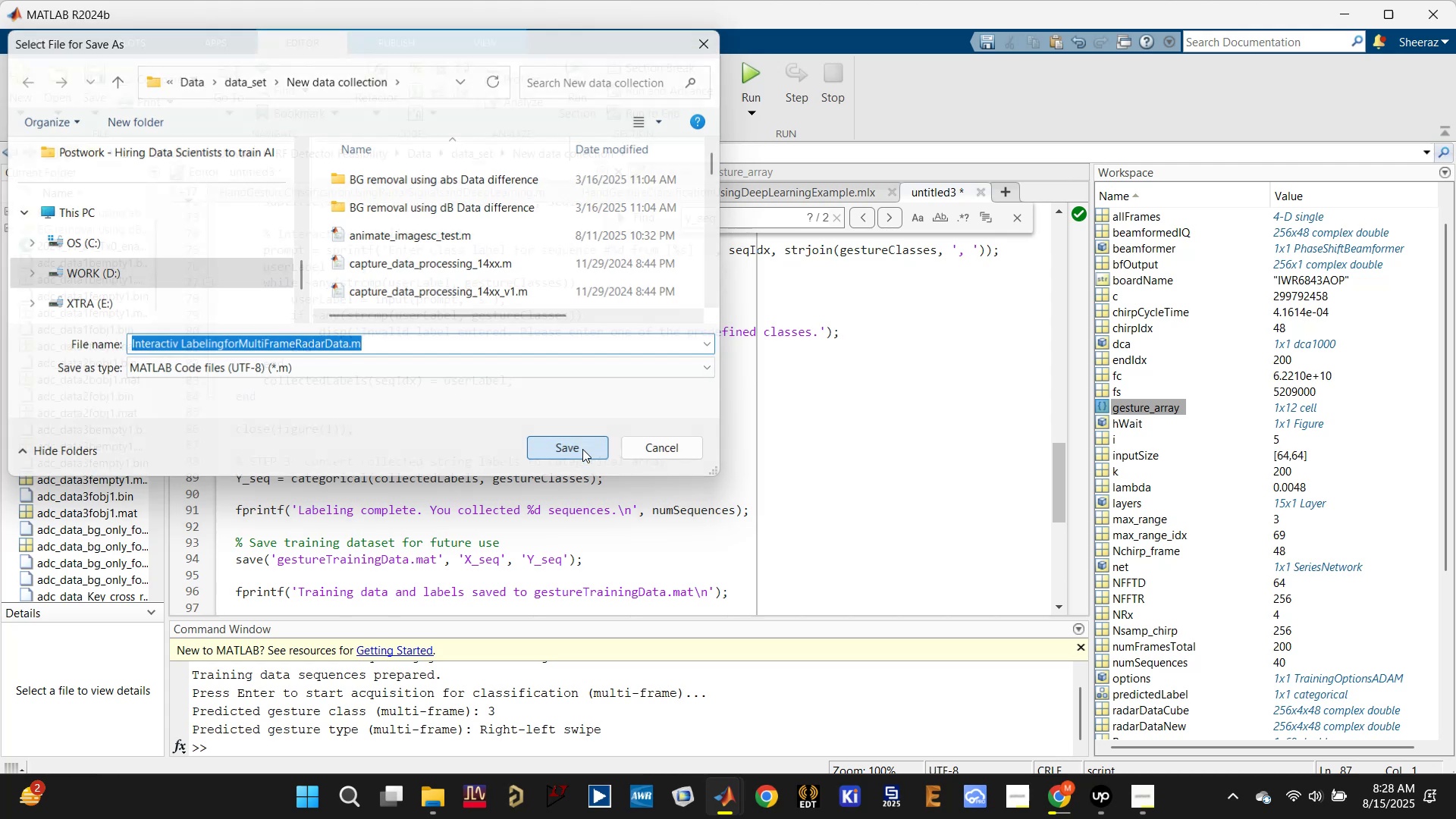 
left_click([795, 441])
 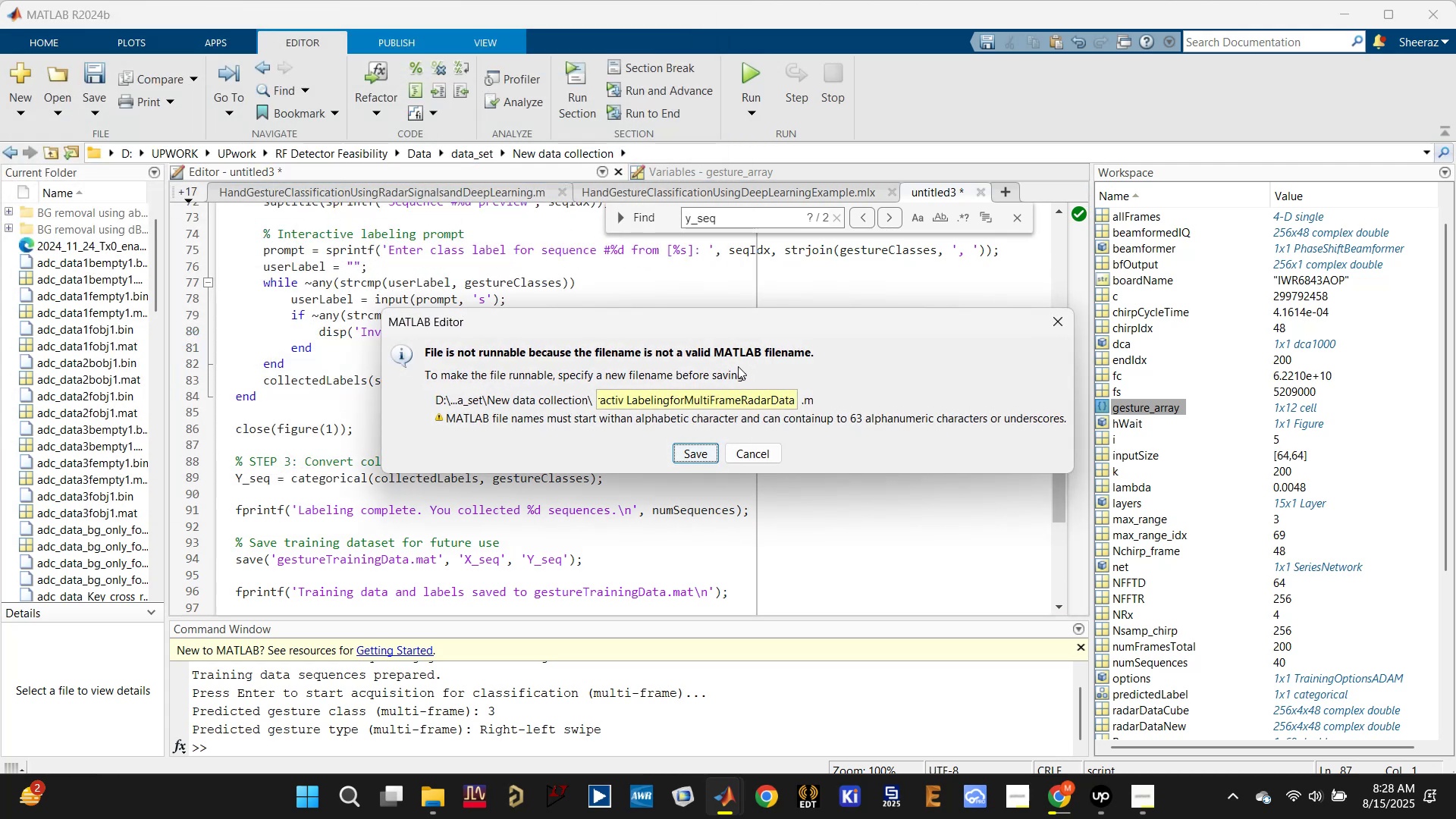 
left_click([650, 392])
 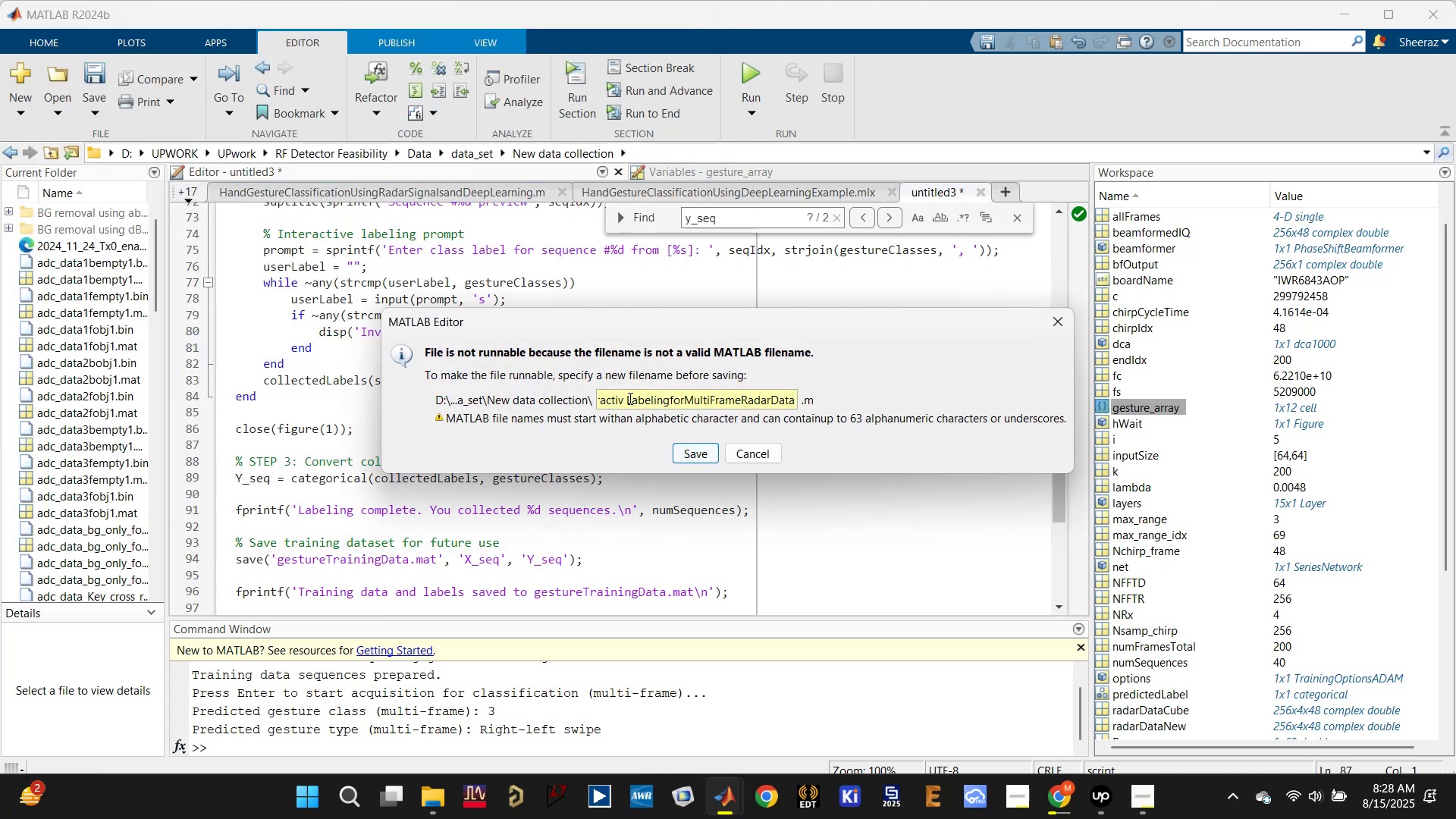 
left_click([625, 398])
 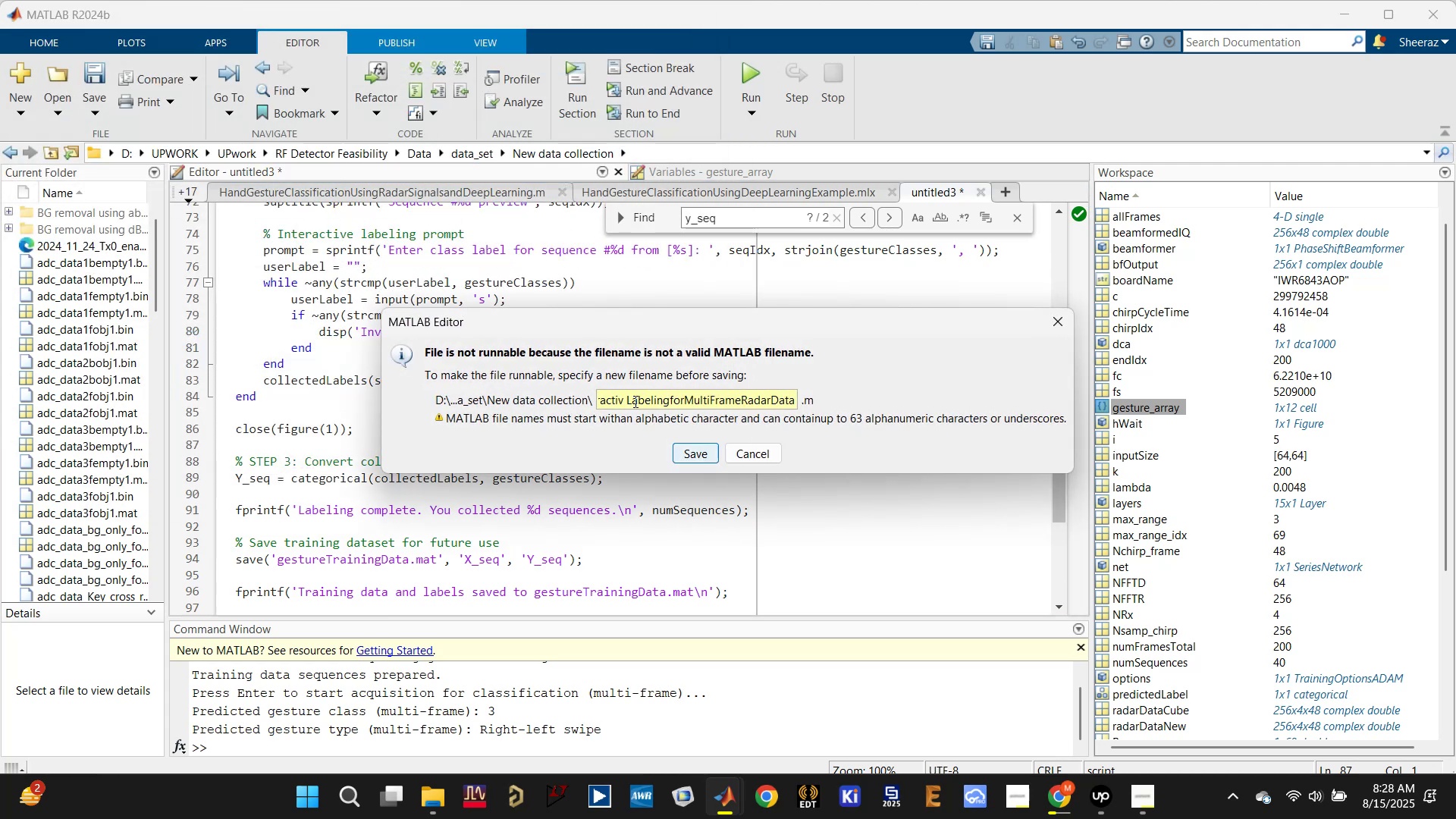 
key(Backspace)
 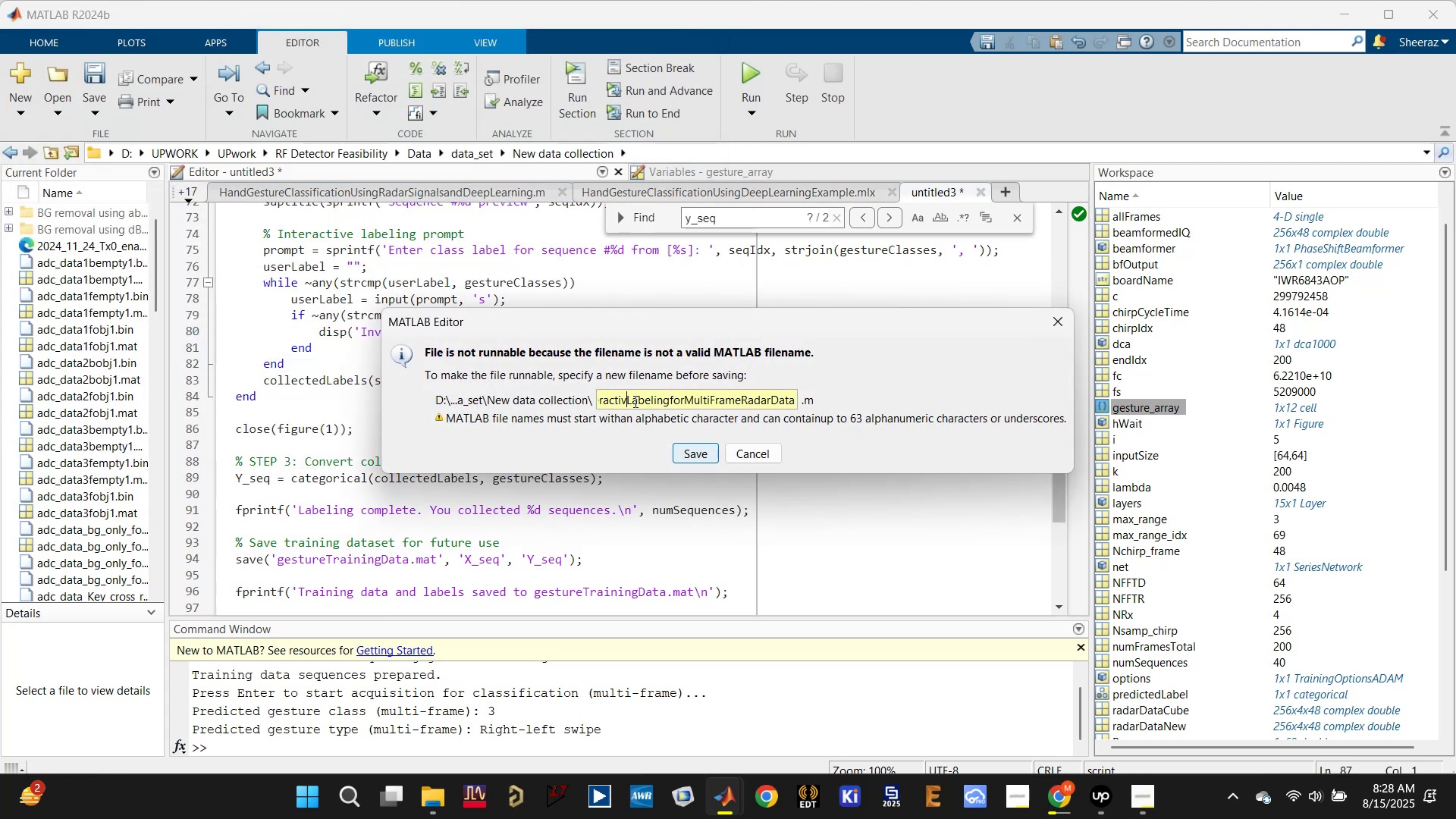 
key(E)
 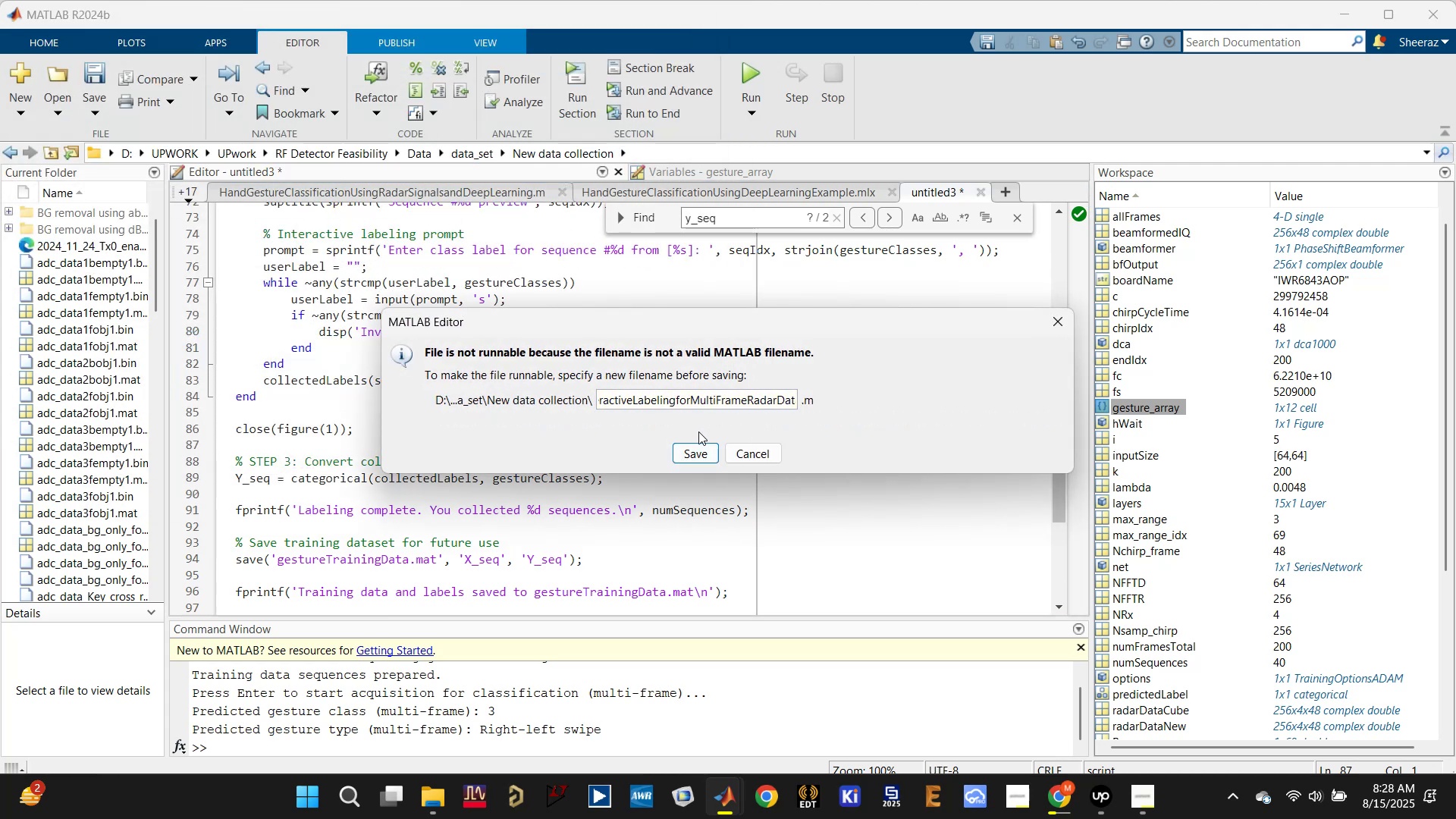 
left_click([689, 453])
 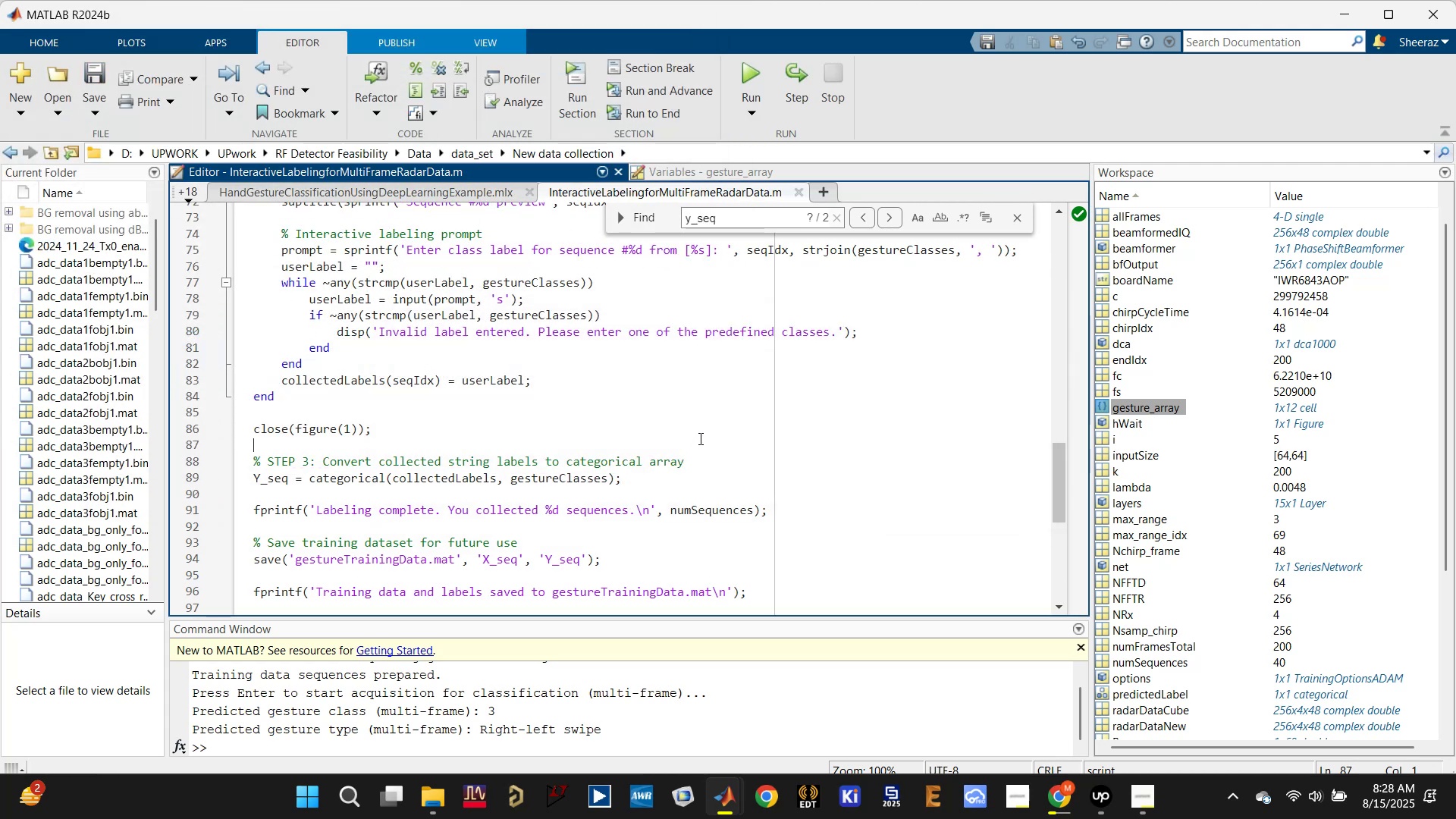 
left_click([709, 422])
 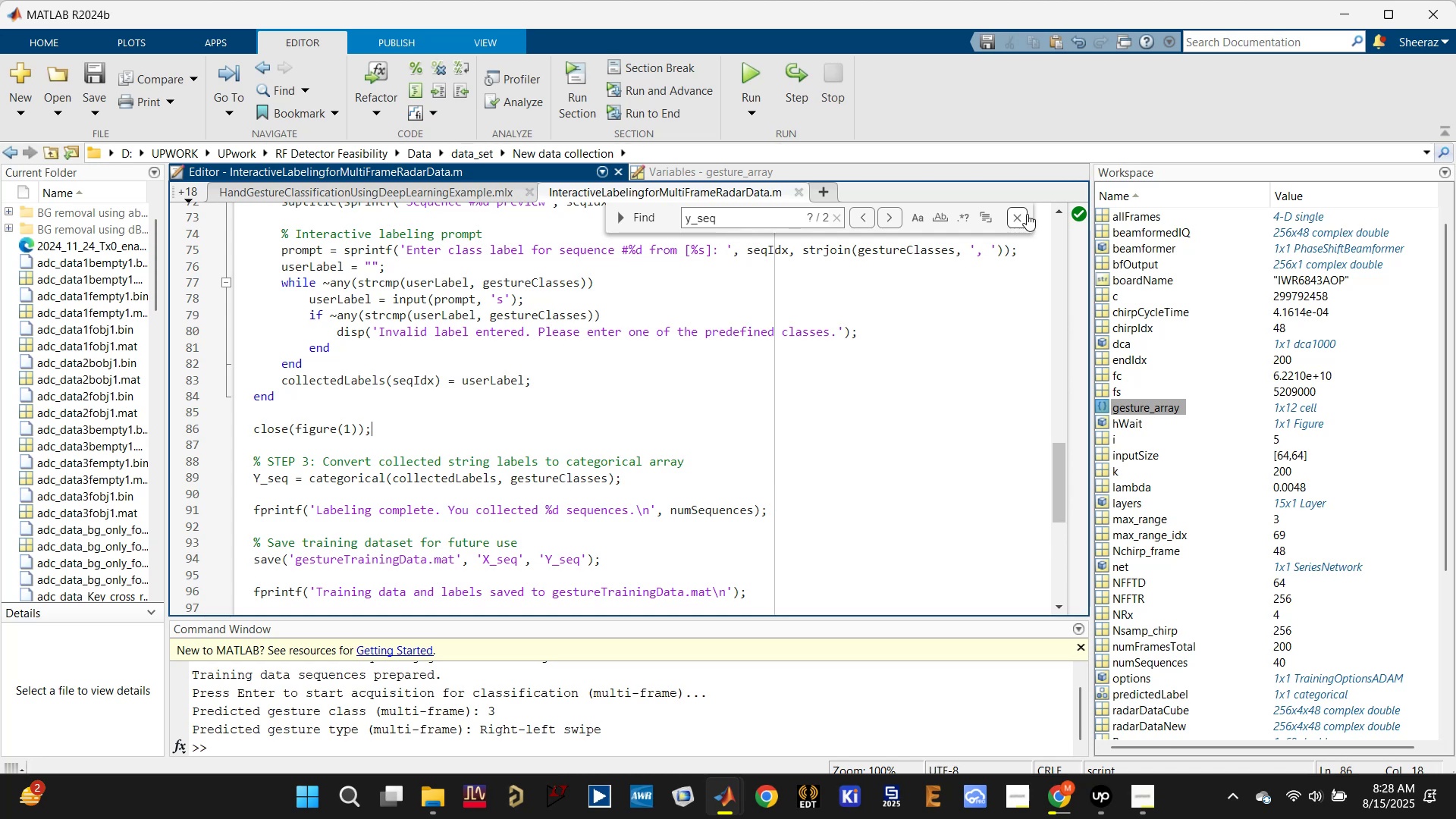 
double_click([817, 361])
 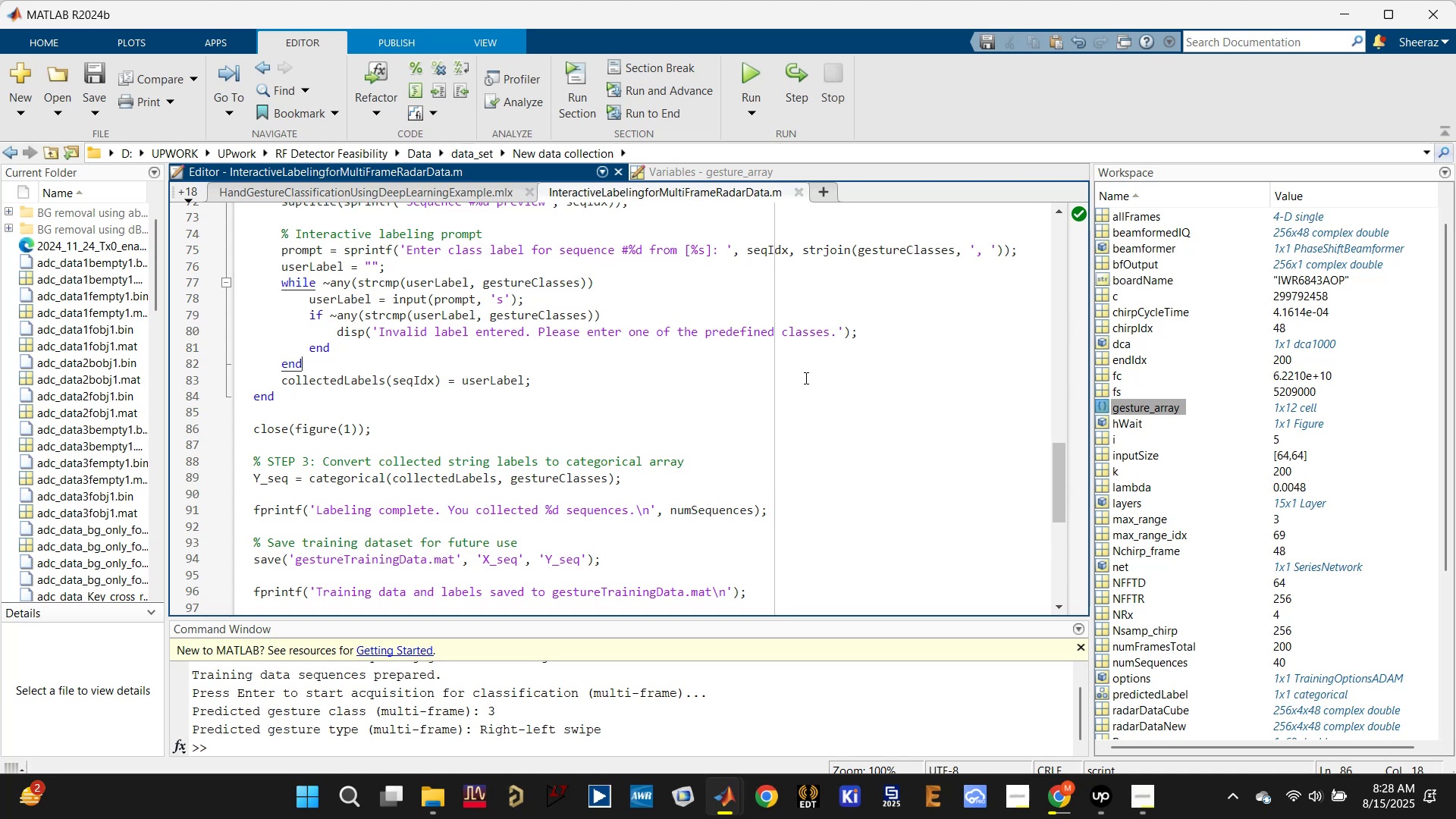 
scroll: coordinate [698, 413], scroll_direction: up, amount: 27.0
 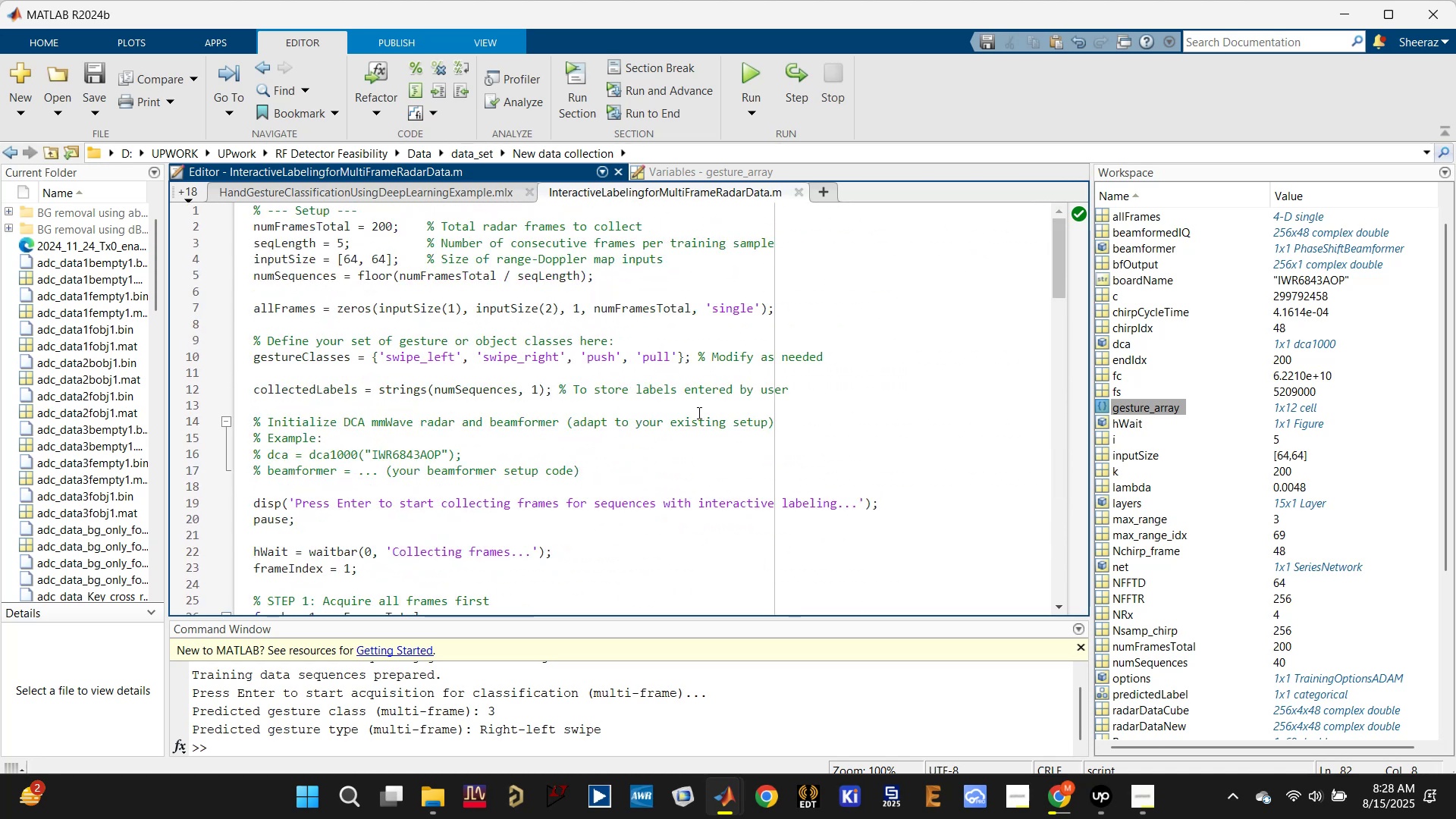 
key(Control+S)
 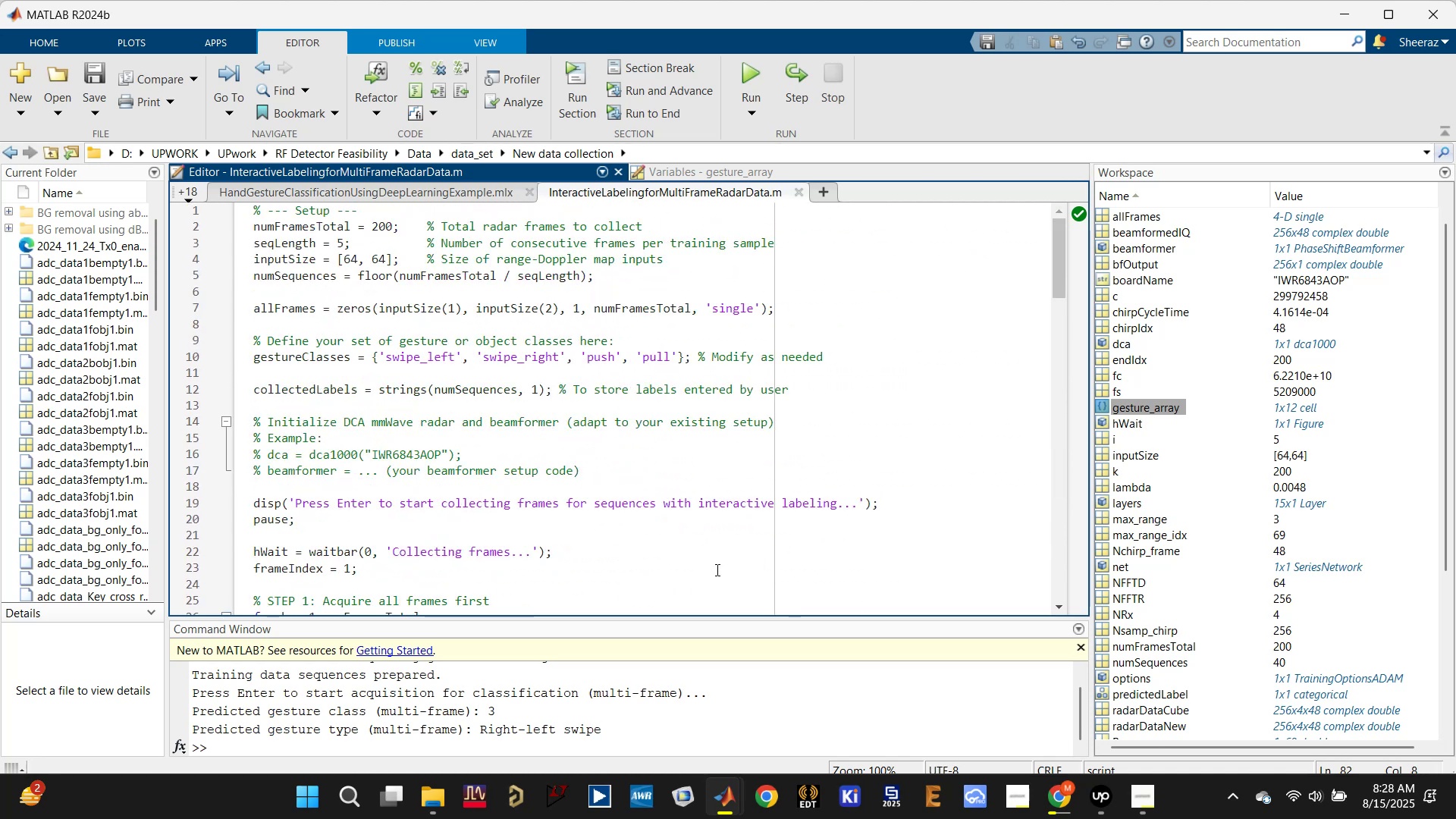 
scroll: coordinate [599, 736], scroll_direction: down, amount: 1.0
 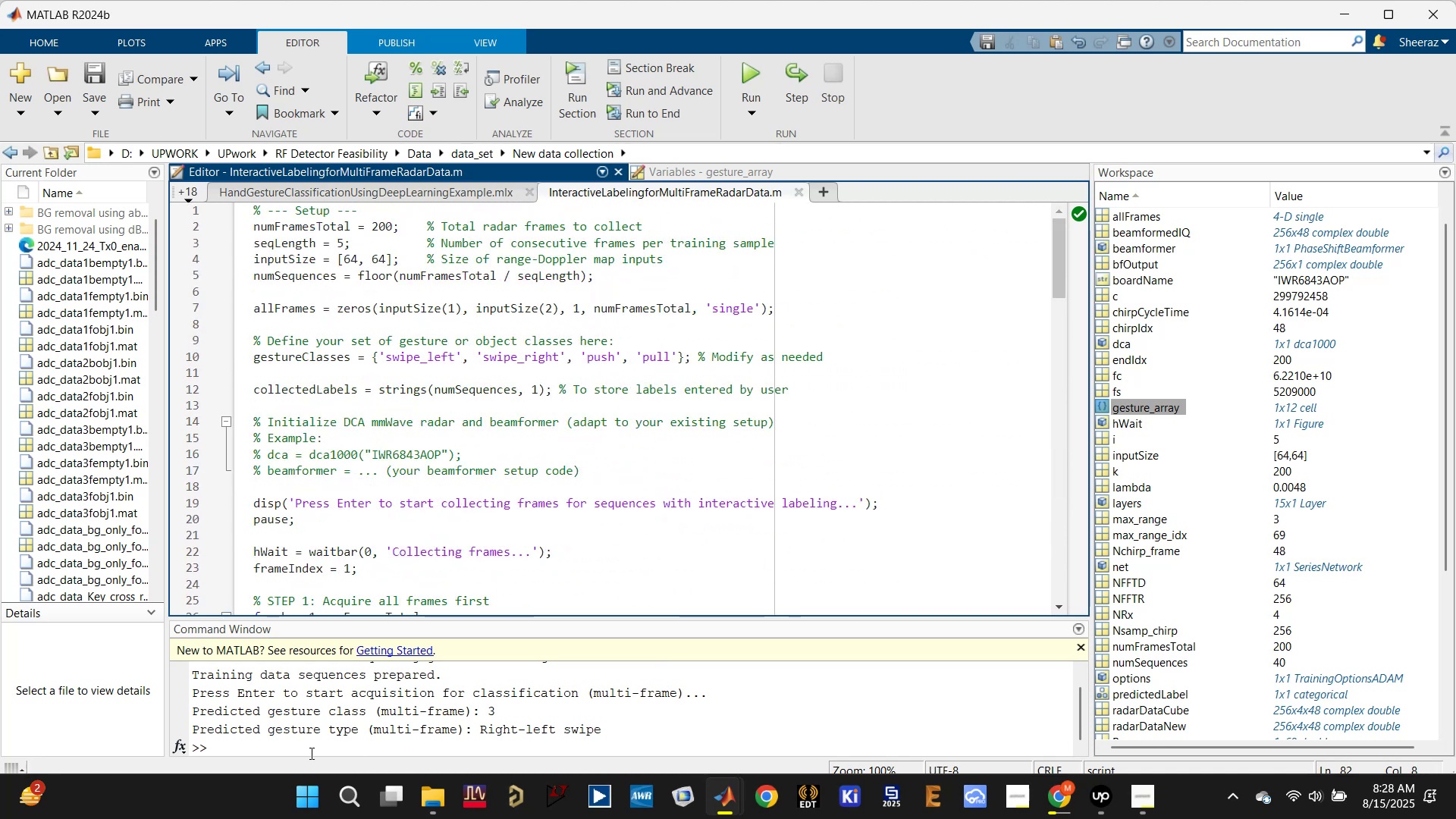 
left_click([309, 753])
 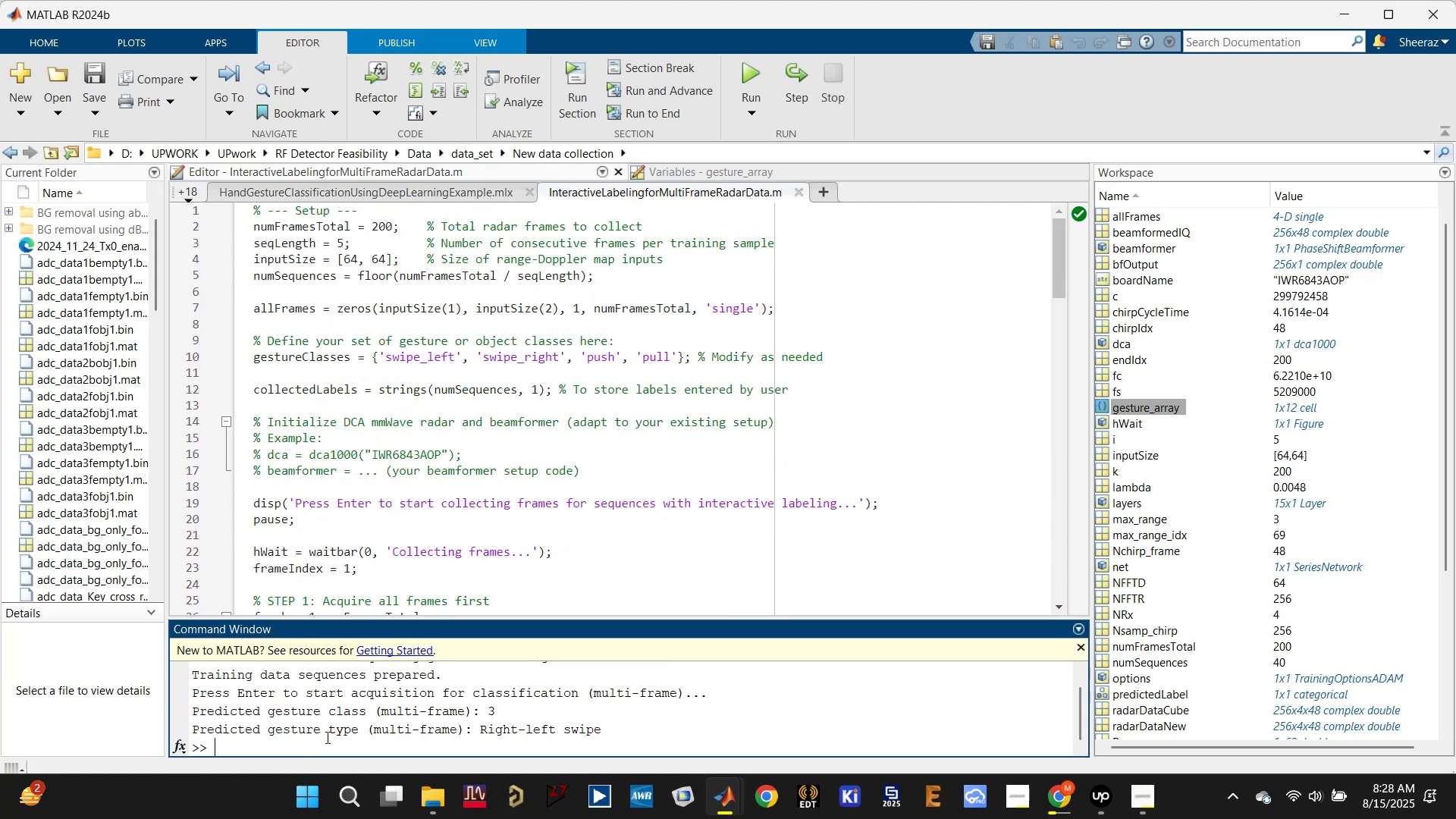 
type(clc)
 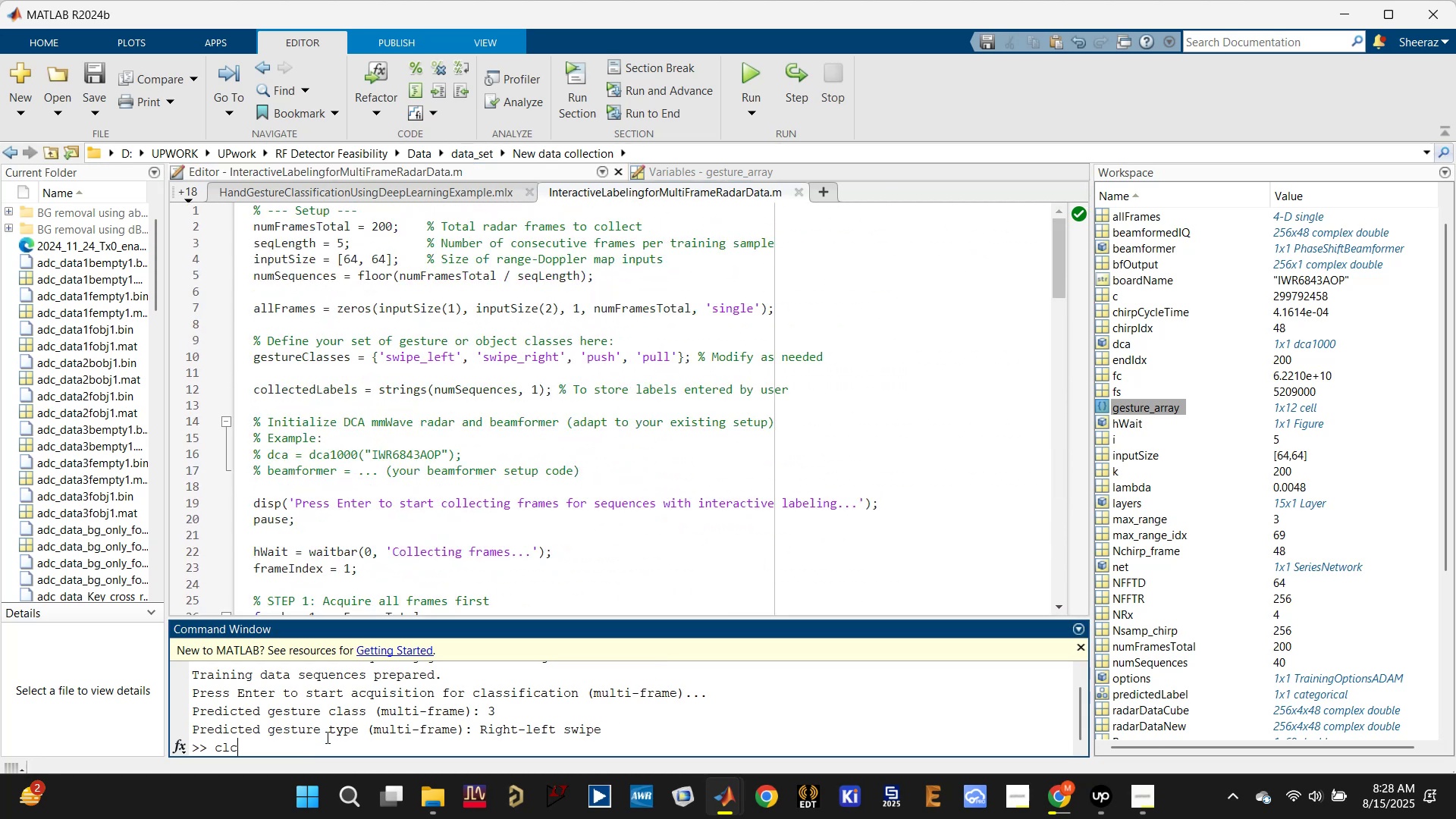 
key(Enter)
 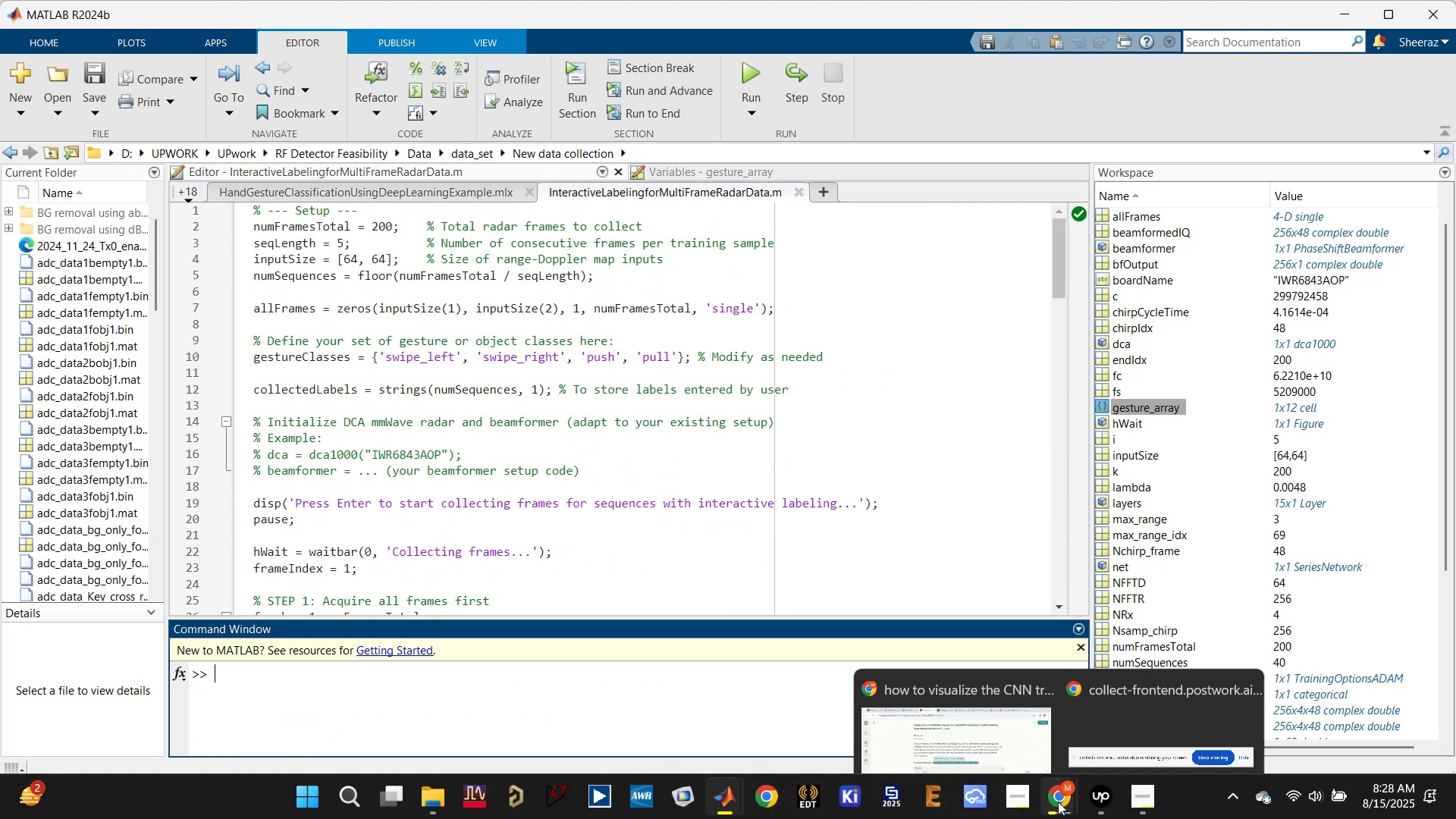 
left_click([981, 684])
 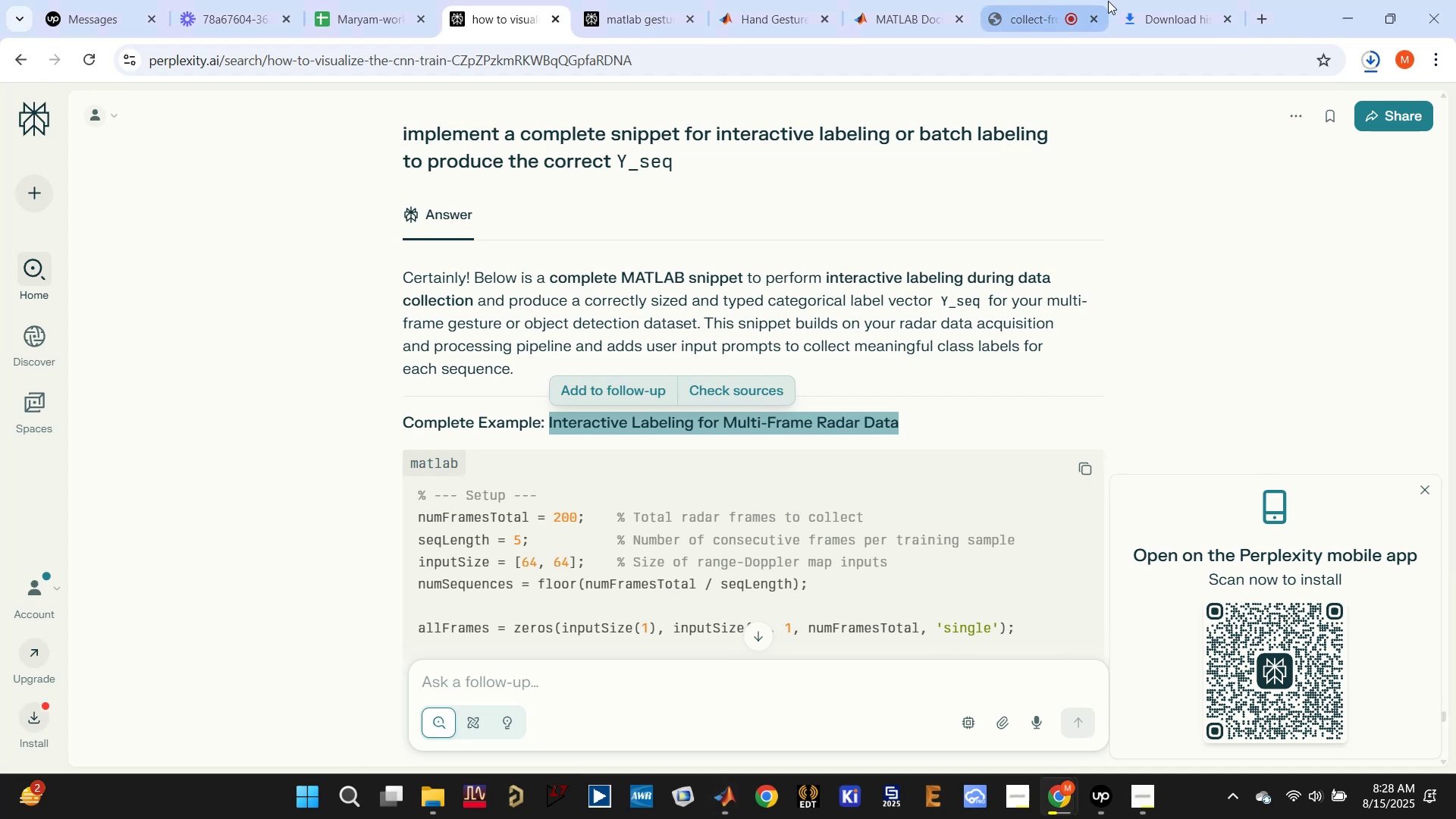 
left_click([1151, 0])
 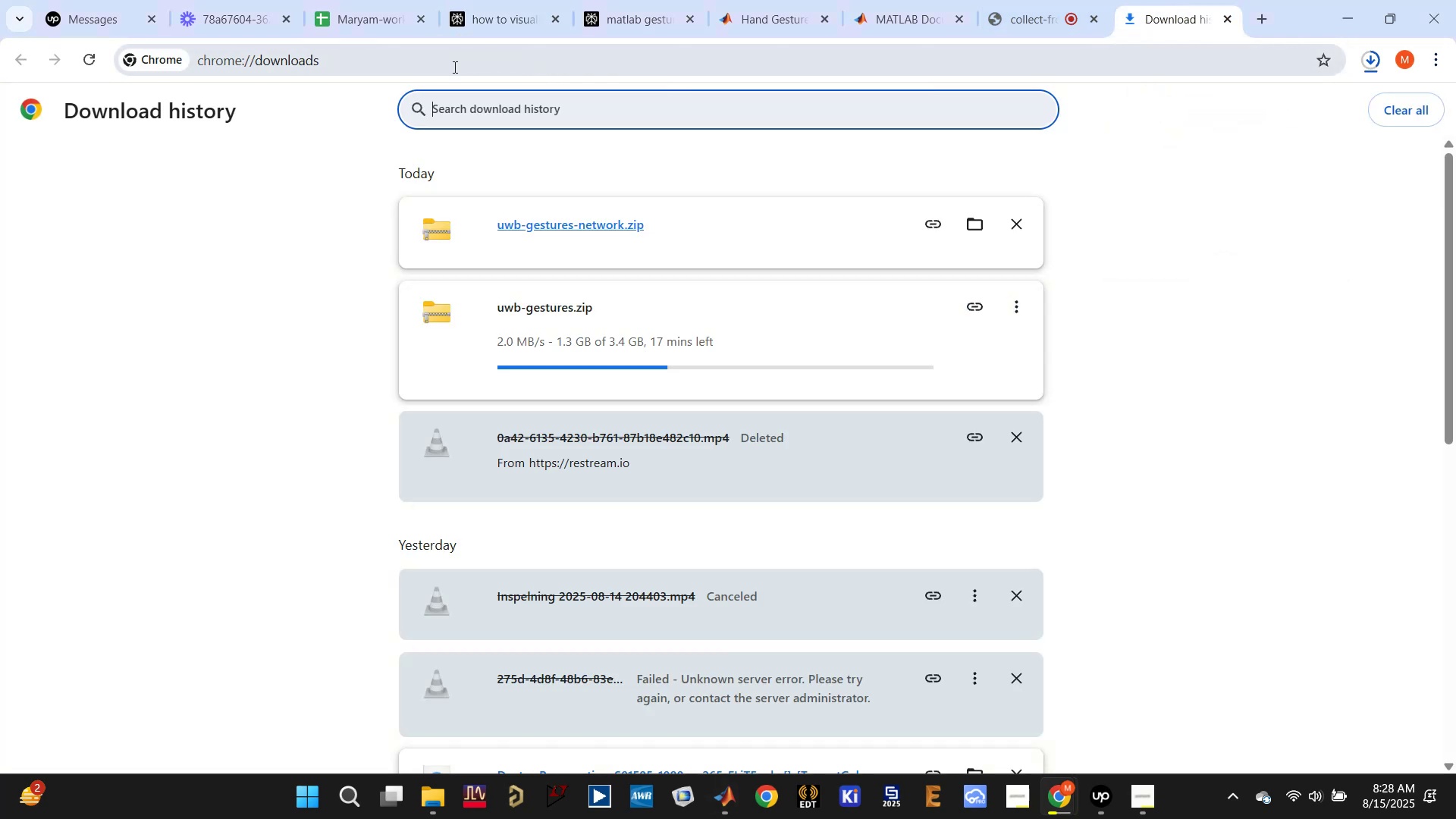 
left_click([493, 18])
 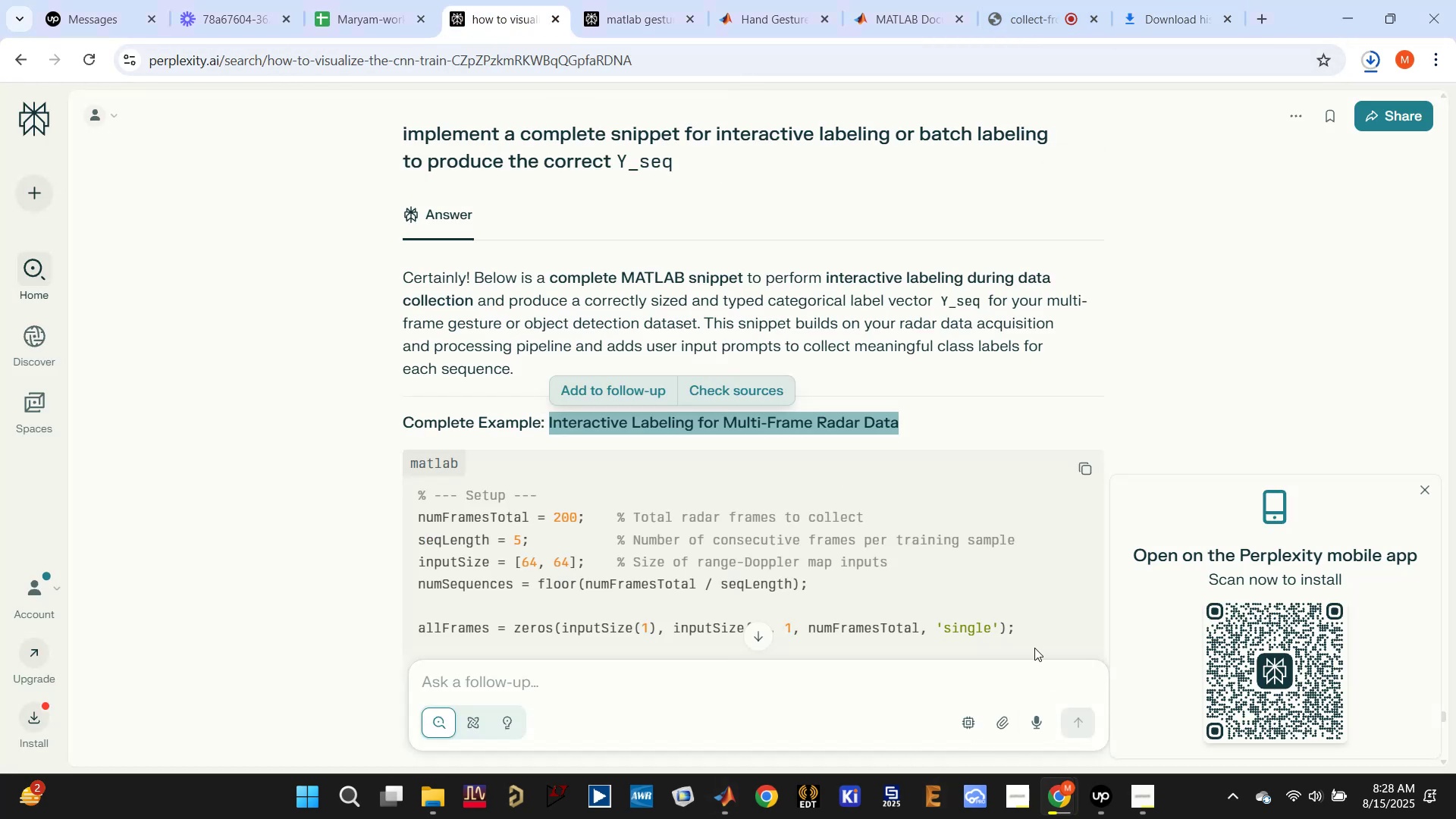 
scroll: coordinate [850, 575], scroll_direction: down, amount: 6.0
 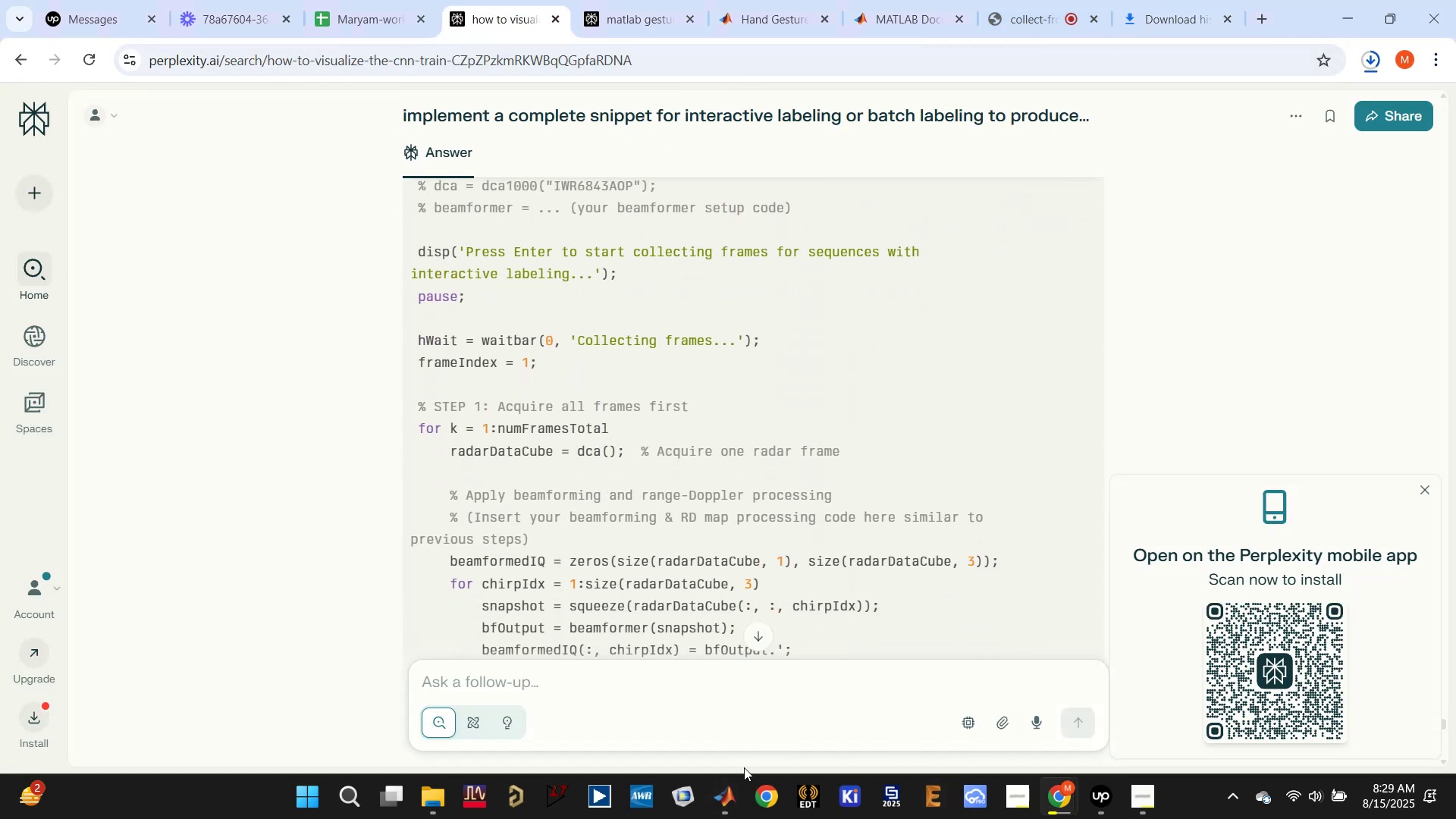 
left_click([726, 801])
 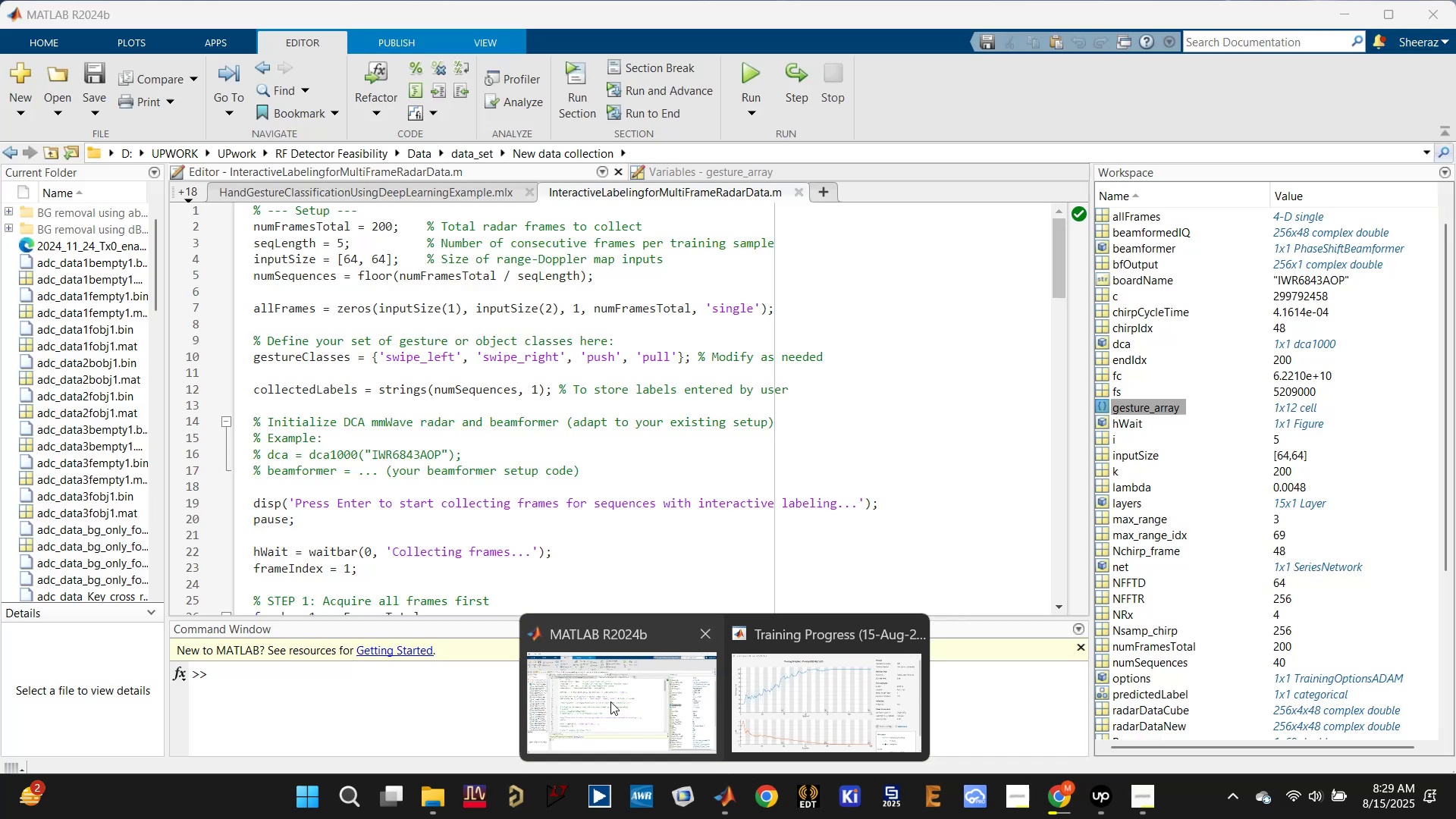 
left_click([610, 701])
 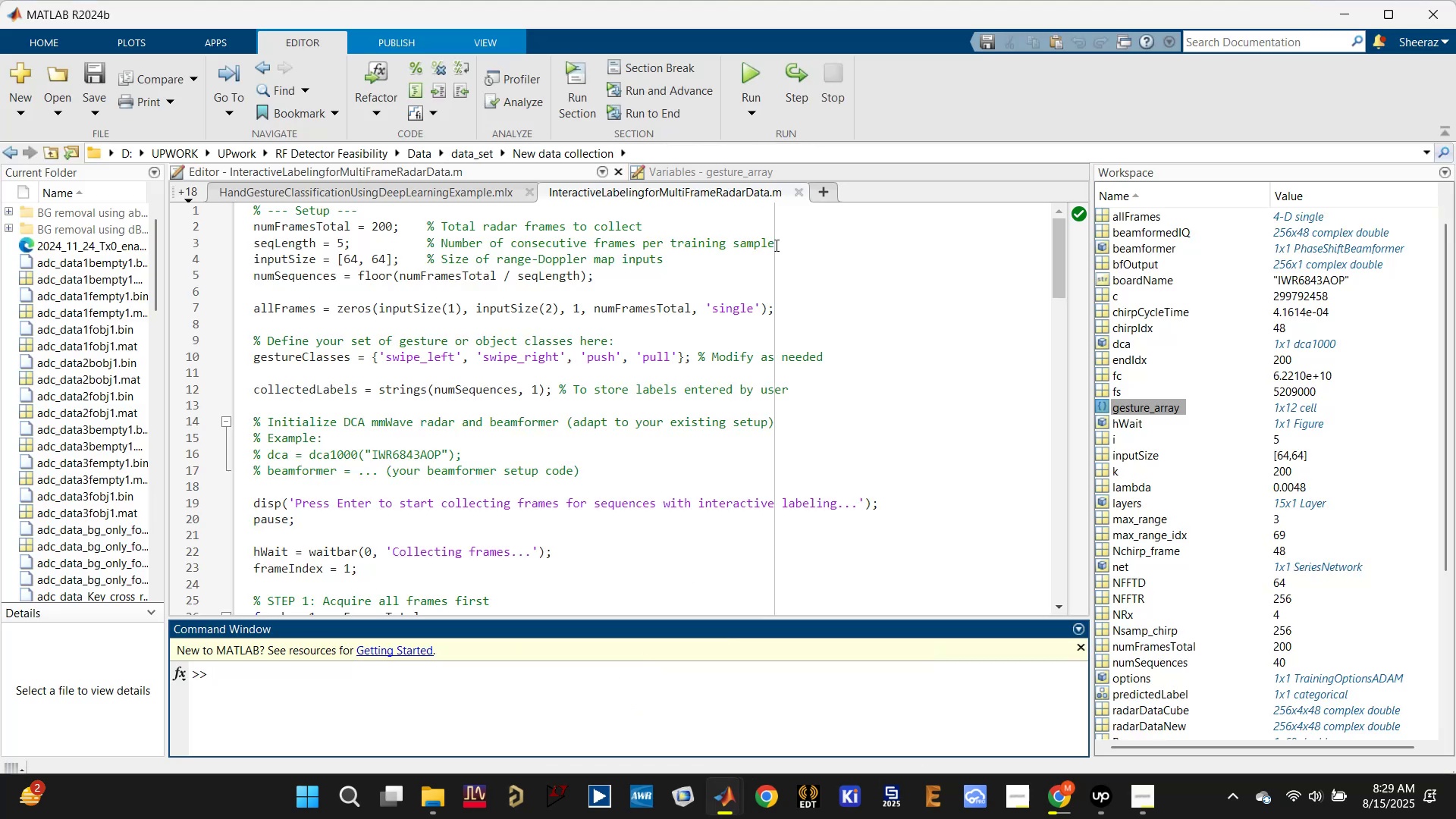 
scroll: coordinate [590, 335], scroll_direction: up, amount: 8.0
 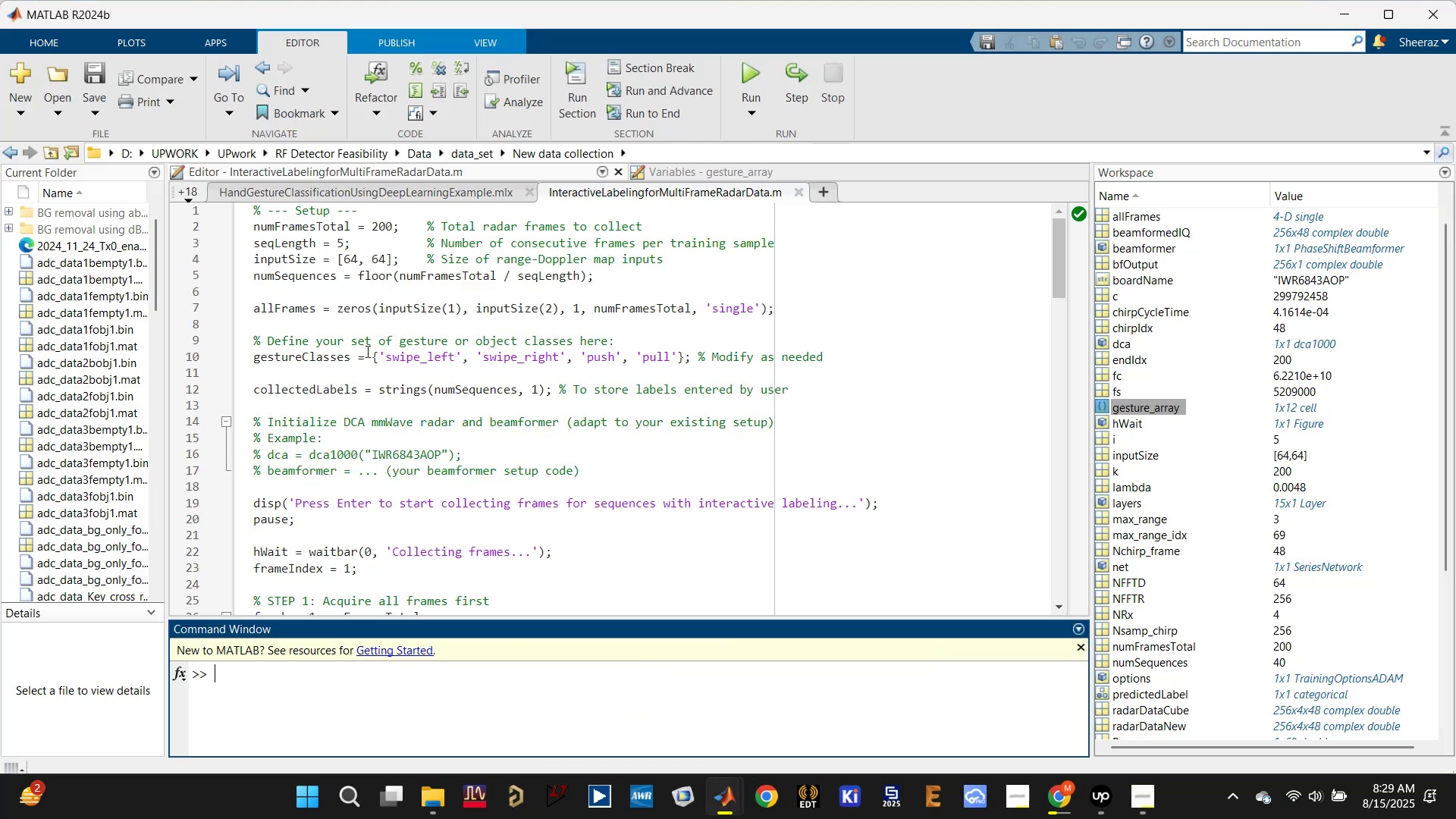 
left_click([345, 362])
 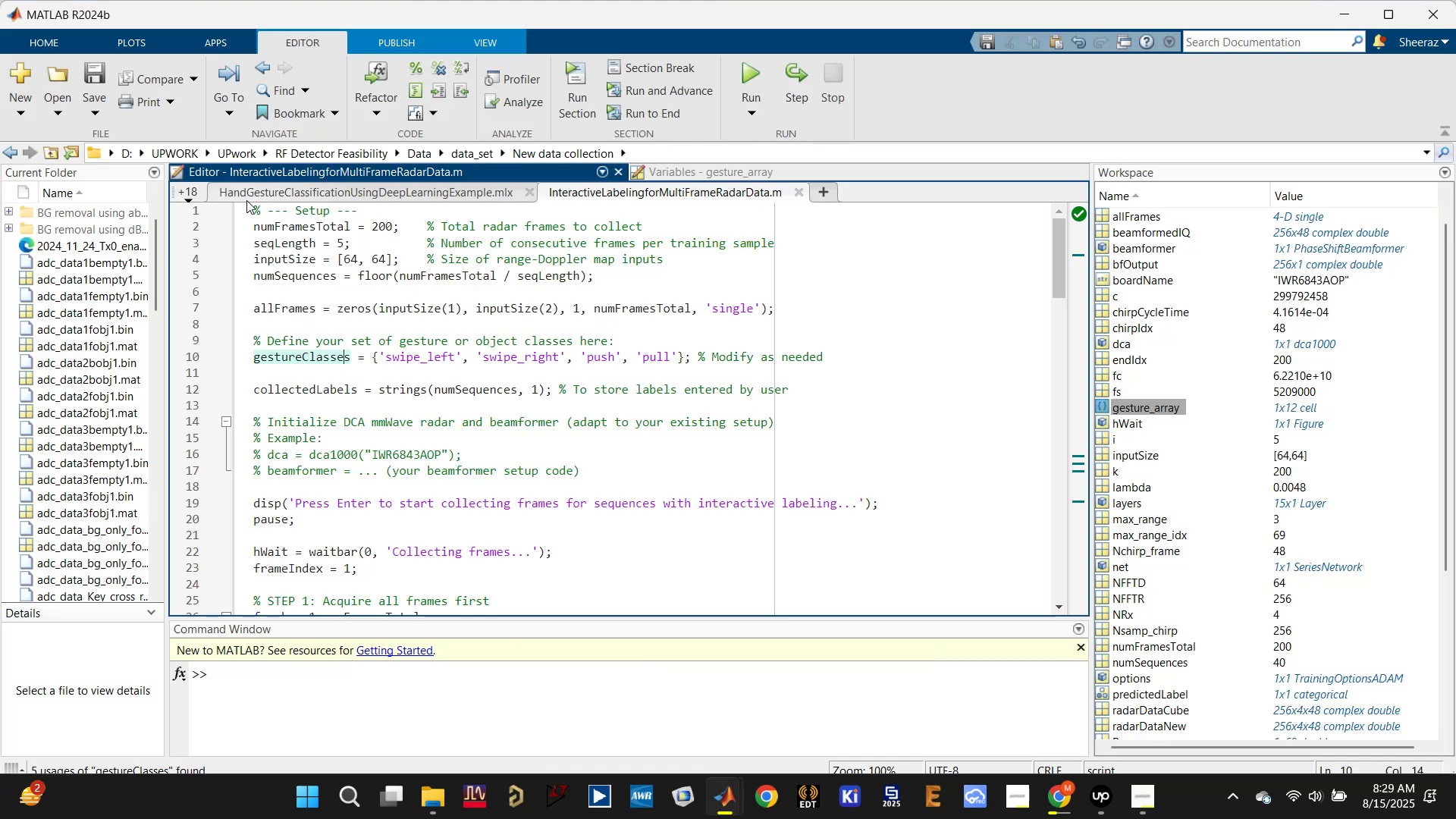 
scroll: coordinate [287, 318], scroll_direction: down, amount: 2.0
 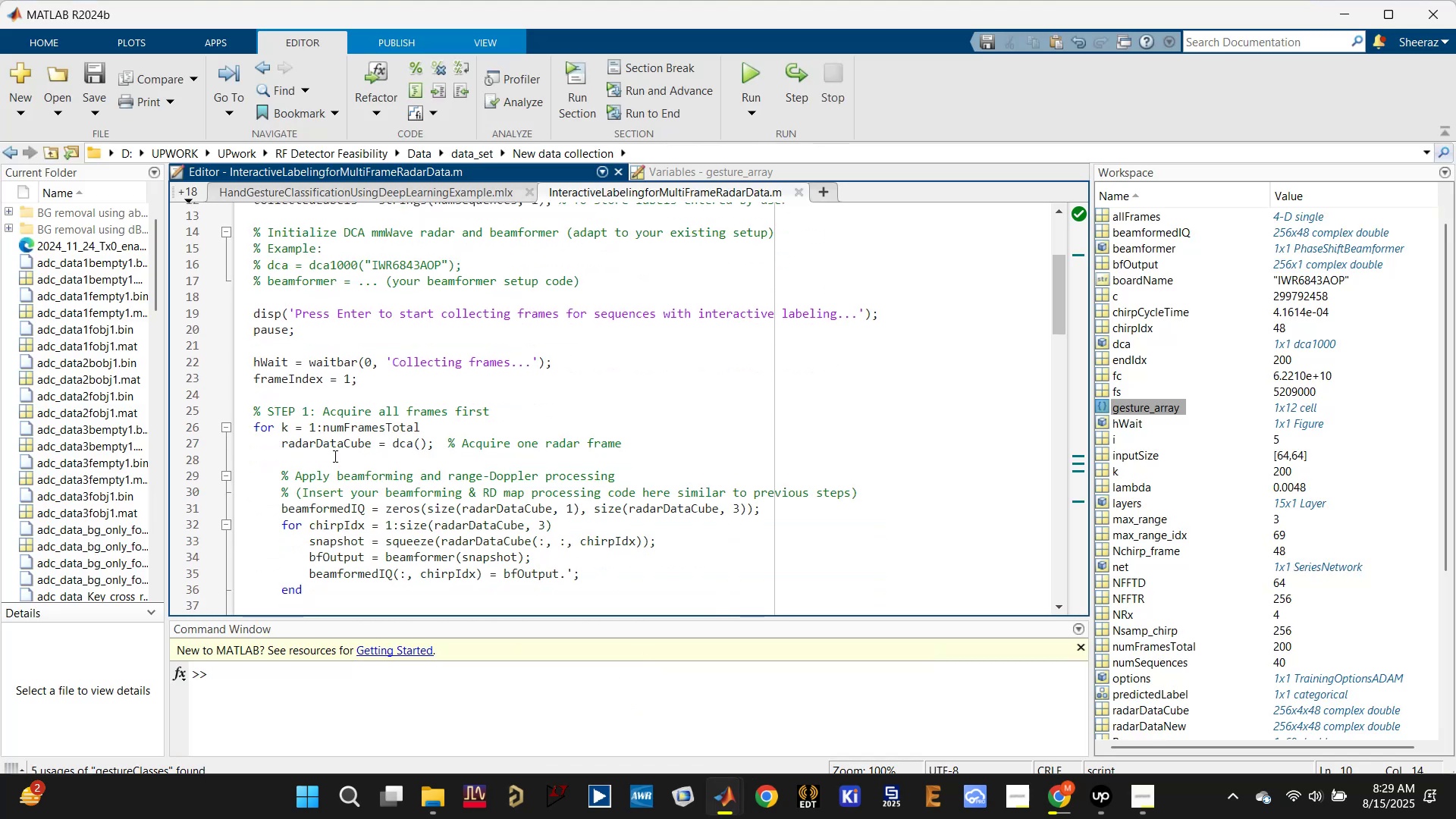 
double_click([340, 444])
 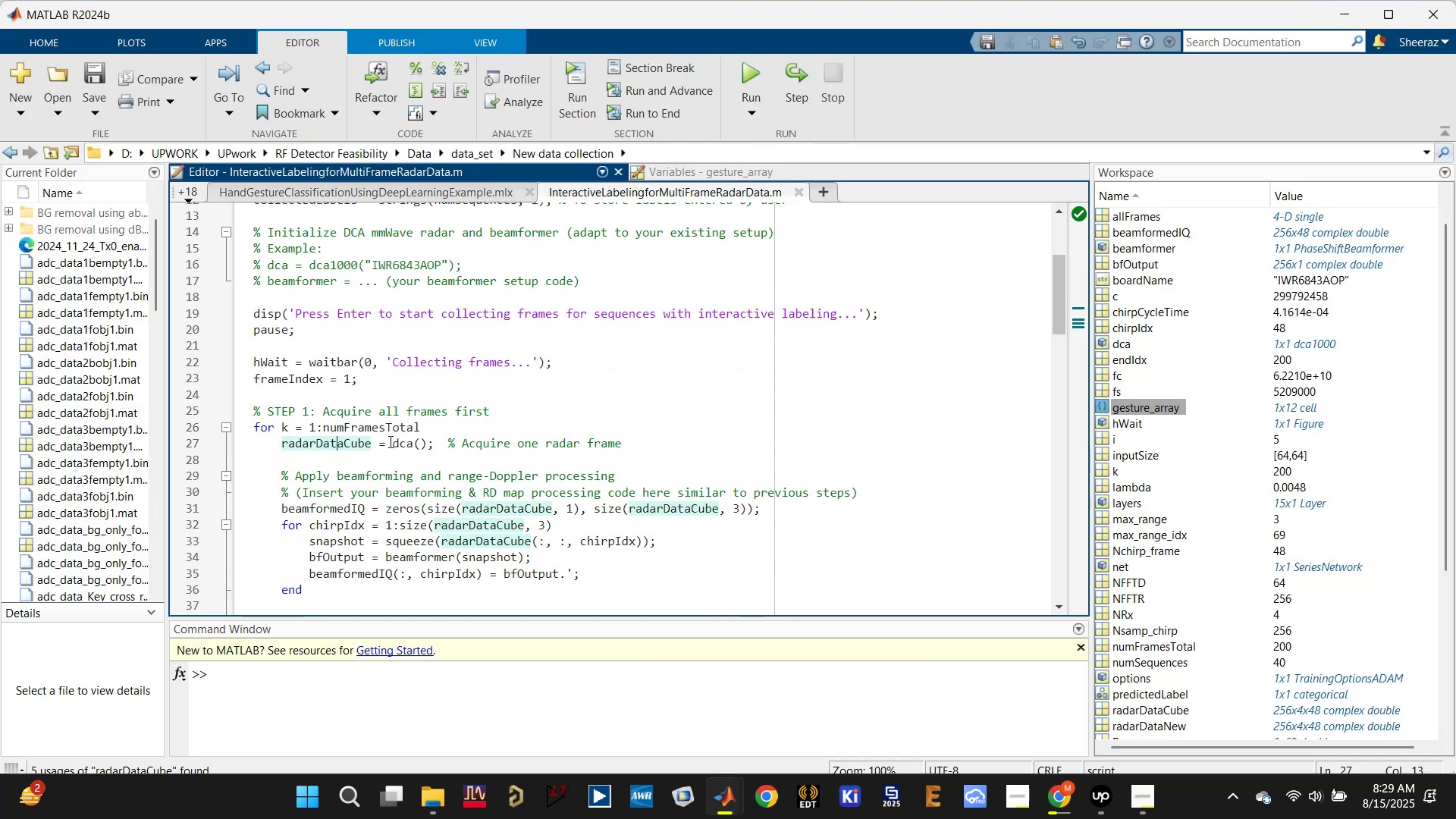 
scroll: coordinate [389, 441], scroll_direction: up, amount: 8.0
 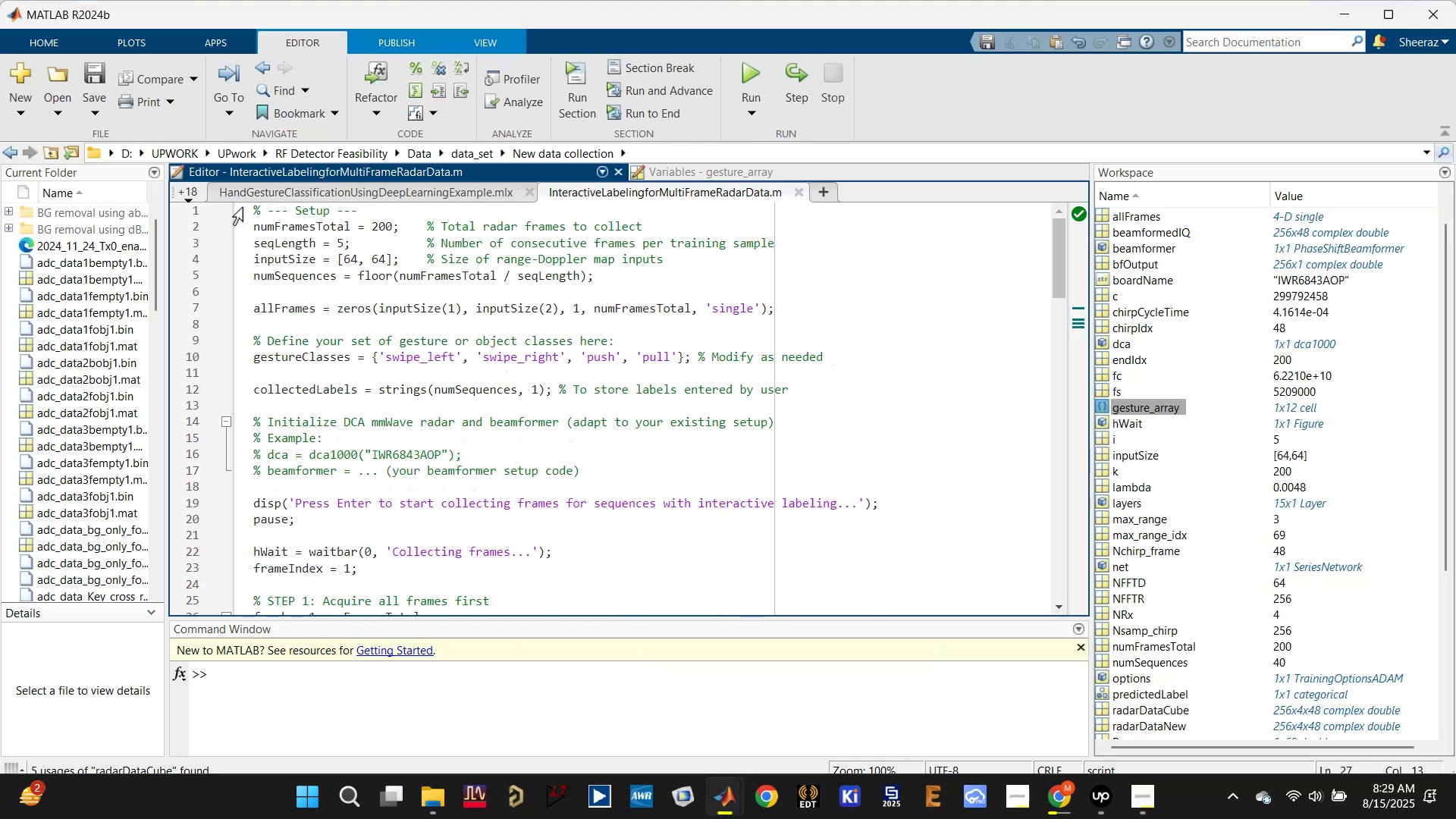 
left_click([245, 205])
 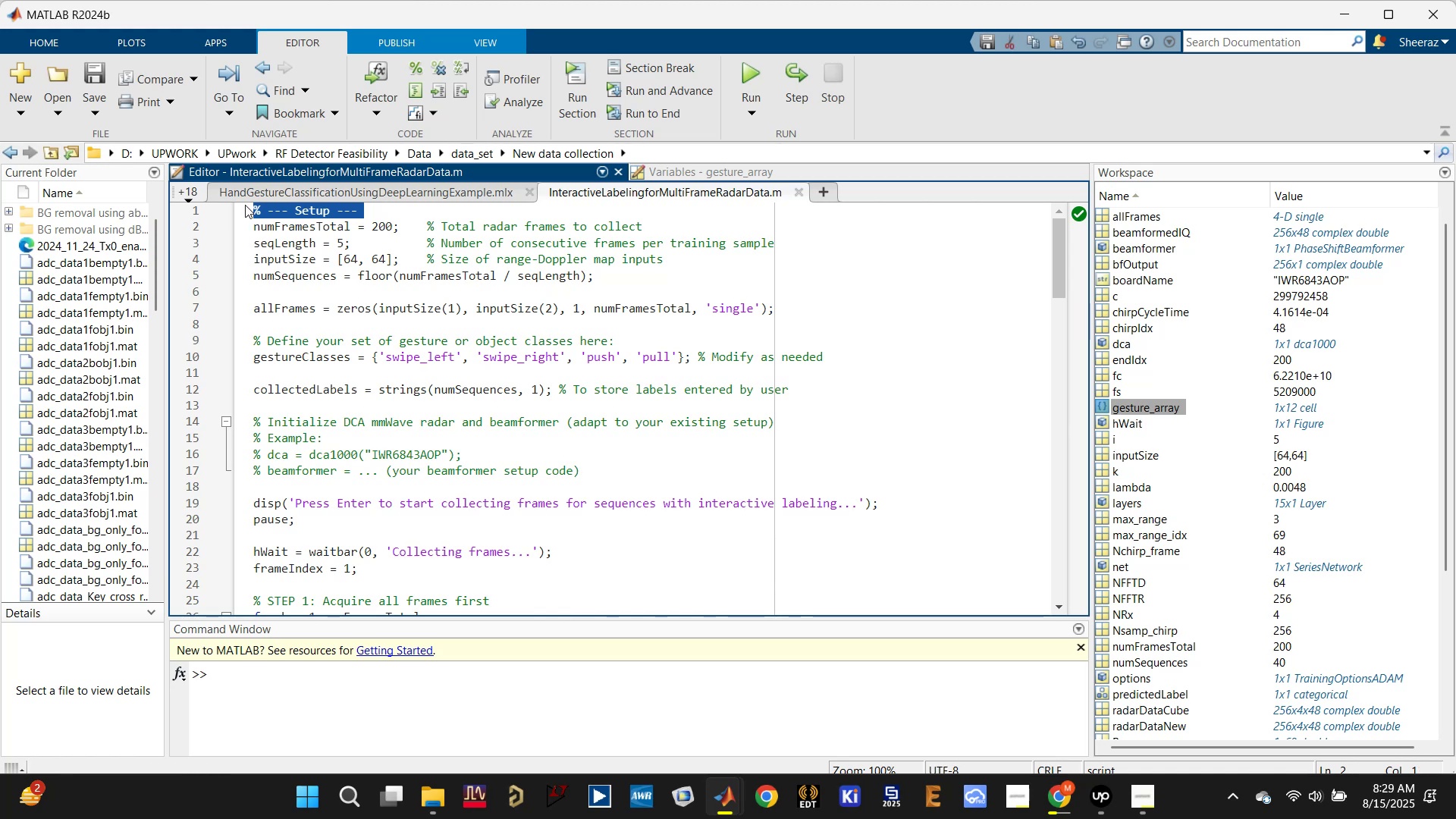 
left_click([240, 205])
 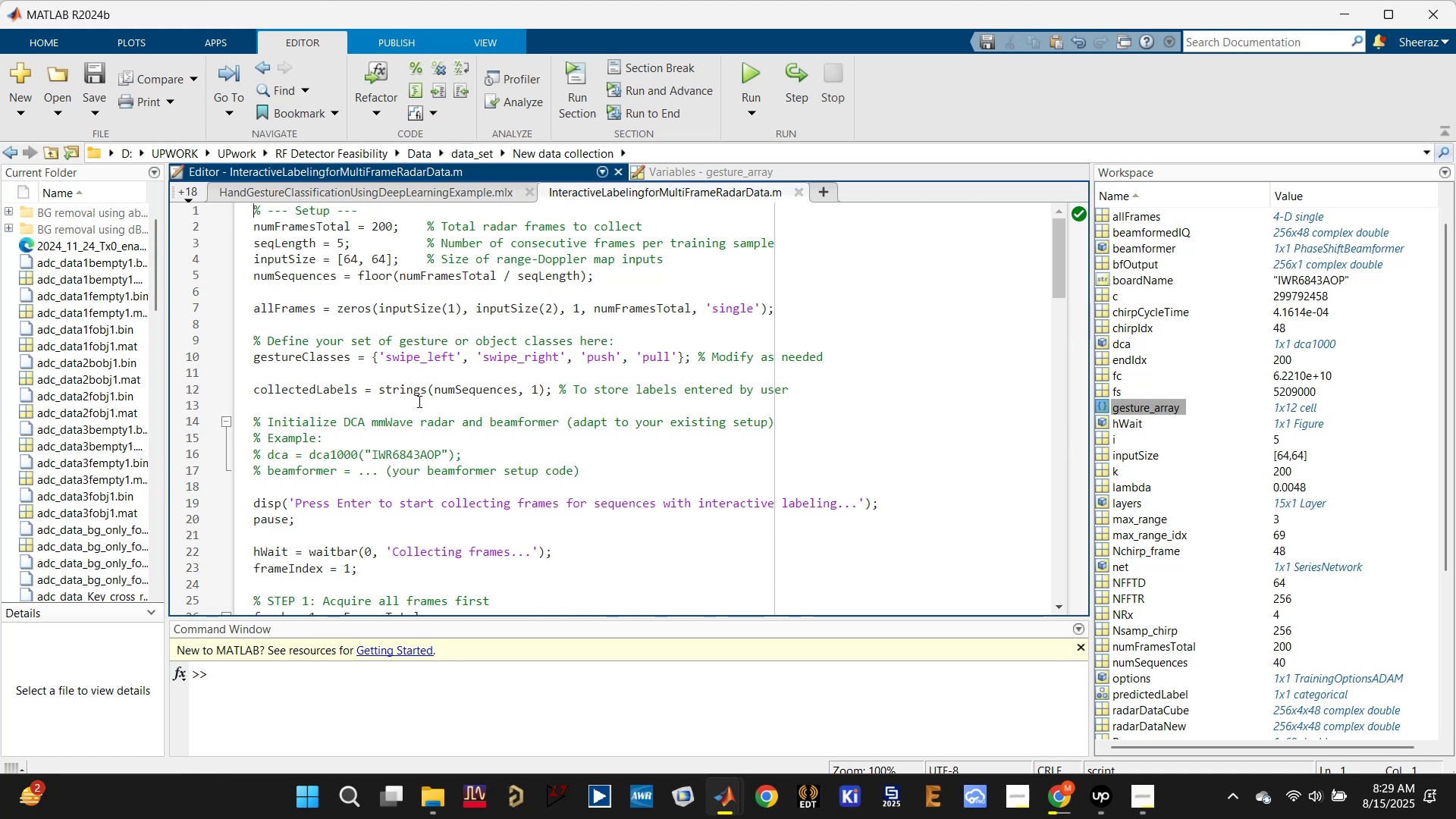 
wait(5.73)
 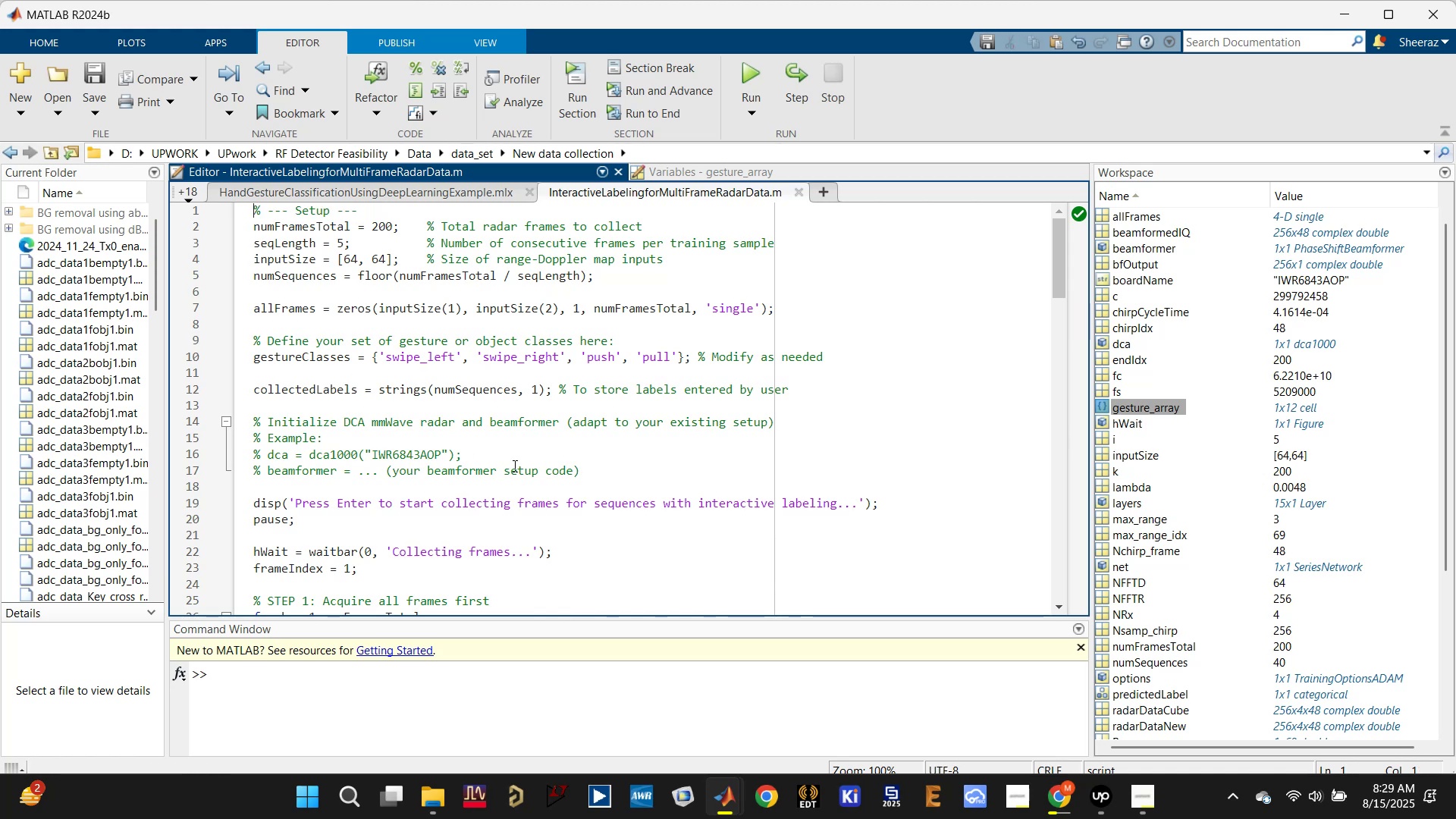 
left_click([247, 211])
 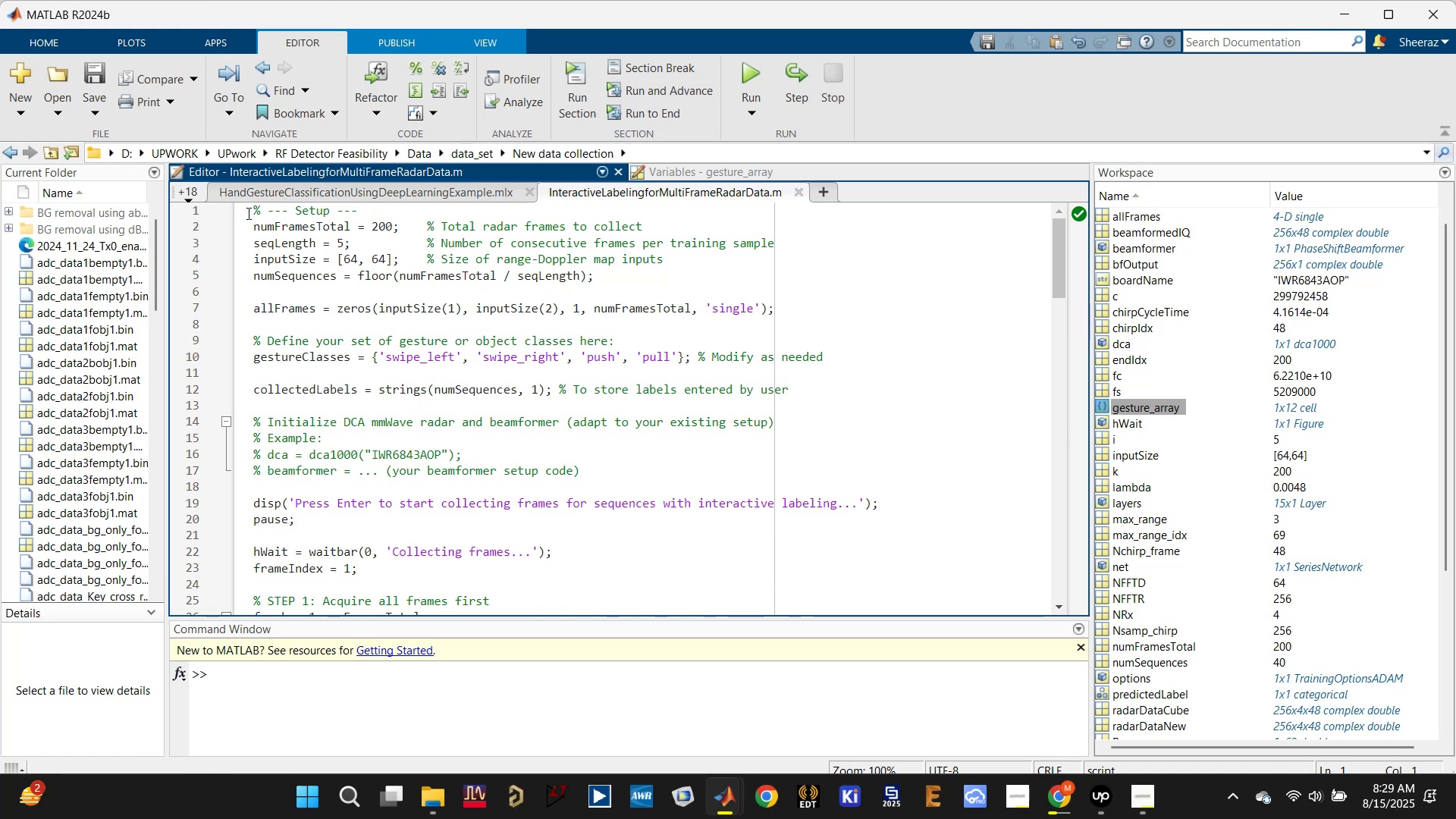 
key(Enter)
 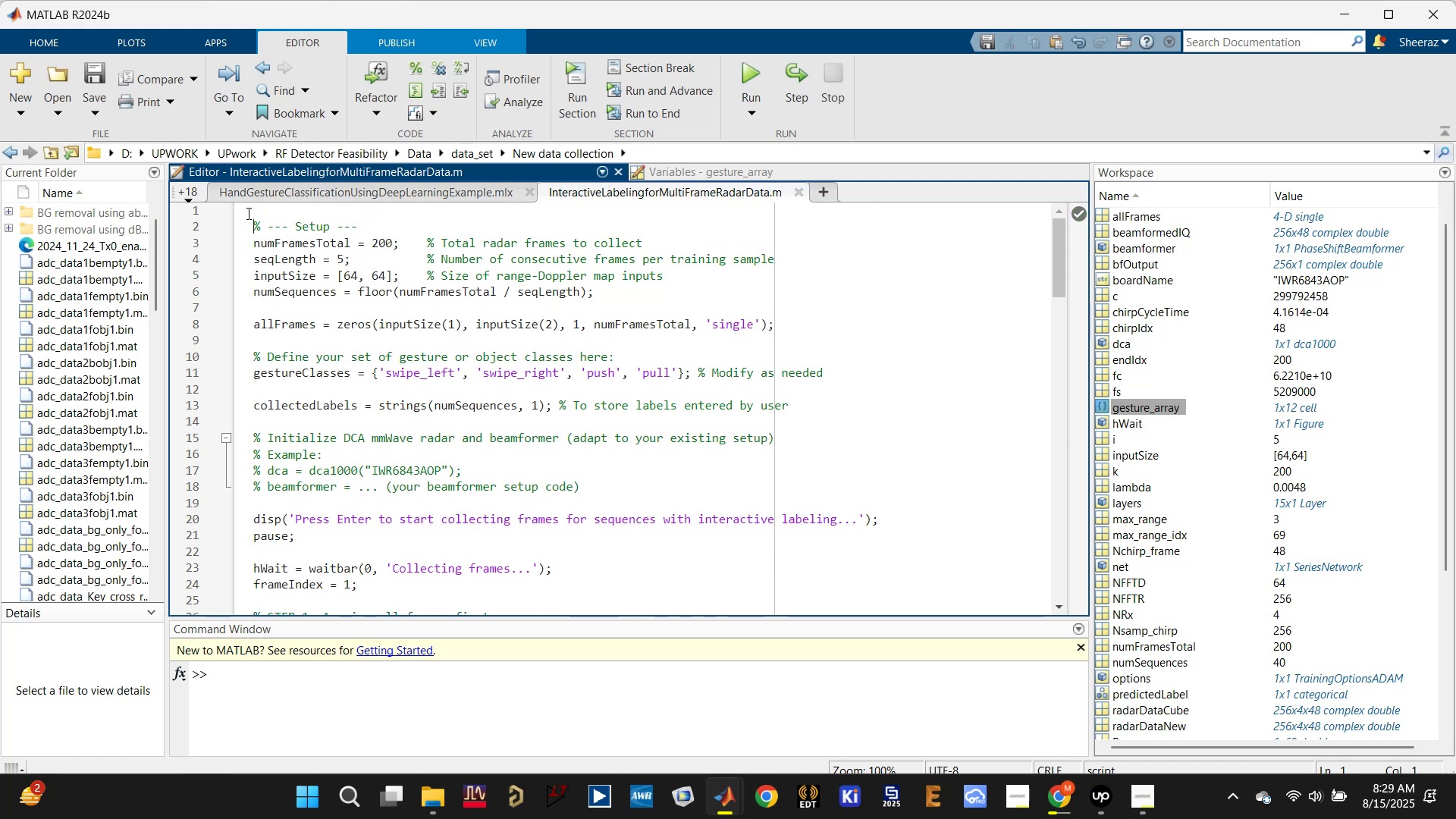 
key(Enter)
 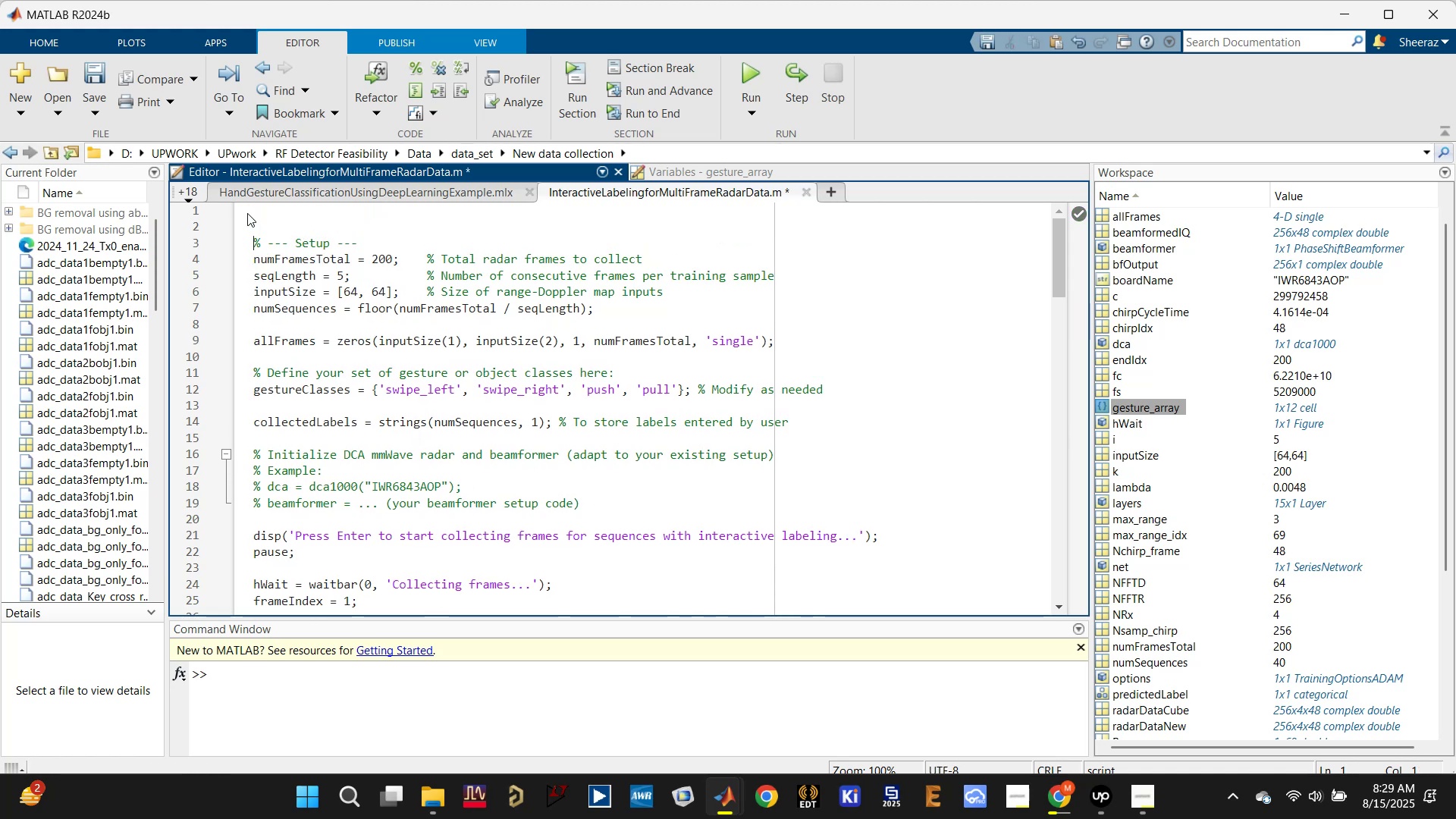 
key(ArrowUp)
 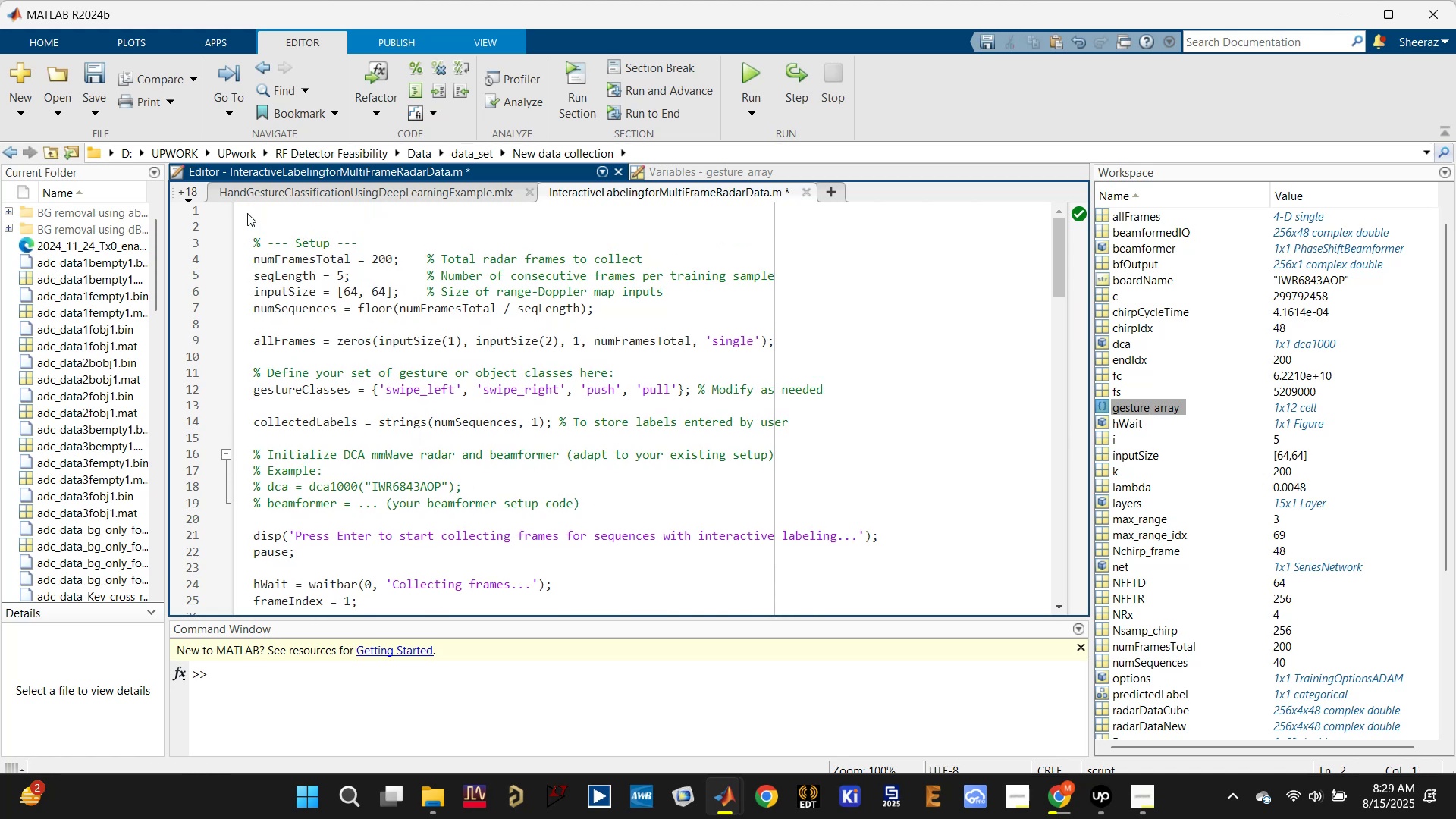 
key(ArrowUp)
 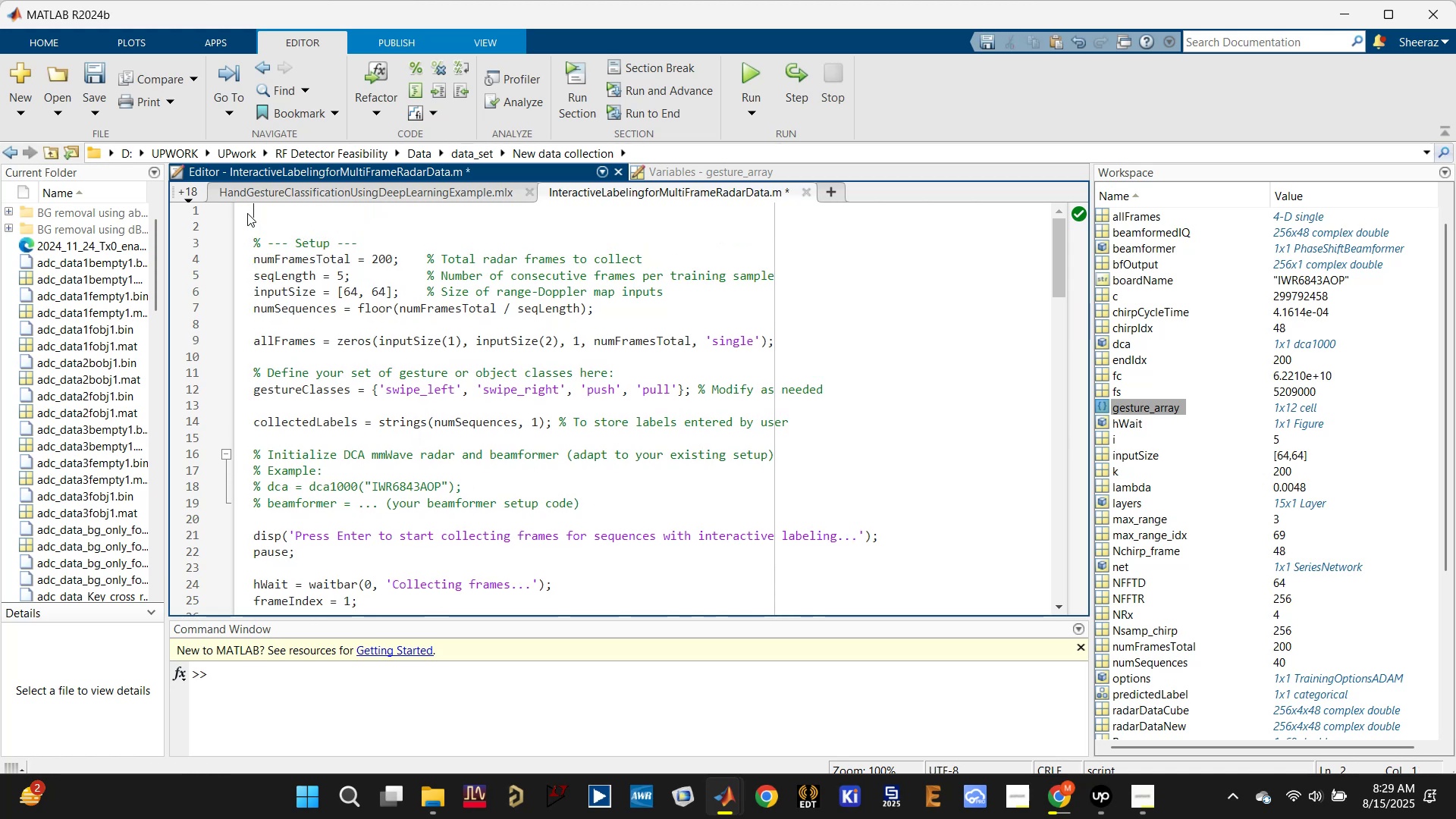 
type(clear all; ck)
key(Backspace)
key(Backspace)
key(Backspace)
key(Backspace)
key(Backspace)
key(Backspace)
key(Backspace)
key(Backspace)
type(;close all;clc;)
 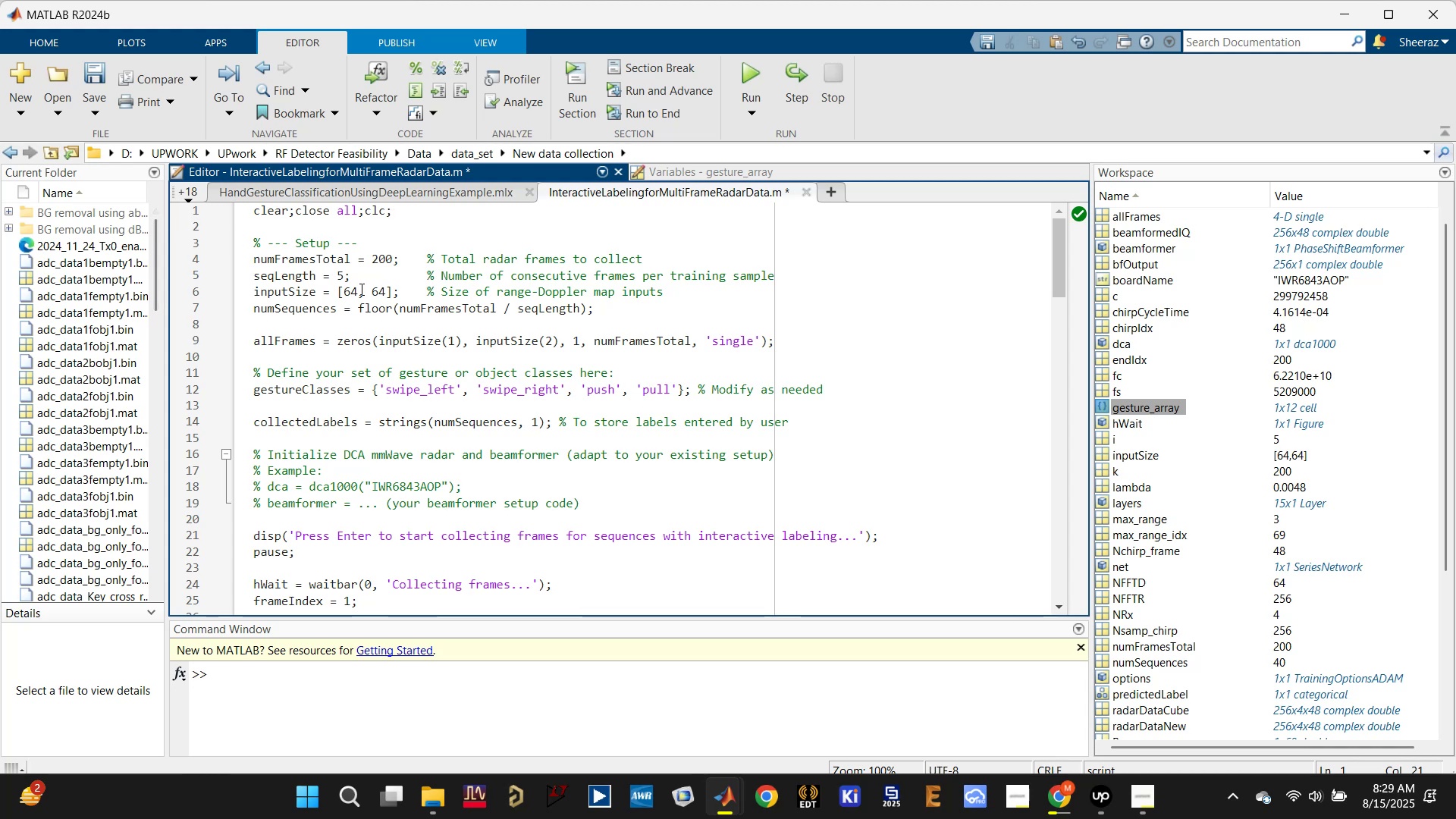 
scroll: coordinate [366, 282], scroll_direction: down, amount: 1.0
 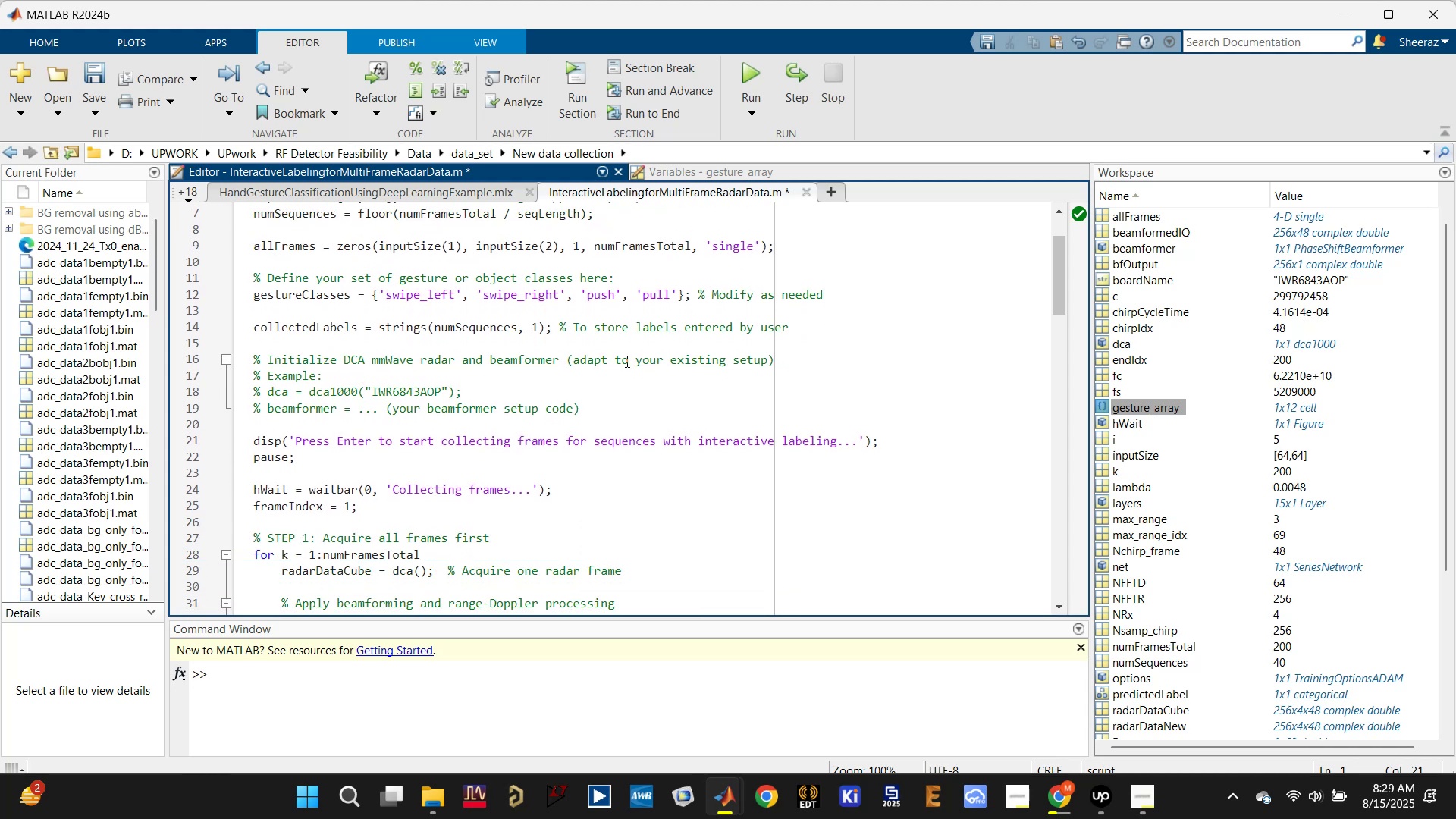 
wait(7.5)
 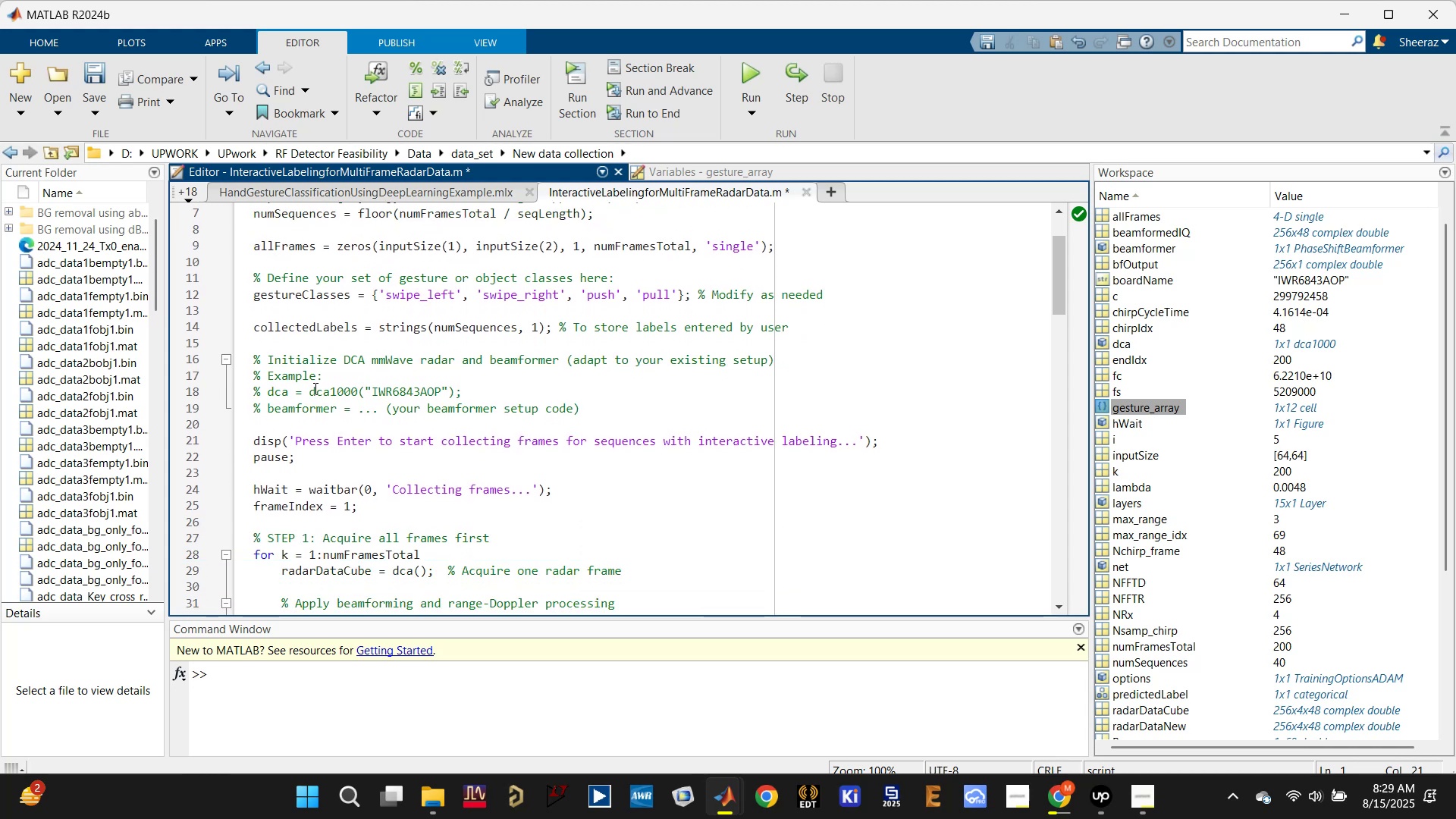 
left_click([188, 193])
 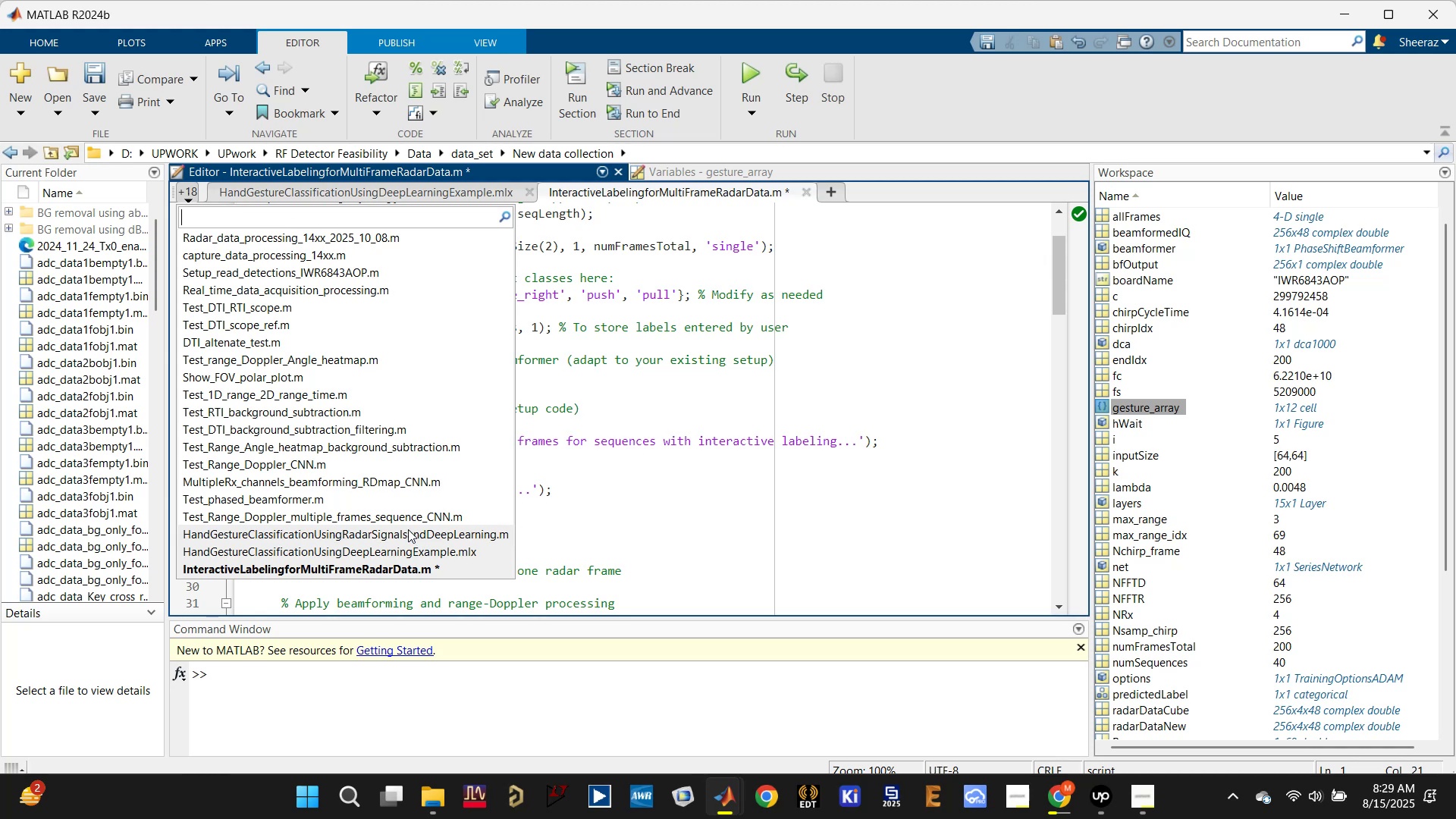 
left_click([401, 519])
 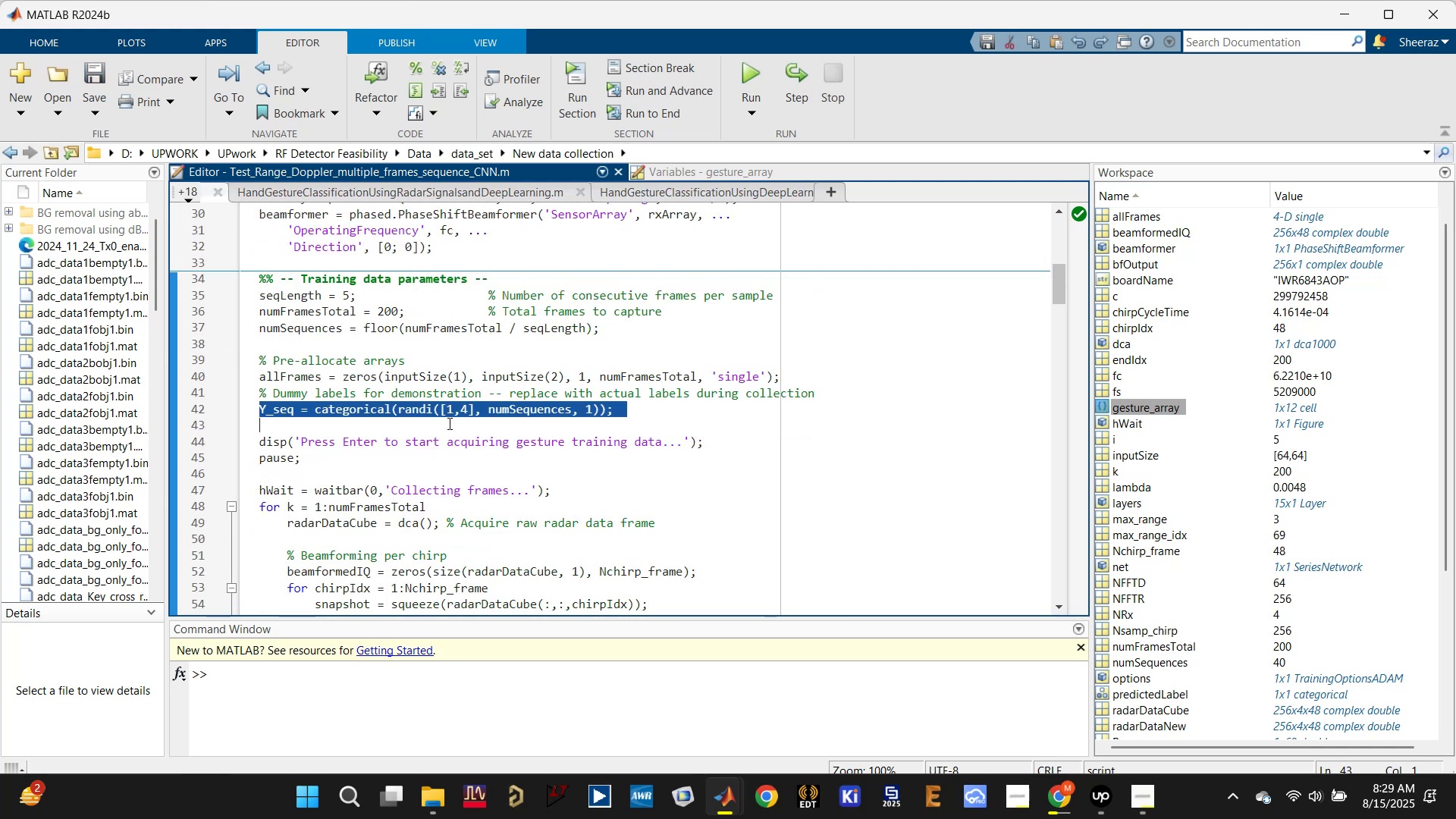 
scroll: coordinate [450, 406], scroll_direction: up, amount: 10.0
 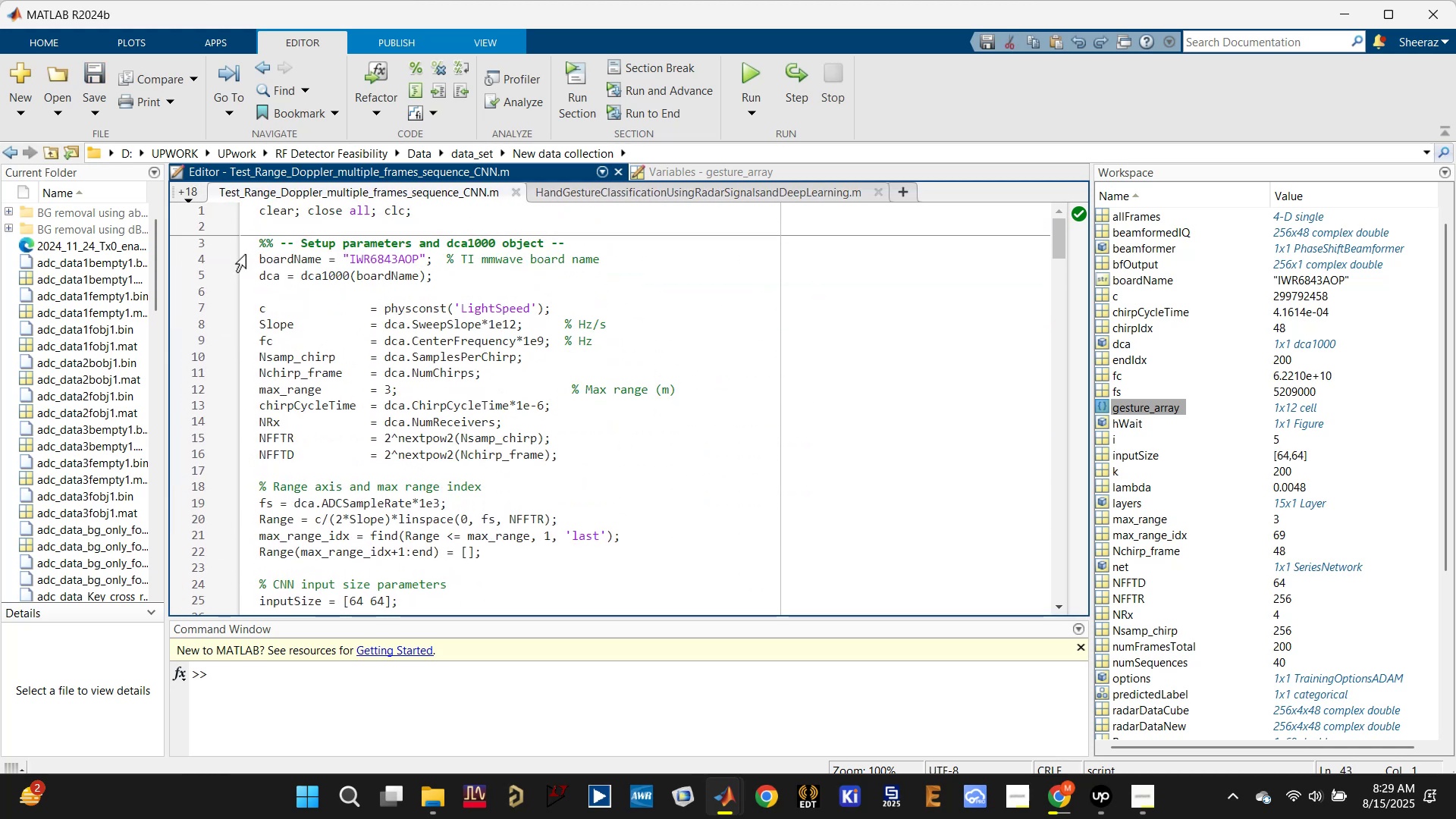 
left_click_drag(start_coordinate=[249, 237], to_coordinate=[457, 444])
 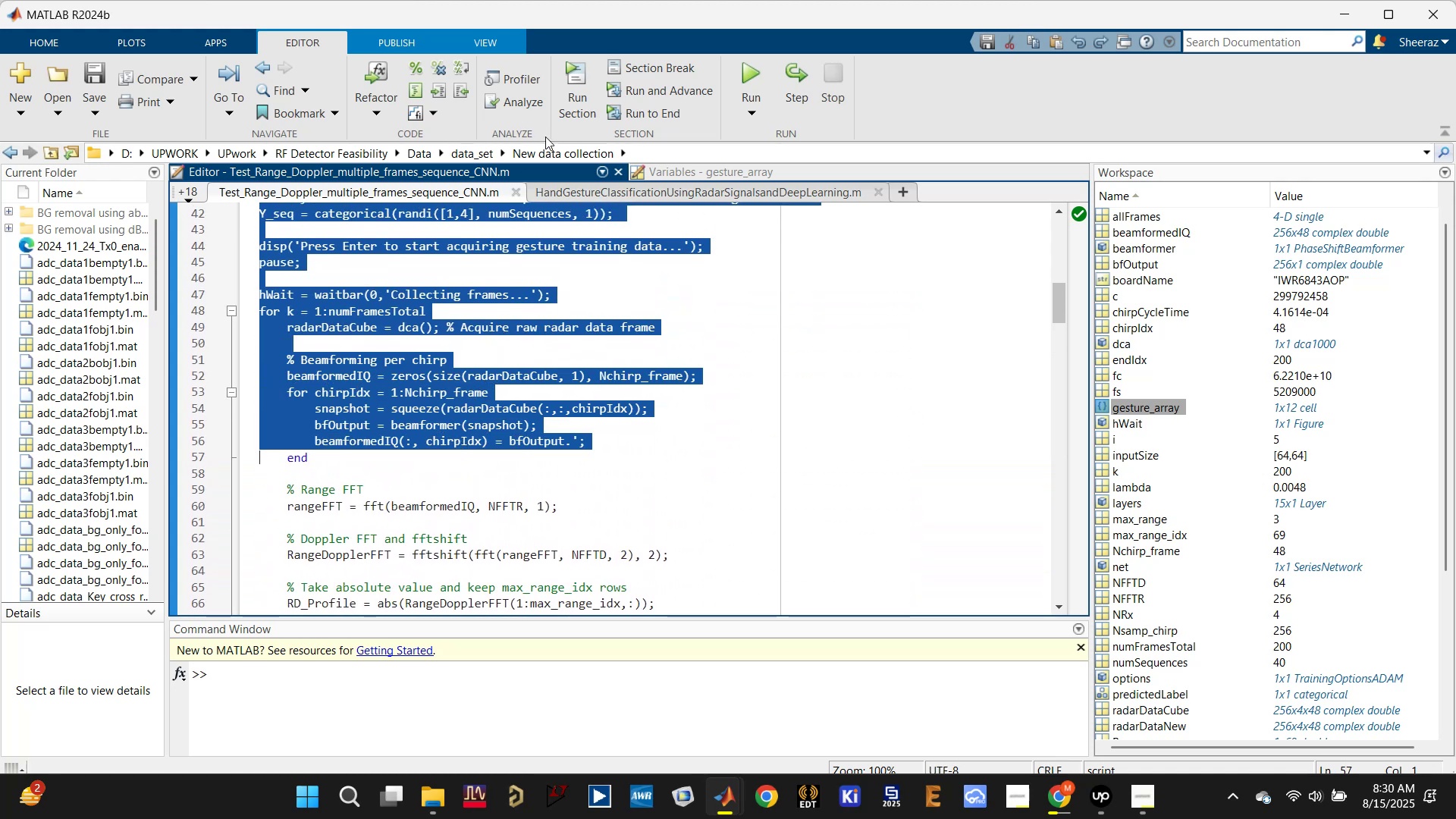 
scroll: coordinate [515, 436], scroll_direction: down, amount: 10.0
 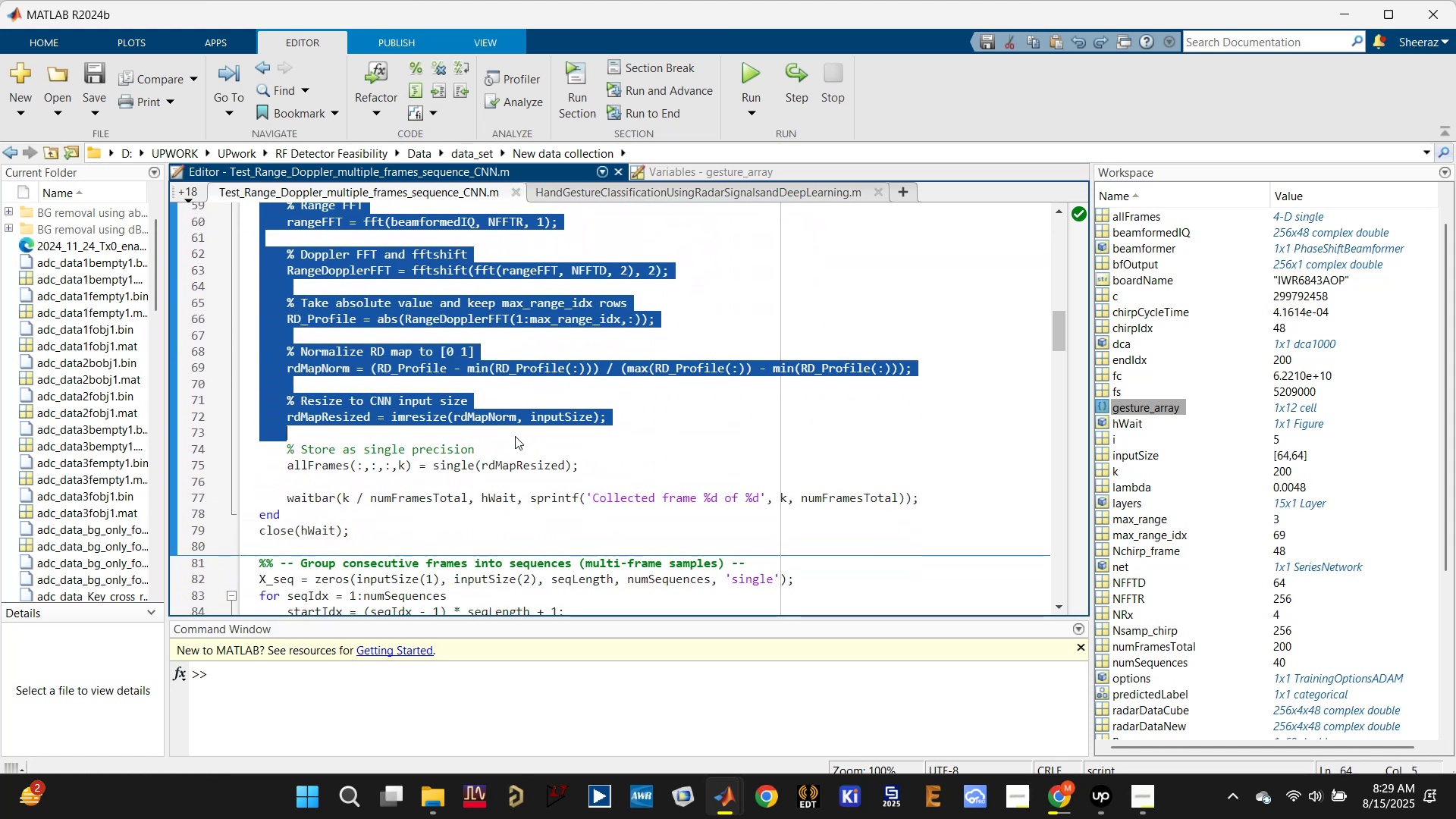 
scroll: coordinate [507, 432], scroll_direction: down, amount: 4.0
 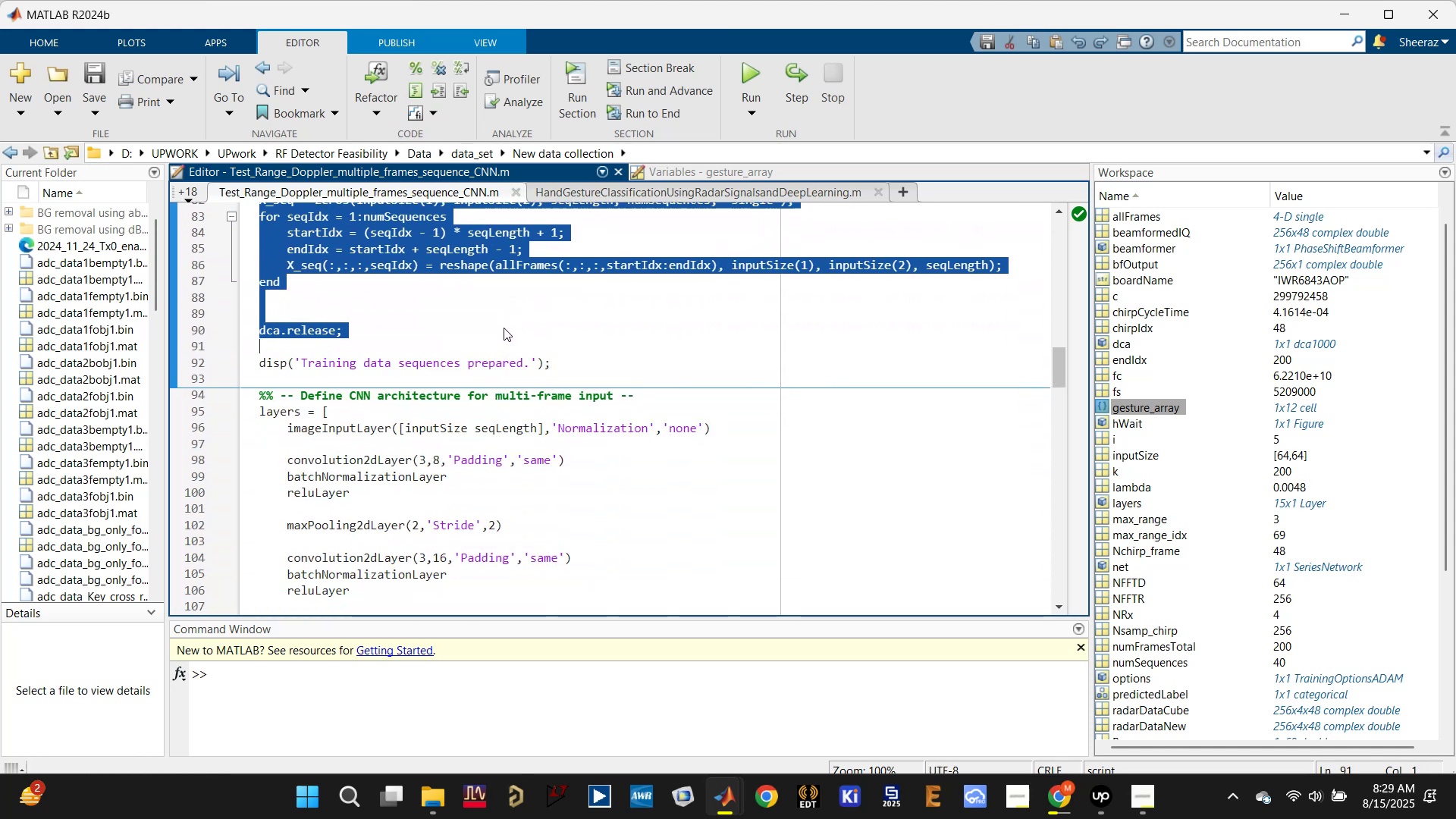 
scroll: coordinate [501, 321], scroll_direction: up, amount: 5.0
 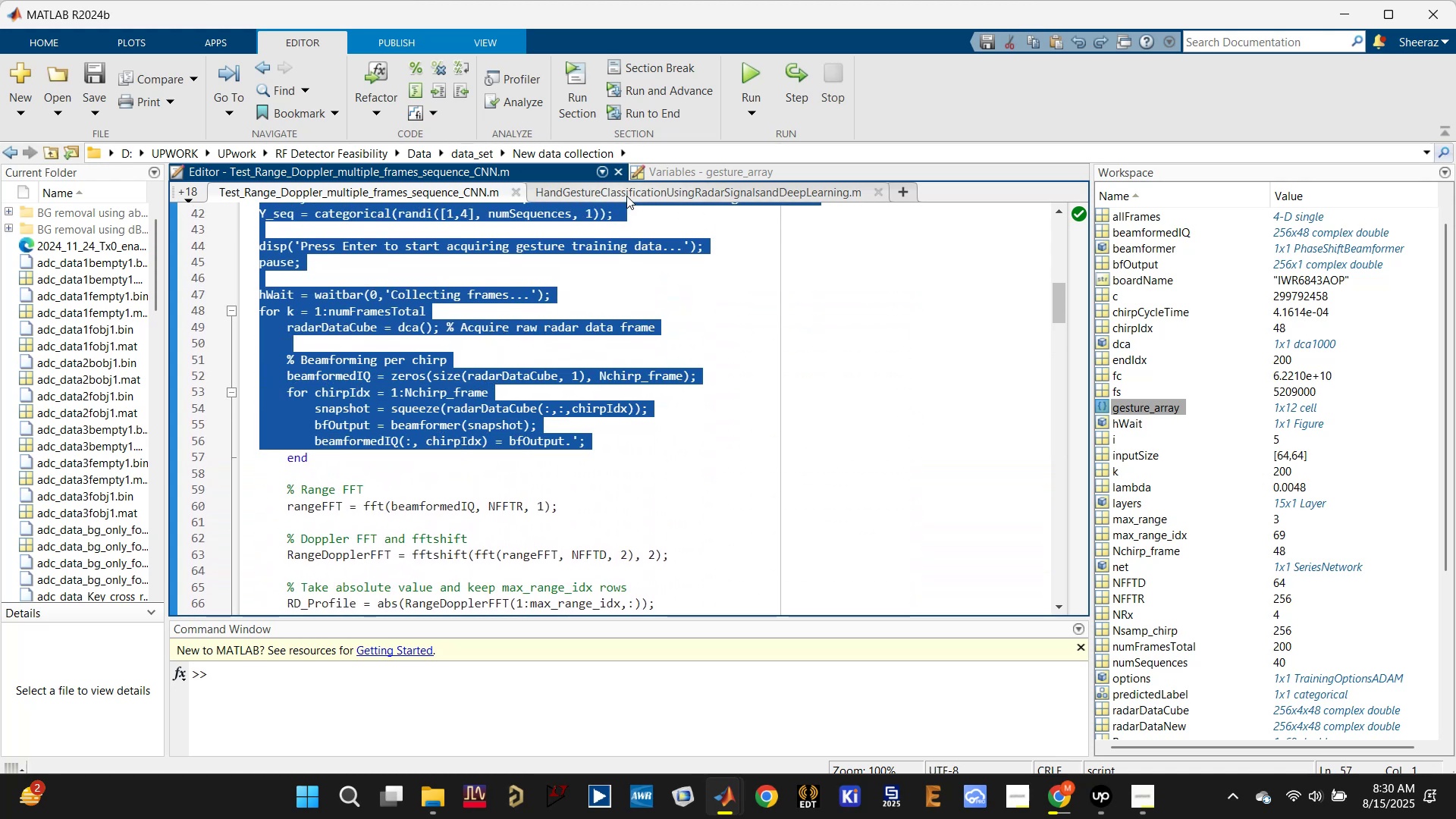 
left_click([190, 191])
 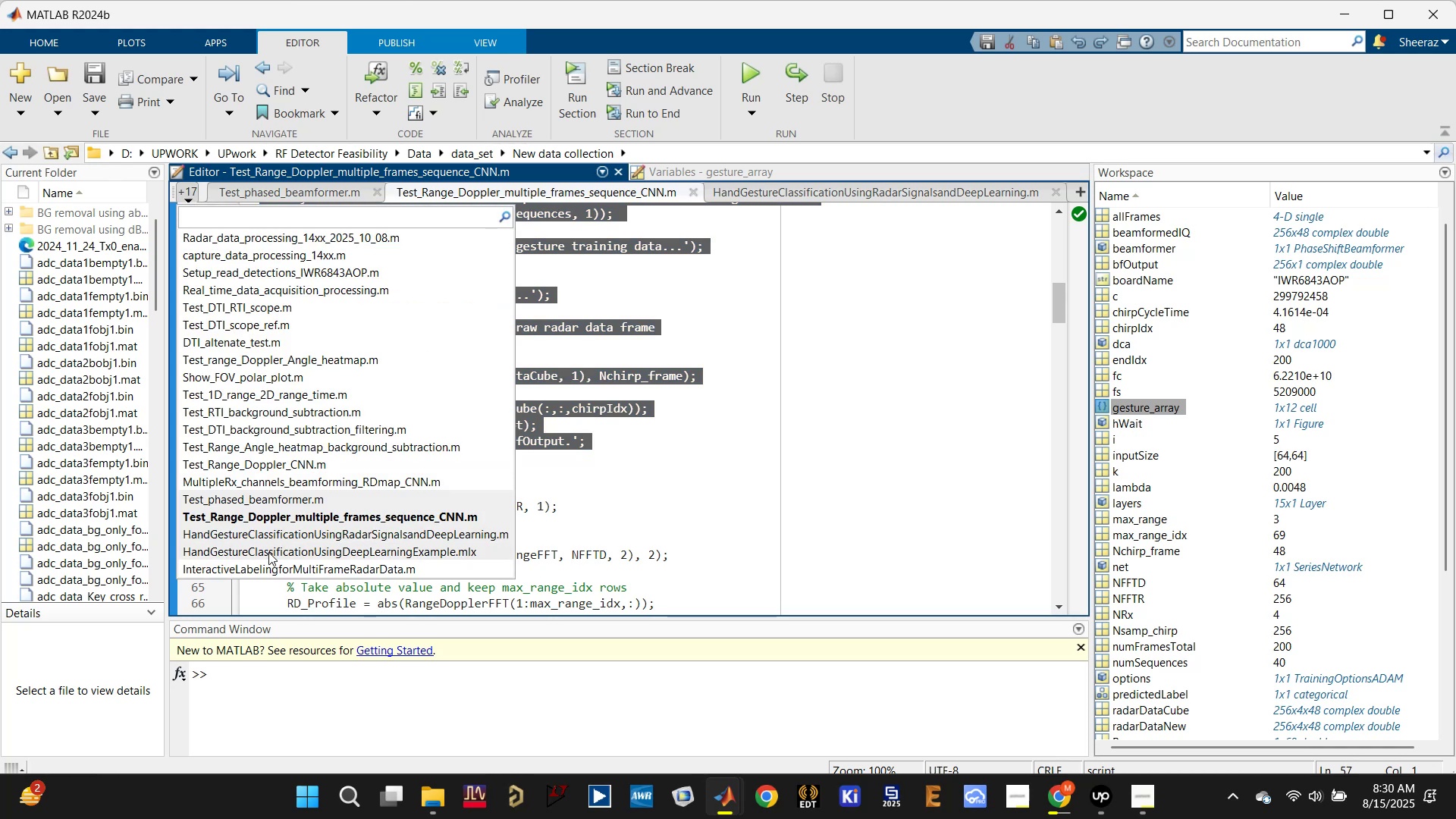 
left_click([268, 567])
 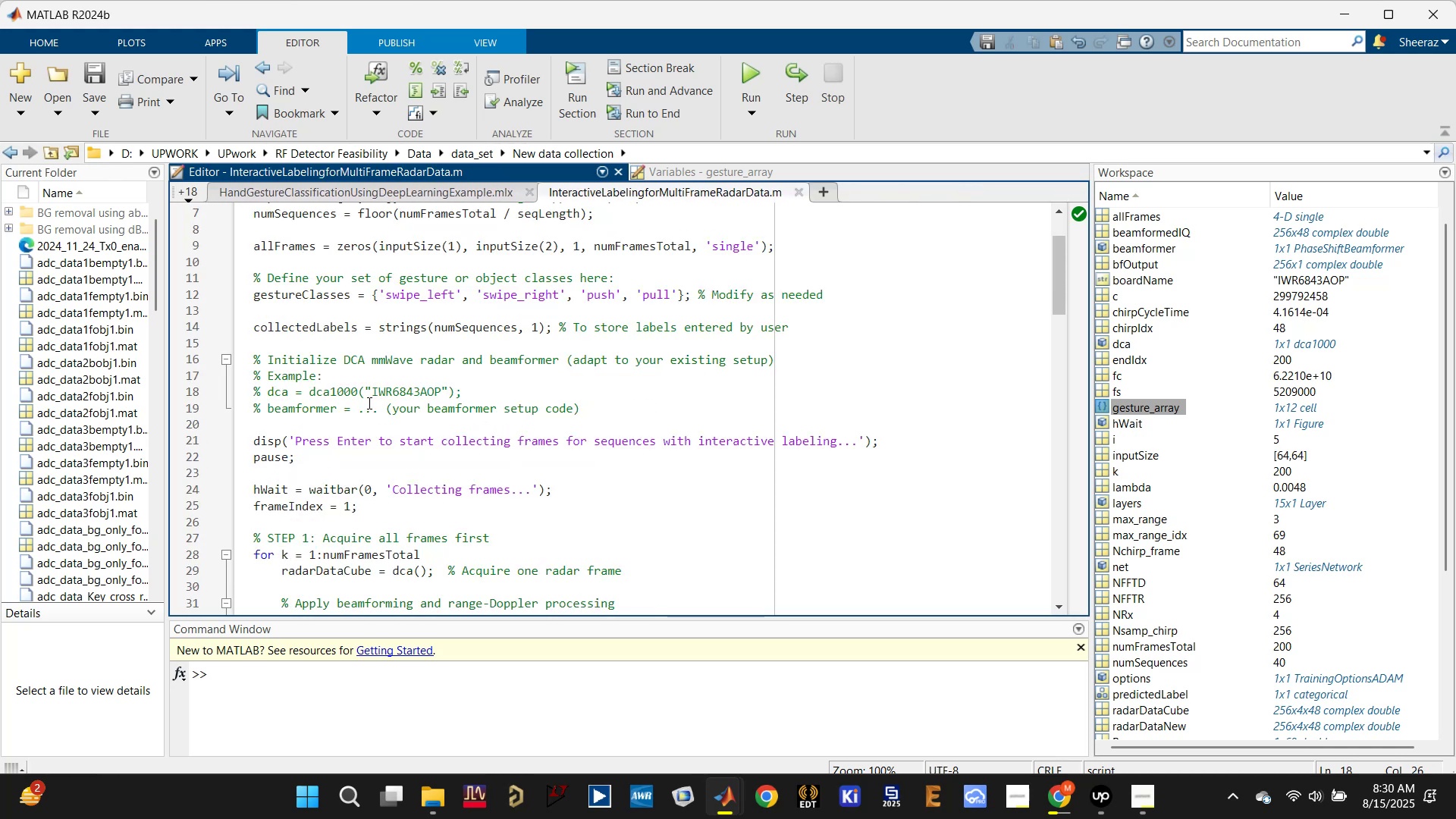 
left_click([262, 463])
 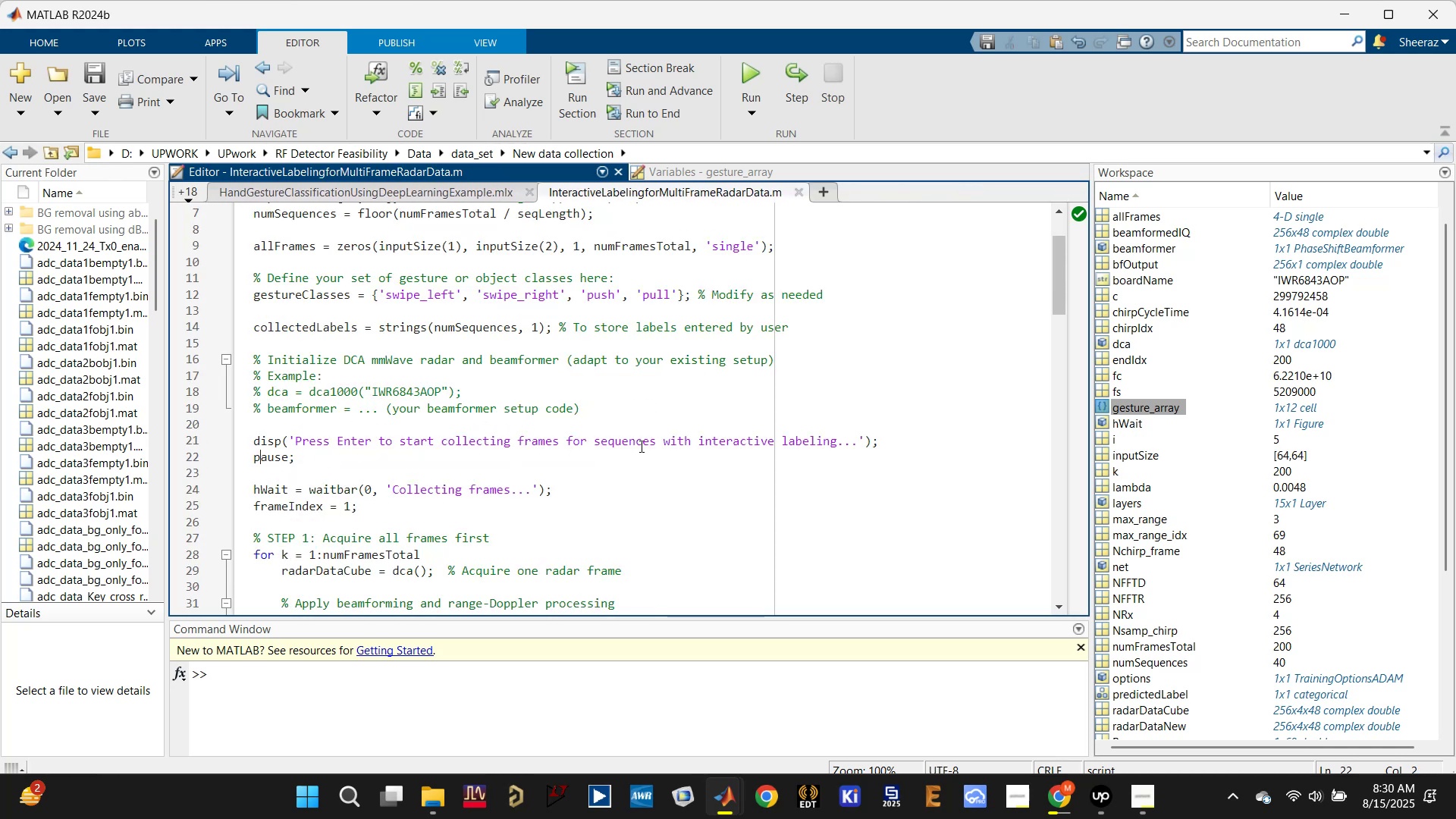 
left_click([634, 423])
 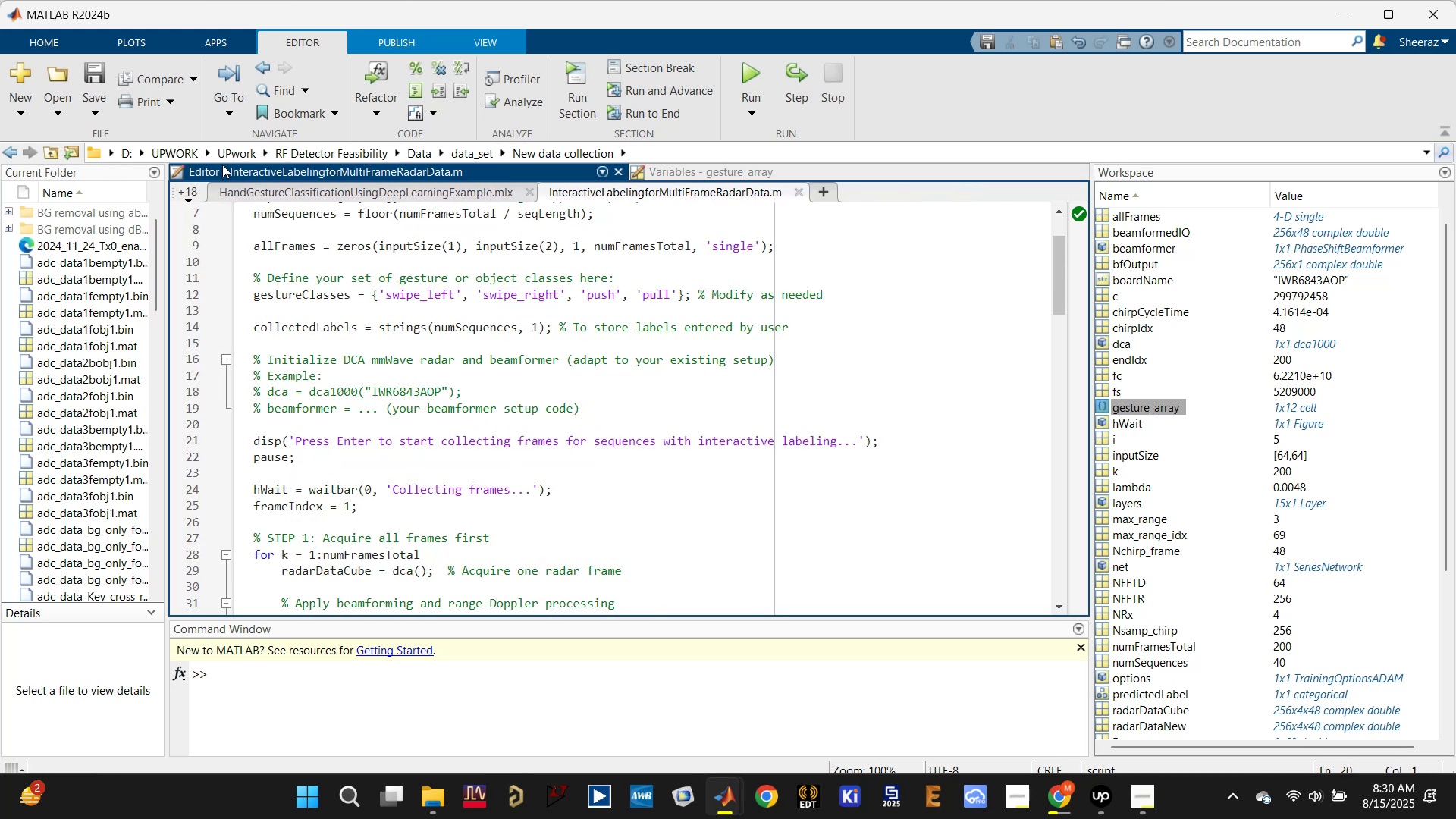 
left_click([174, 201])
 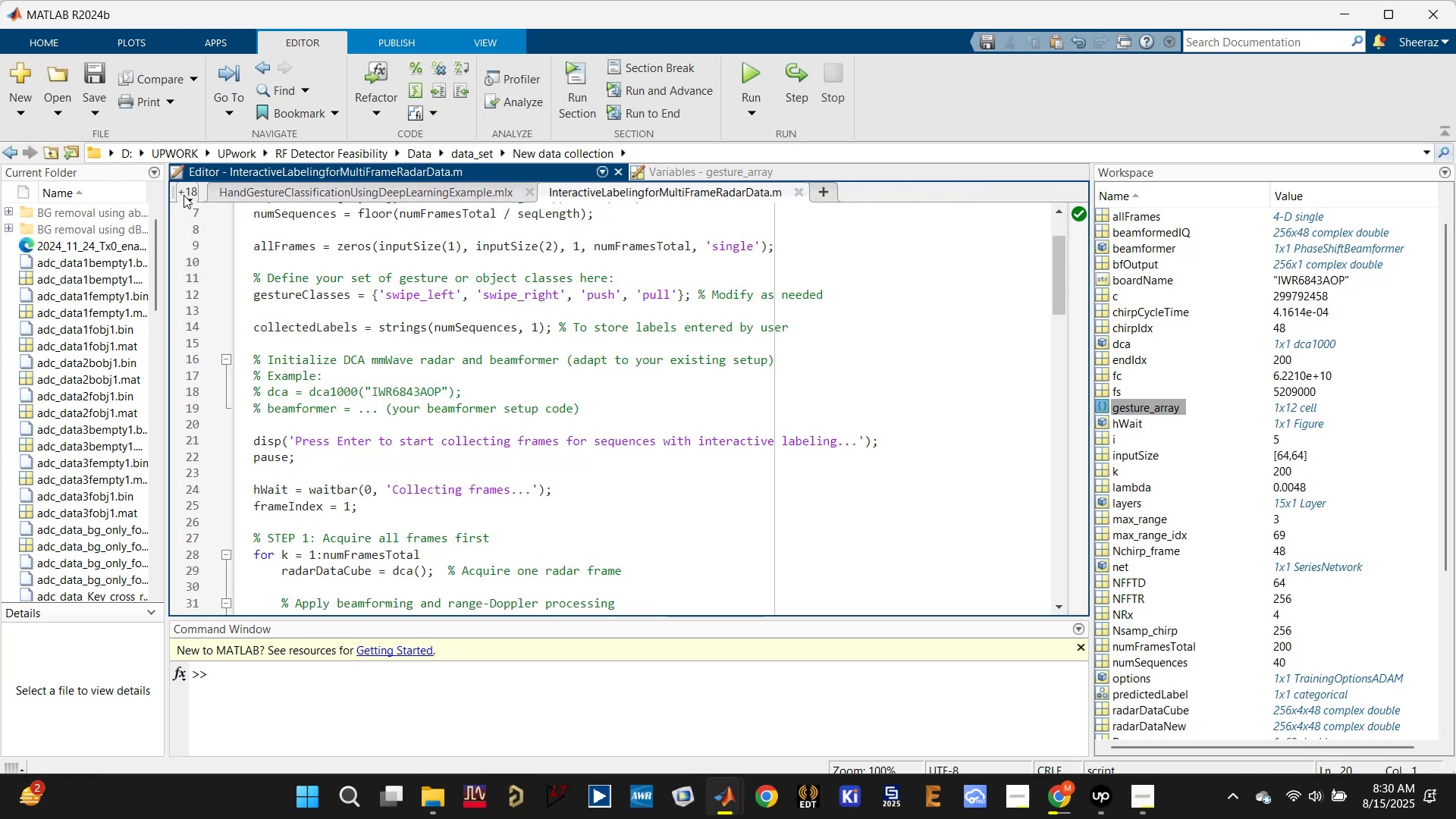 
left_click([184, 195])
 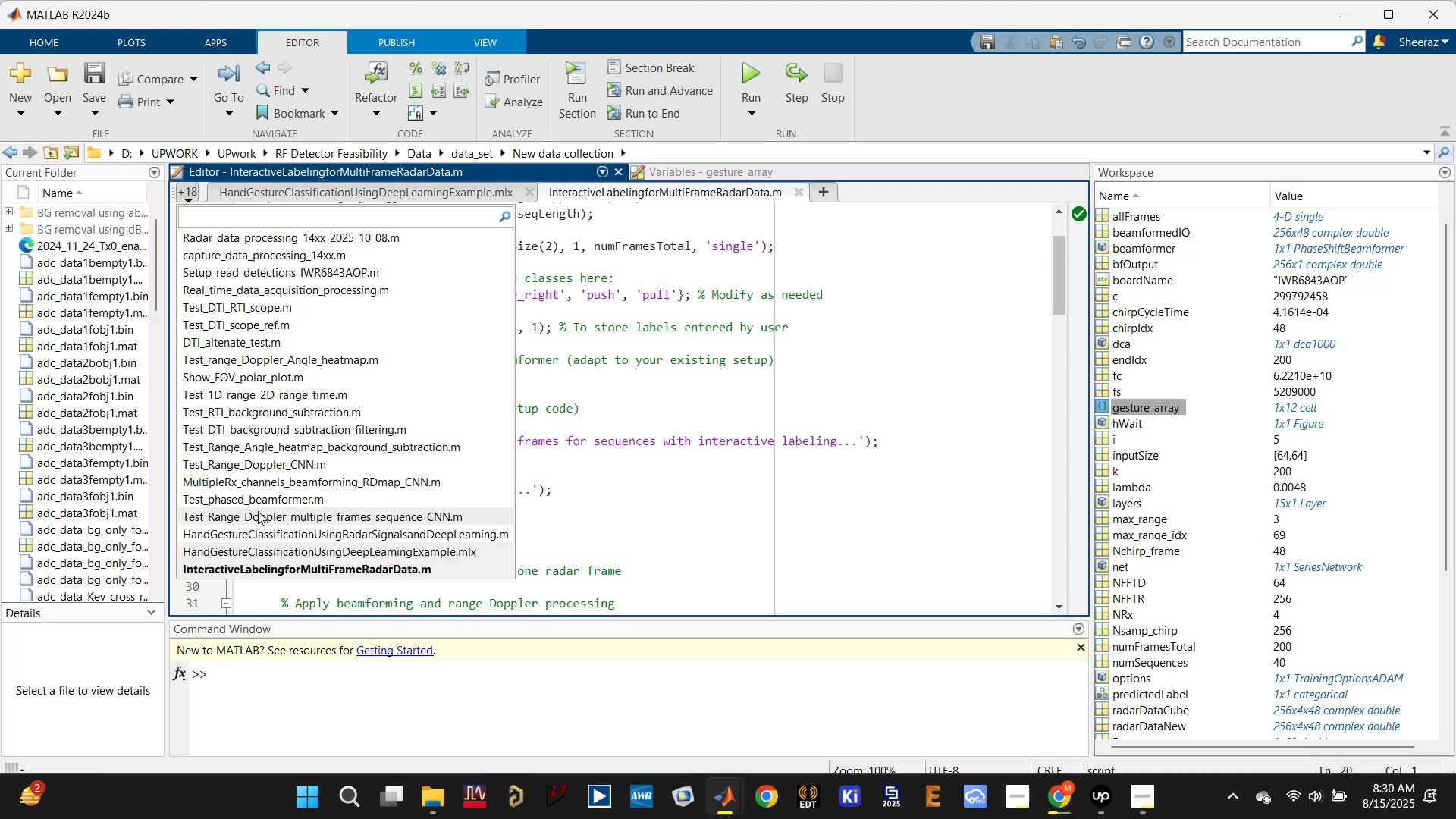 
left_click([258, 511])
 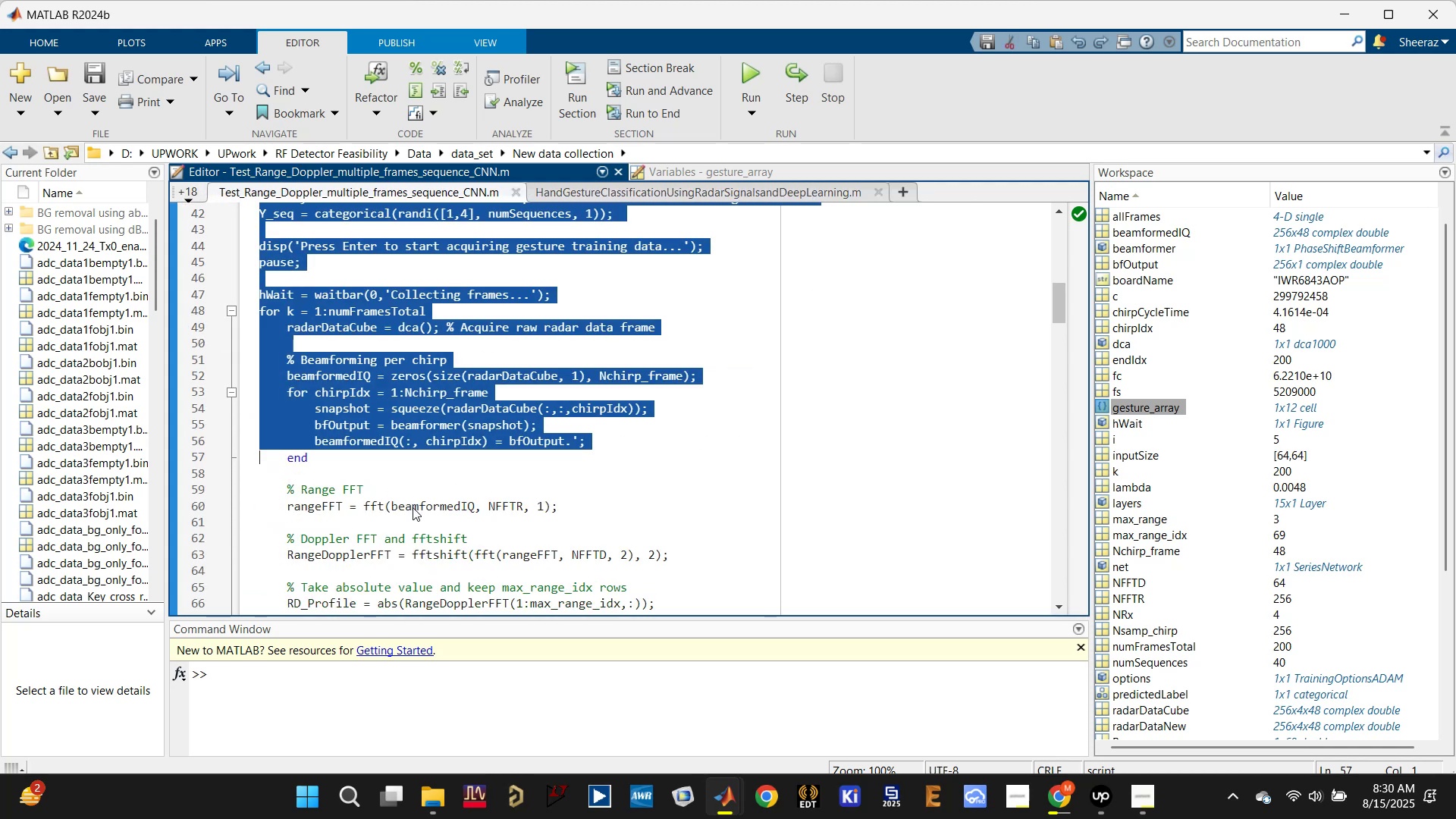 
scroll: coordinate [413, 507], scroll_direction: up, amount: 1.0
 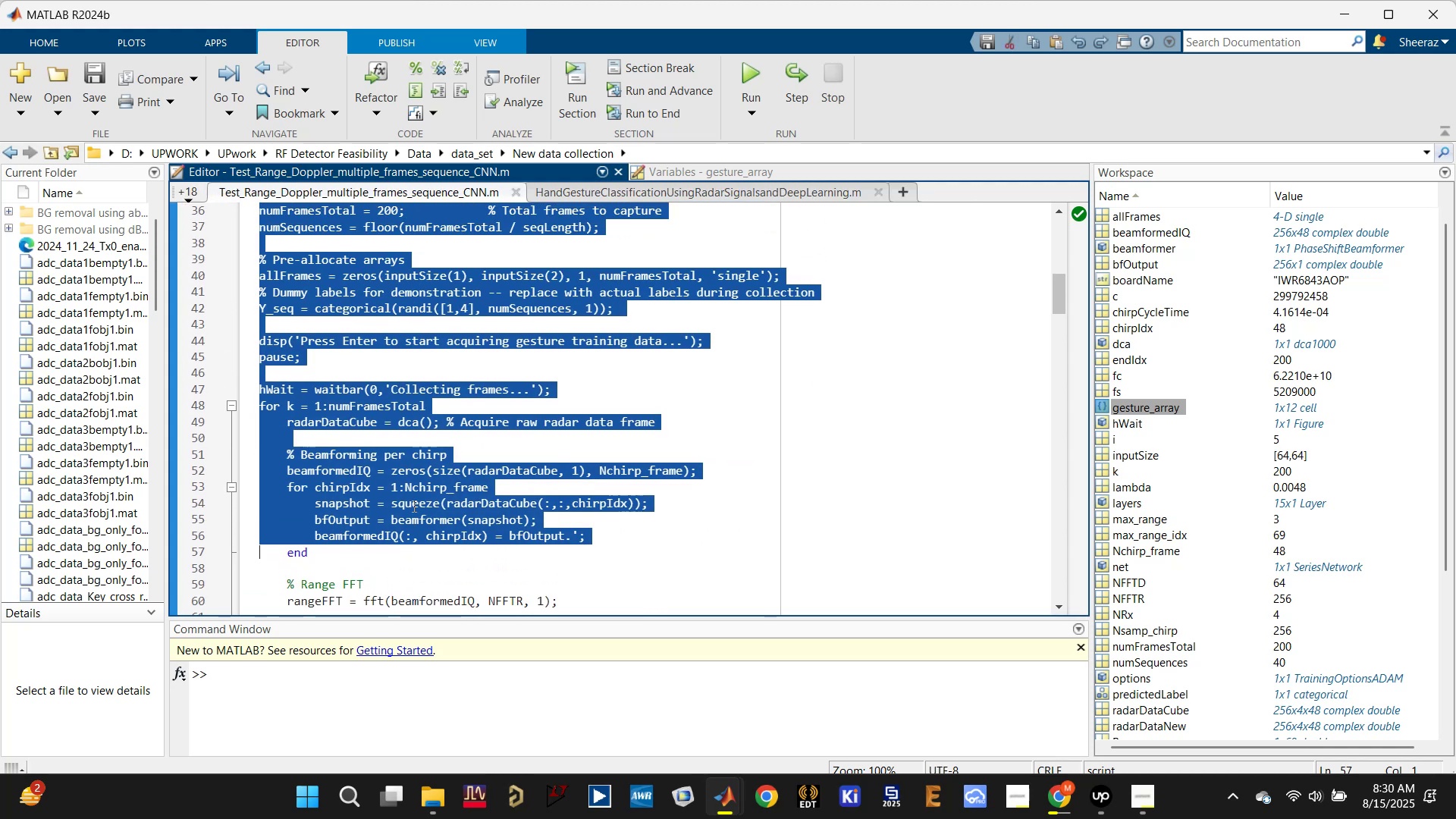 
left_click([409, 501])
 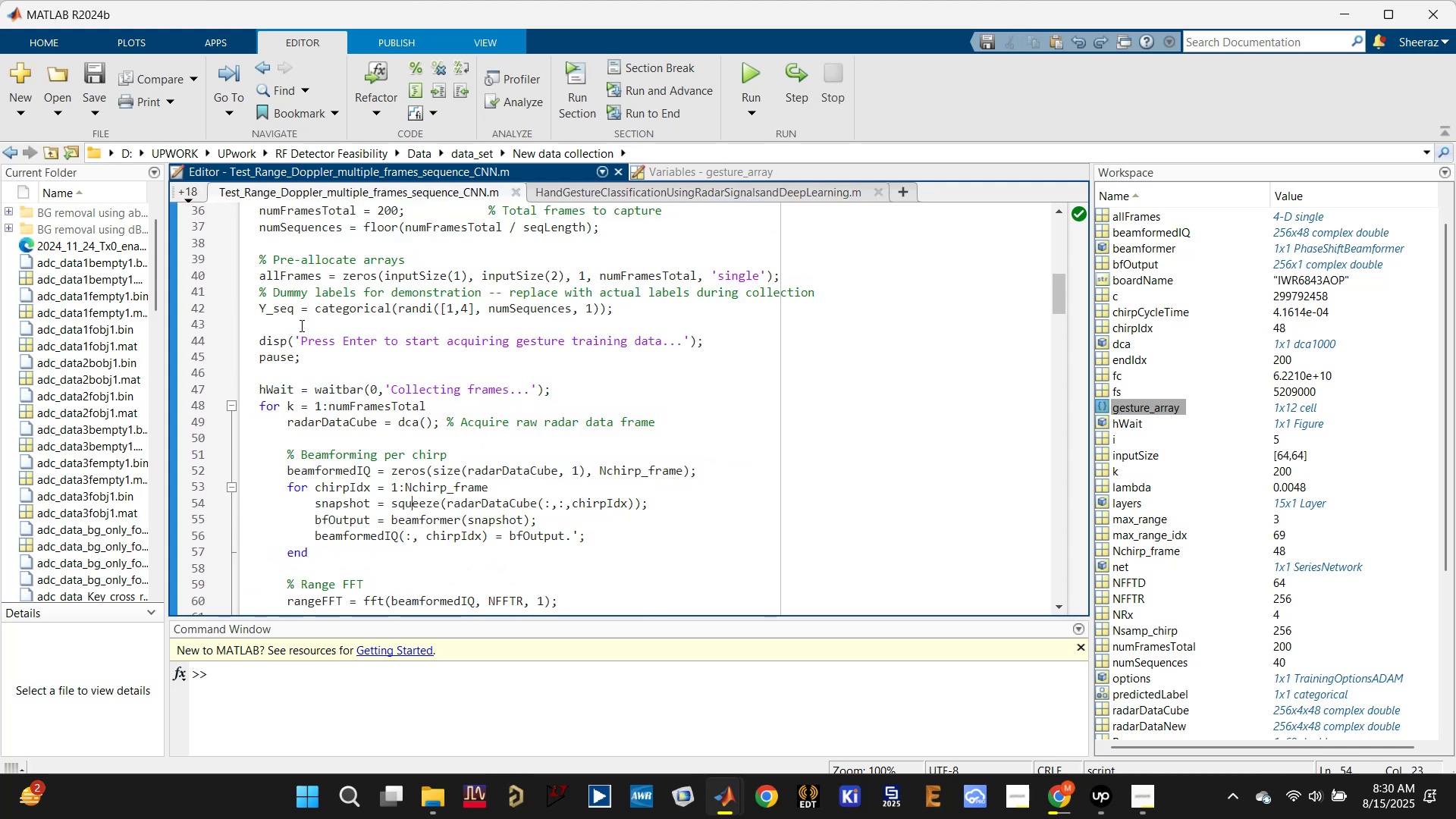 
left_click_drag(start_coordinate=[300, 325], to_coordinate=[287, 344])
 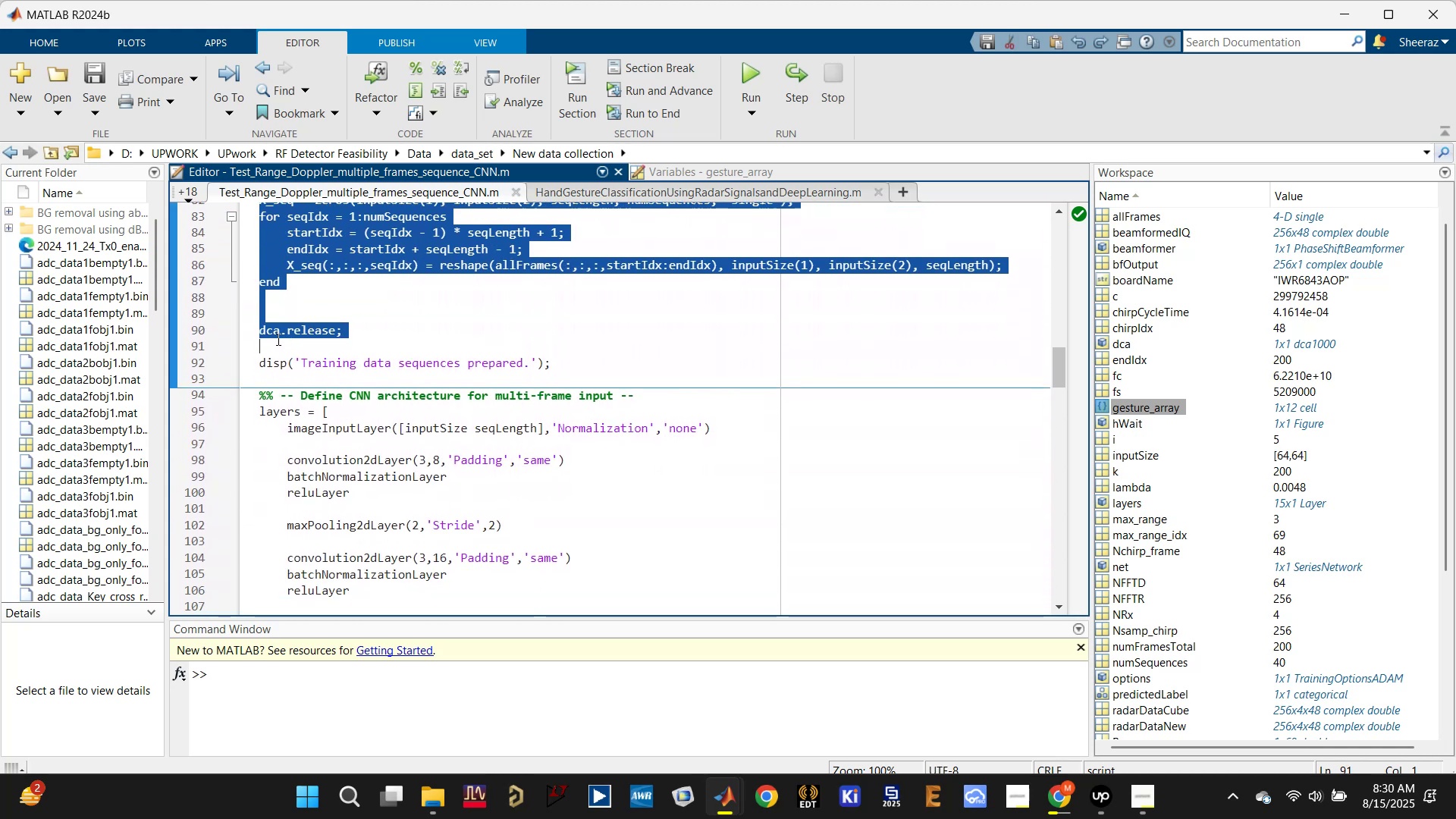 
scroll: coordinate [292, 336], scroll_direction: down, amount: 6.0
 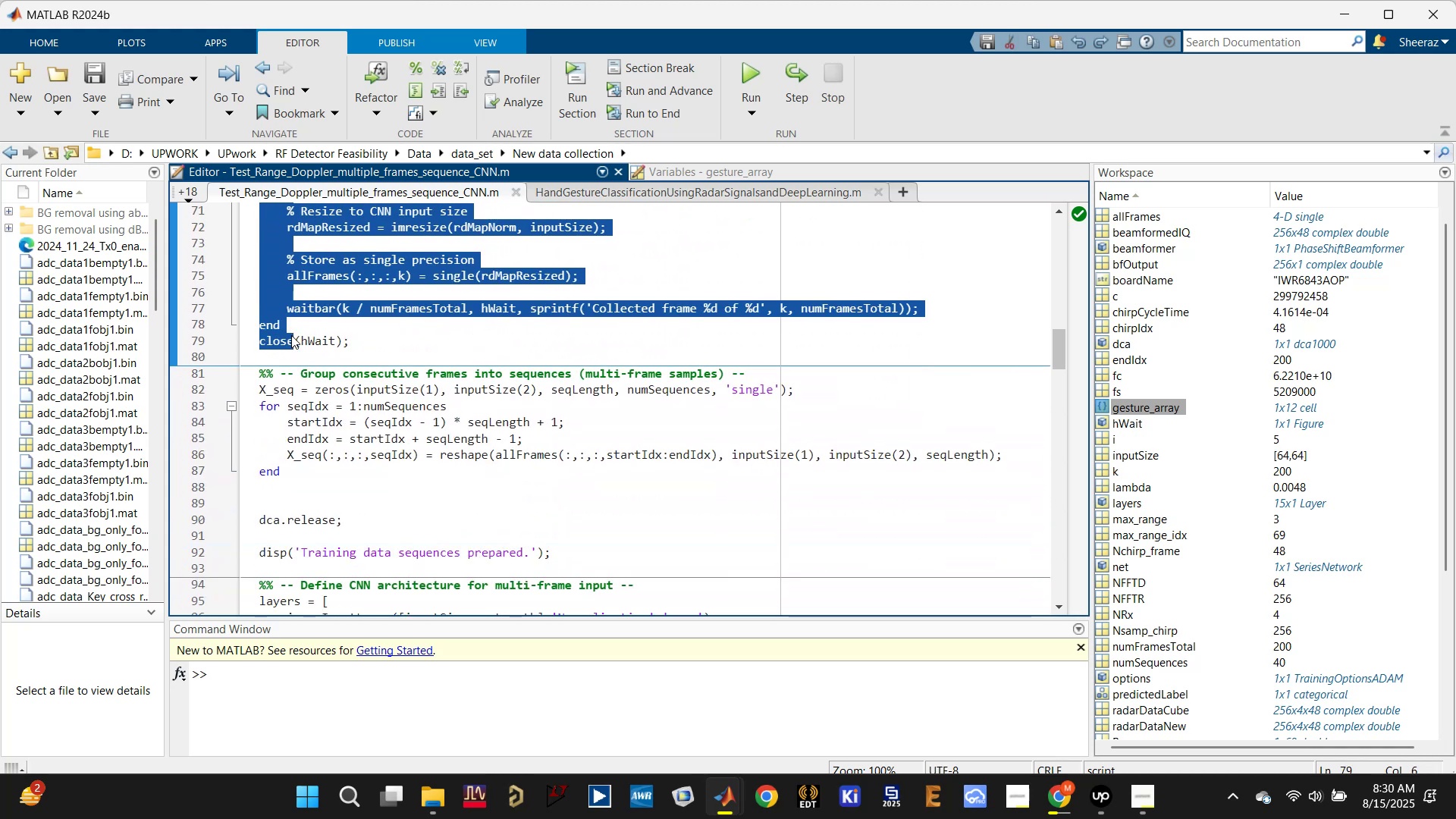 
scroll: coordinate [291, 335], scroll_direction: up, amount: 1.0
 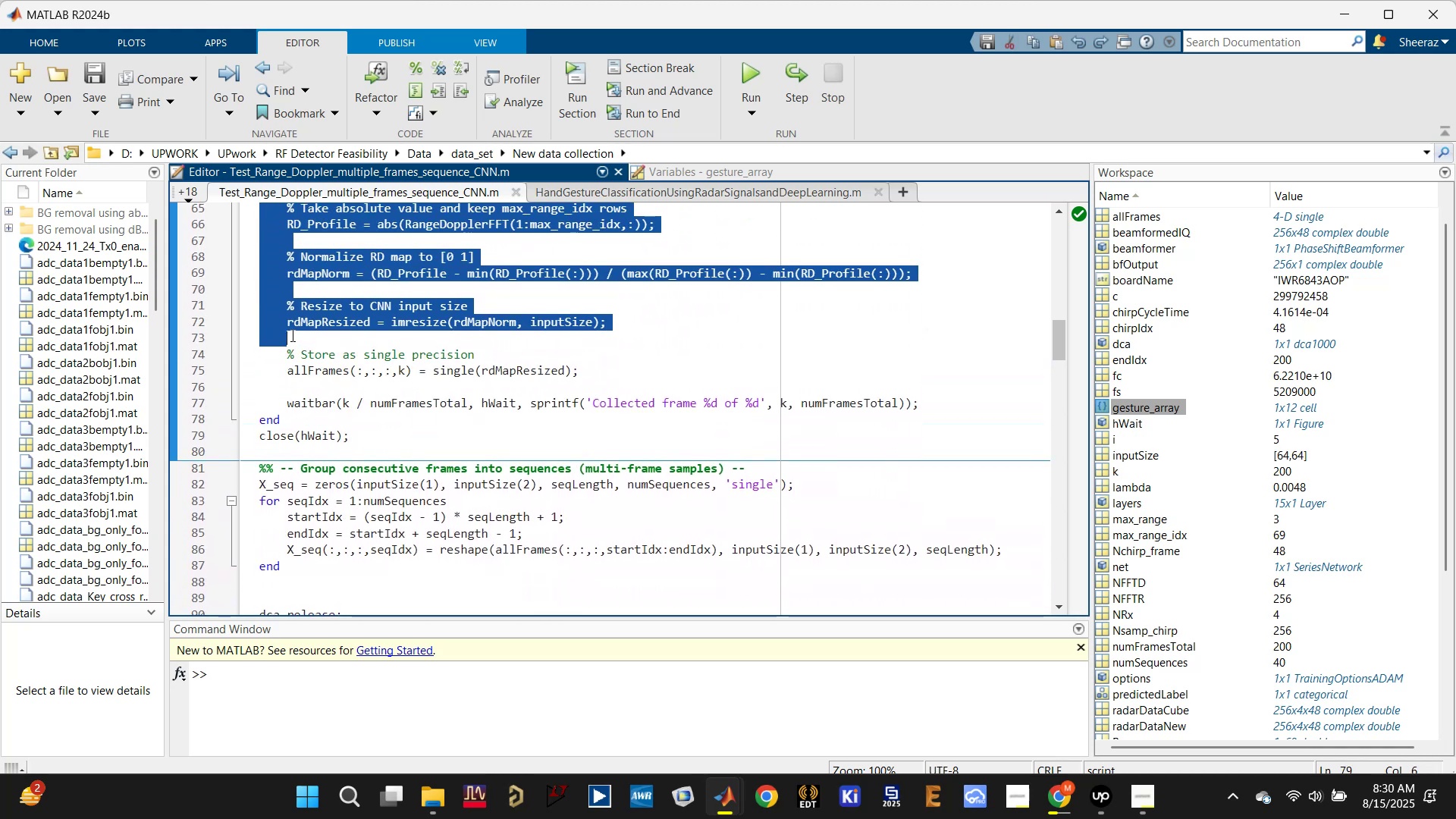 
scroll: coordinate [287, 344], scroll_direction: down, amount: 3.0
 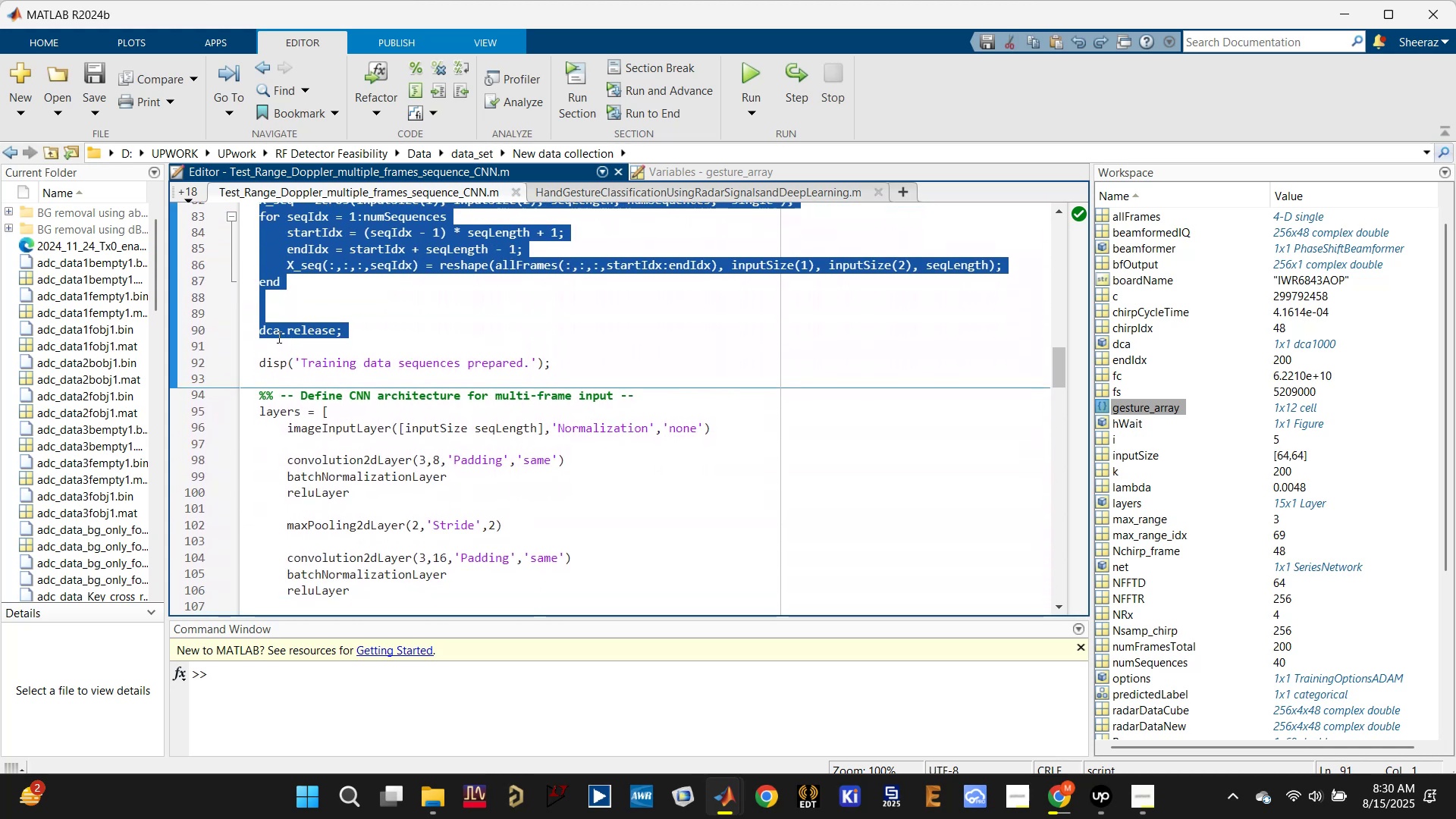 
scroll: coordinate [265, 383], scroll_direction: up, amount: 31.0
 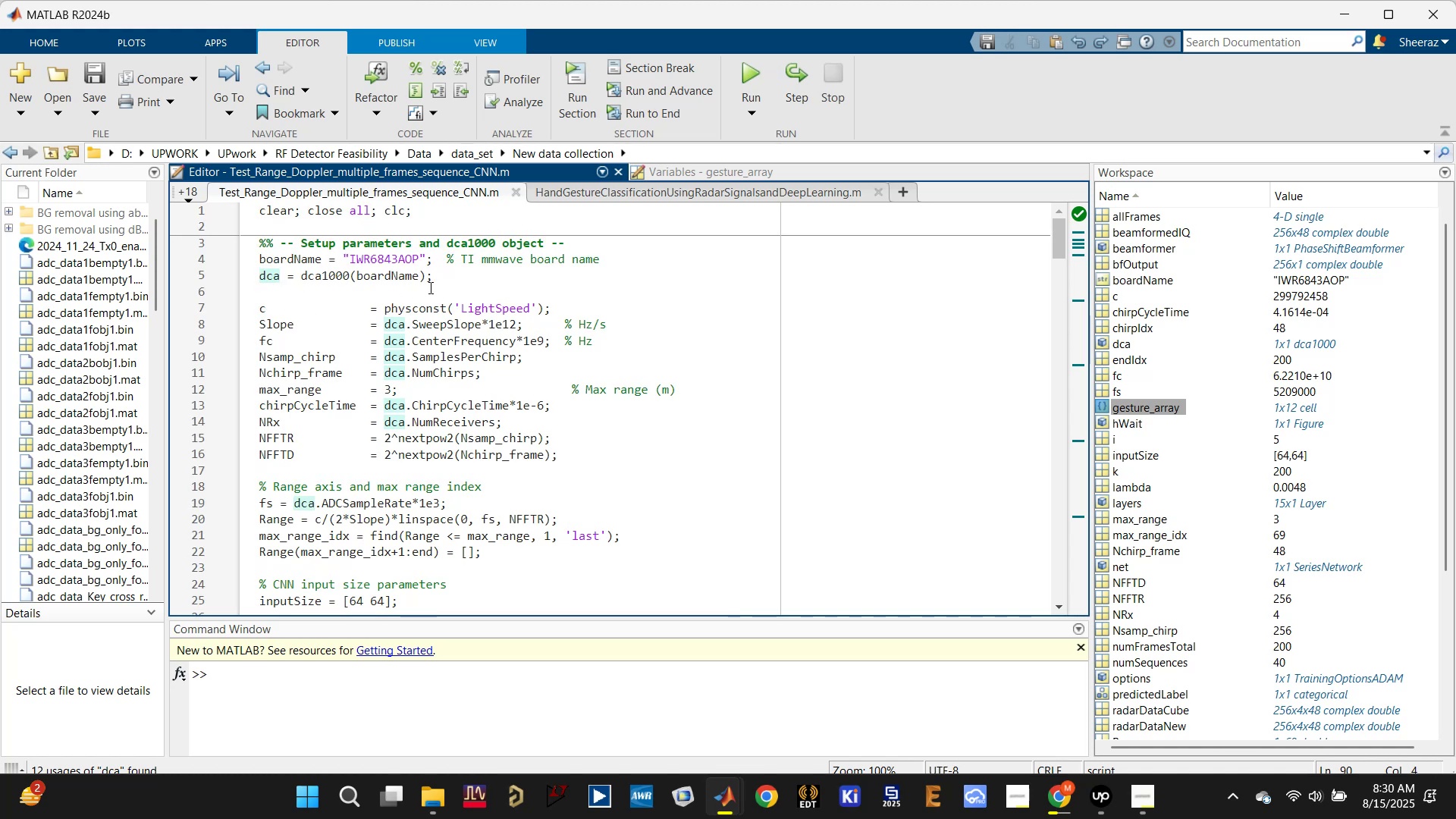 
left_click_drag(start_coordinate=[442, 286], to_coordinate=[238, 249])
 